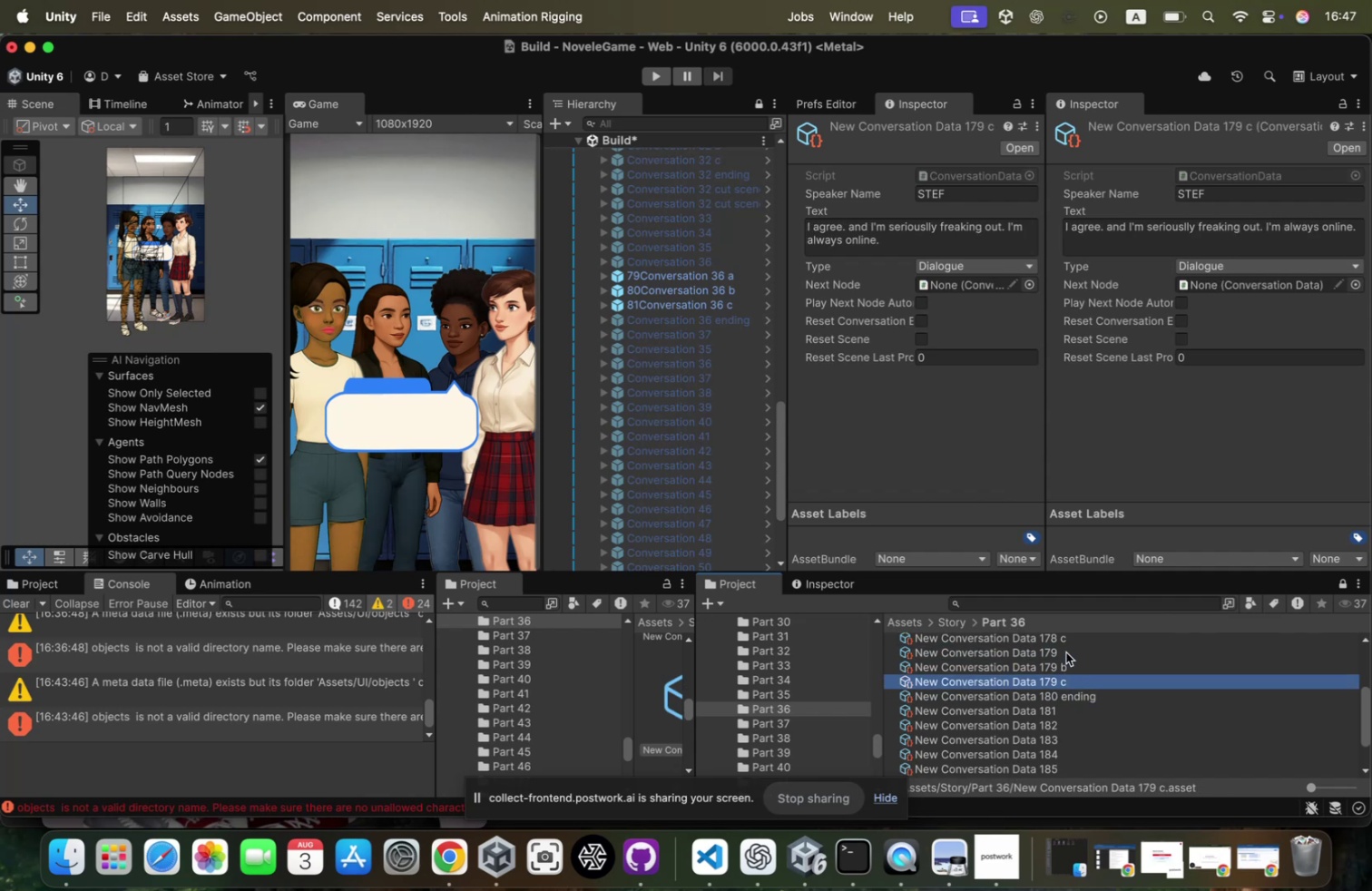 
key(ArrowUp)
 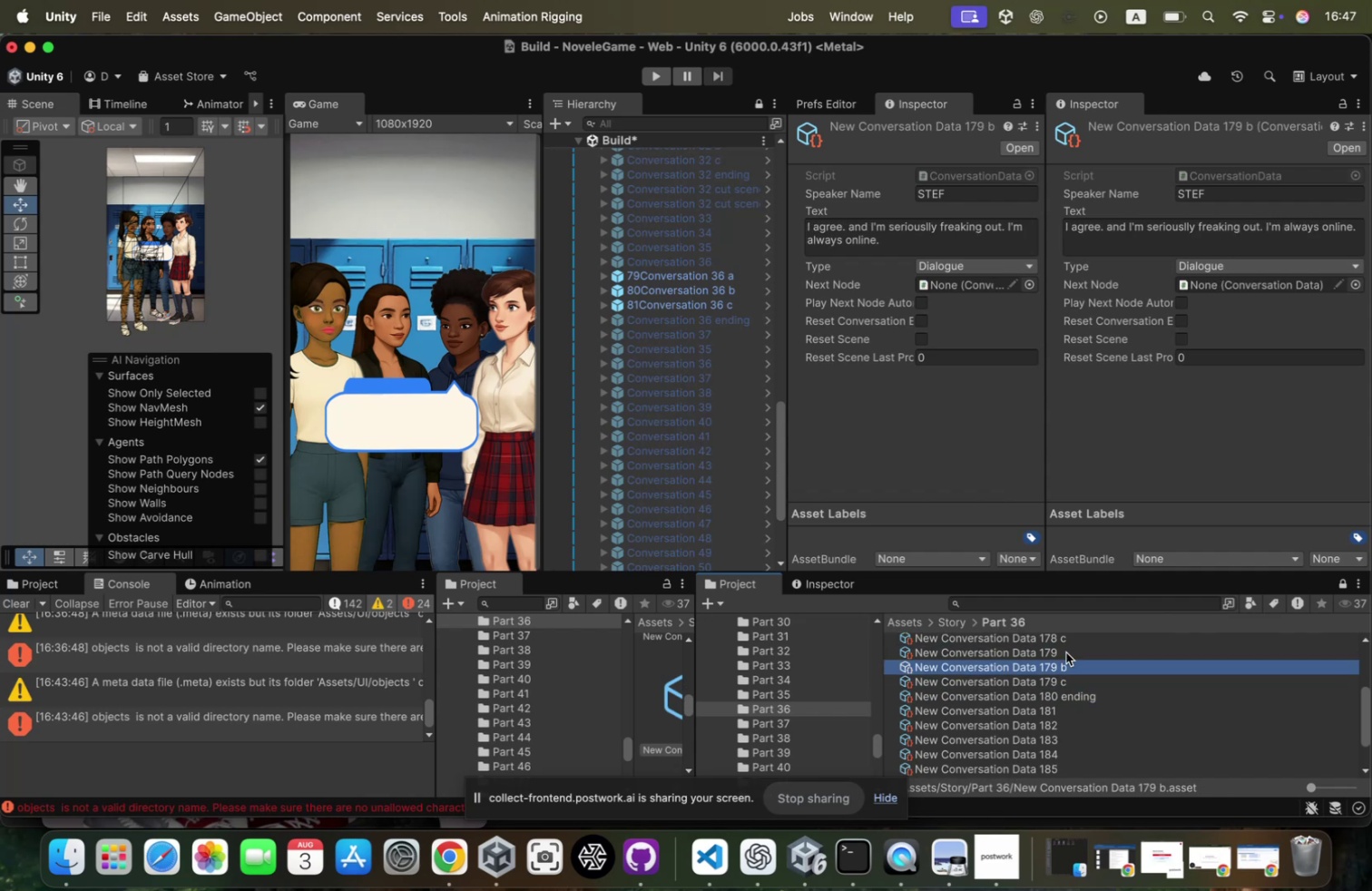 
key(ArrowUp)
 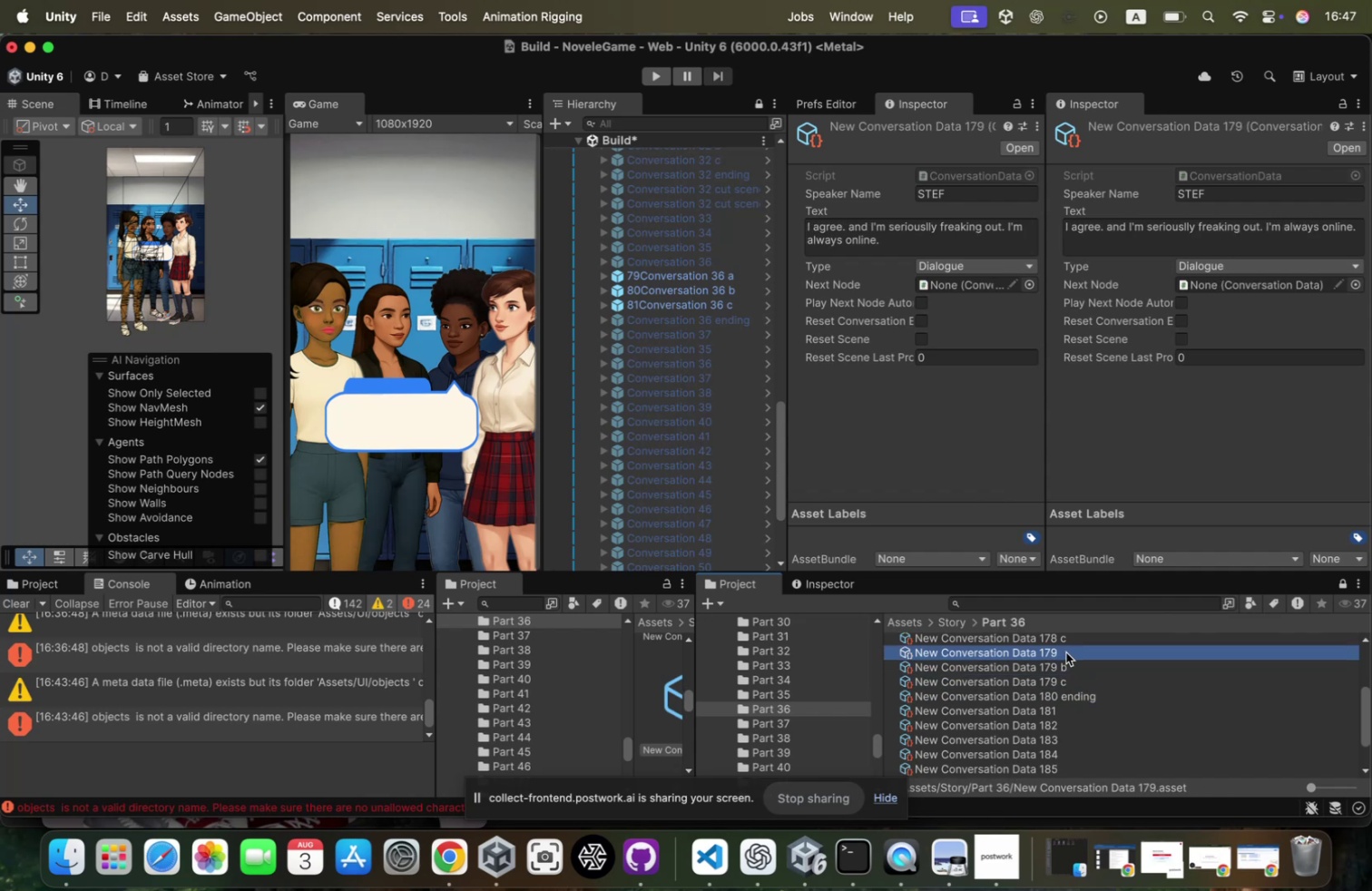 
key(ArrowDown)
 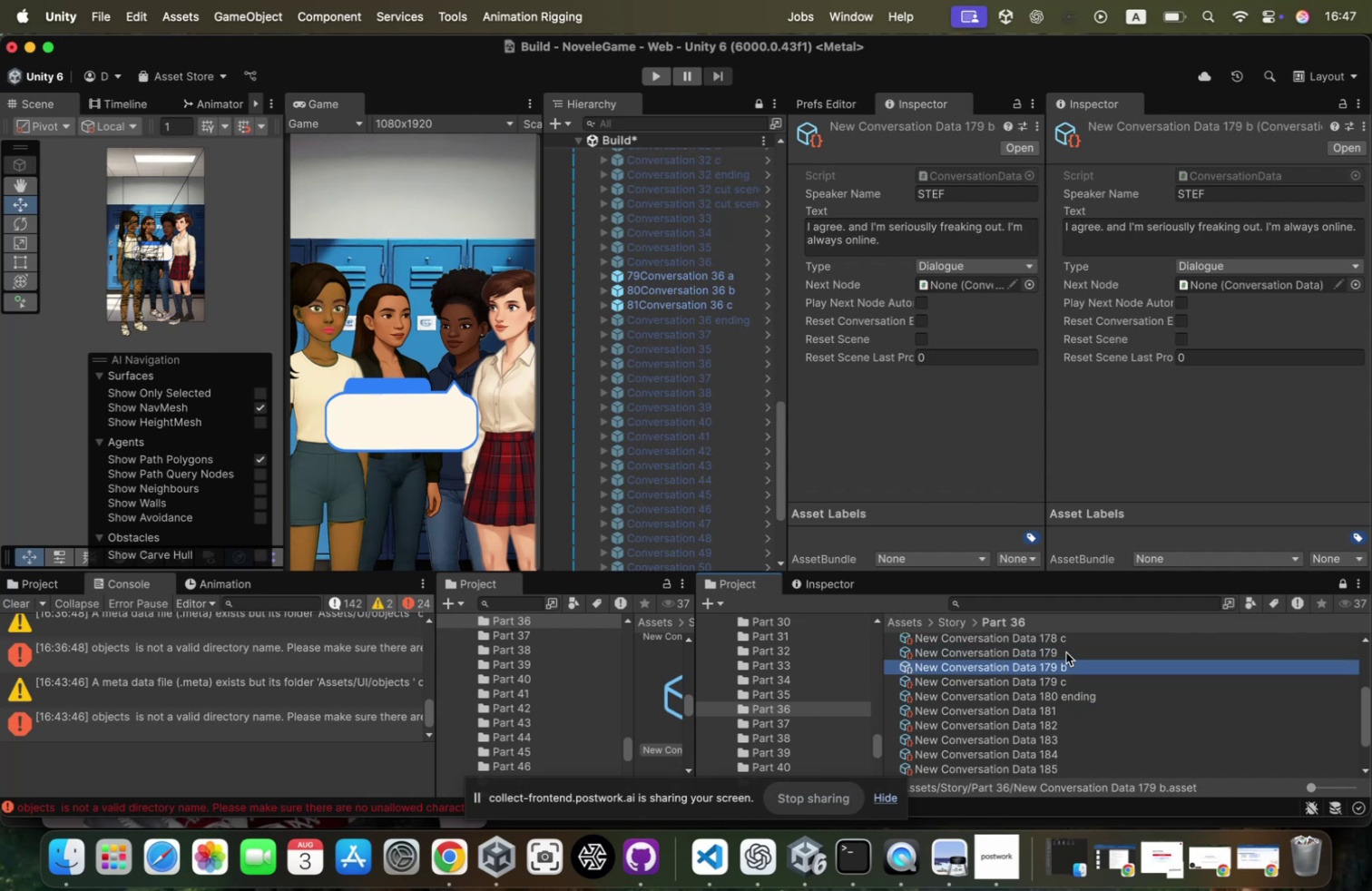 
key(ArrowDown)
 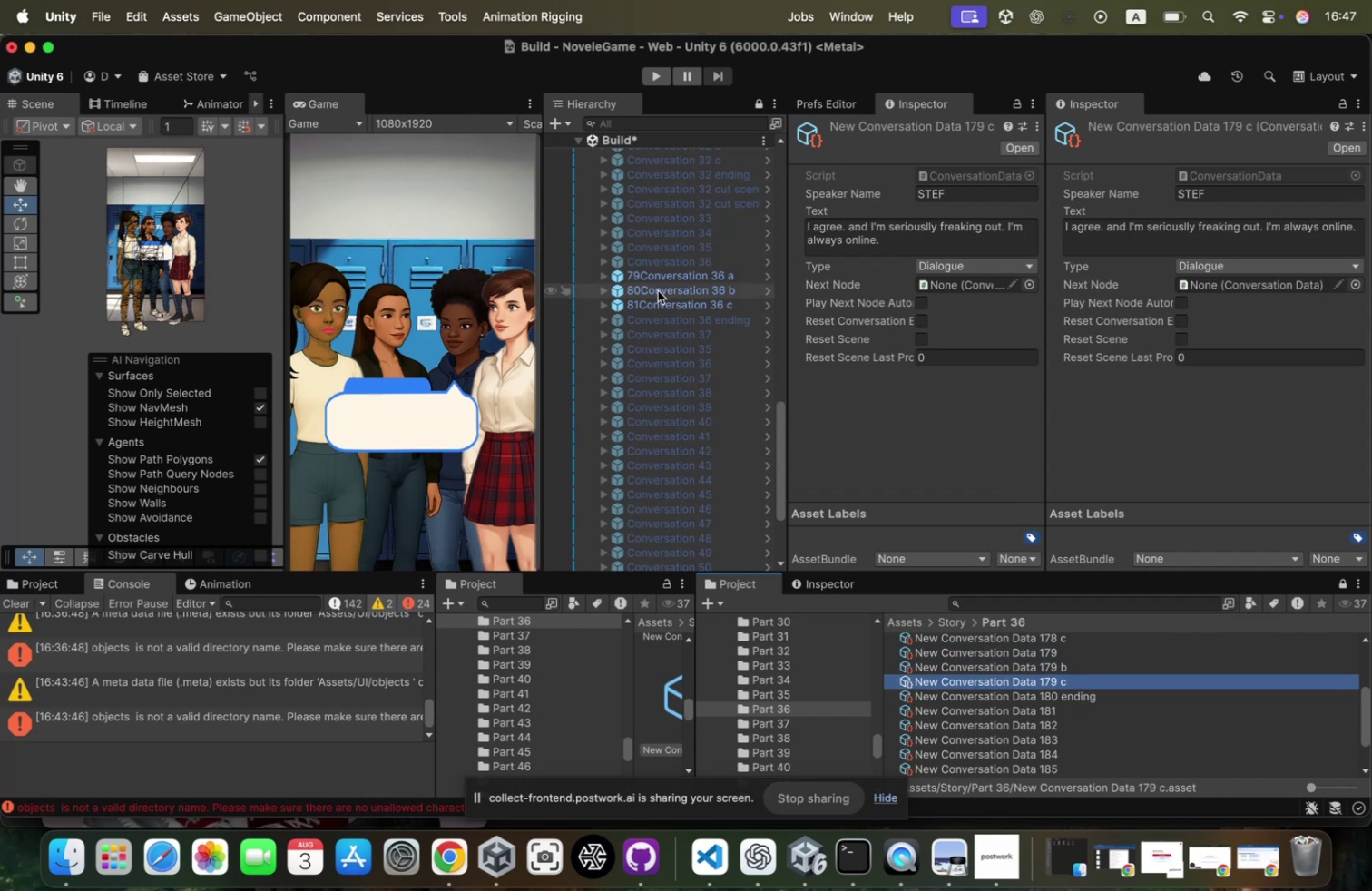 
left_click([675, 278])
 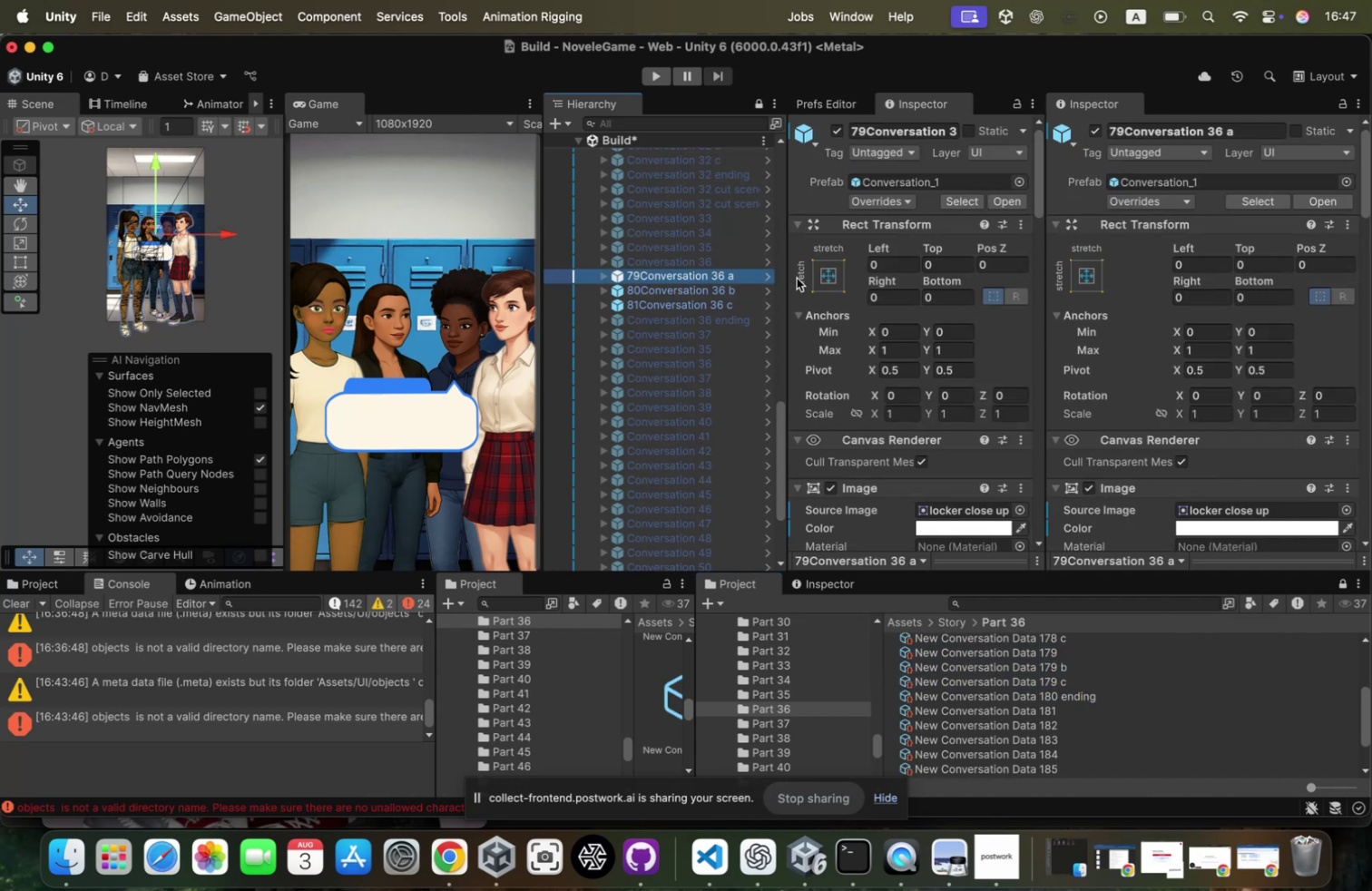 
scroll: coordinate [914, 230], scroll_direction: down, amount: 73.0
 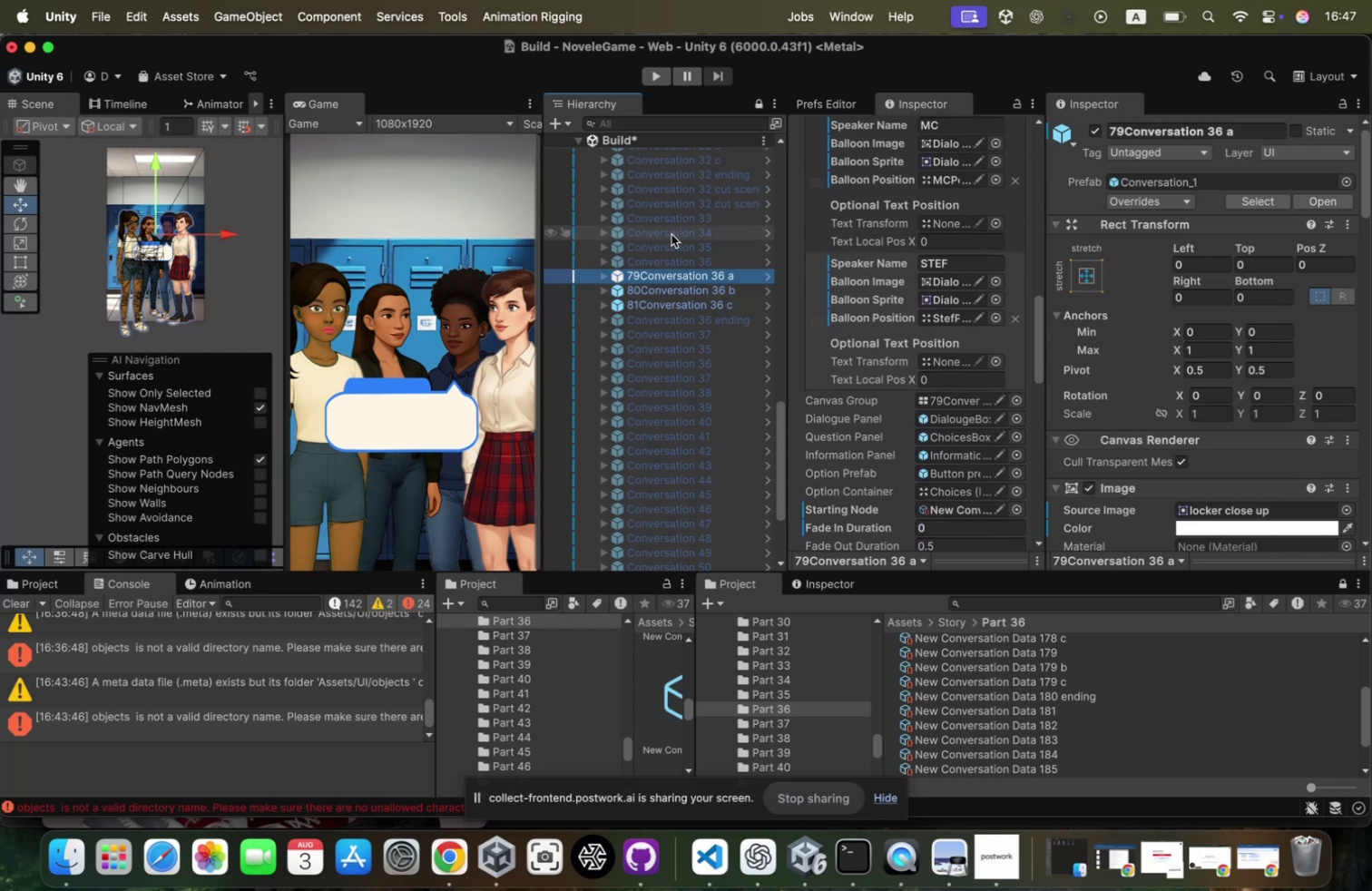 
left_click([667, 289])
 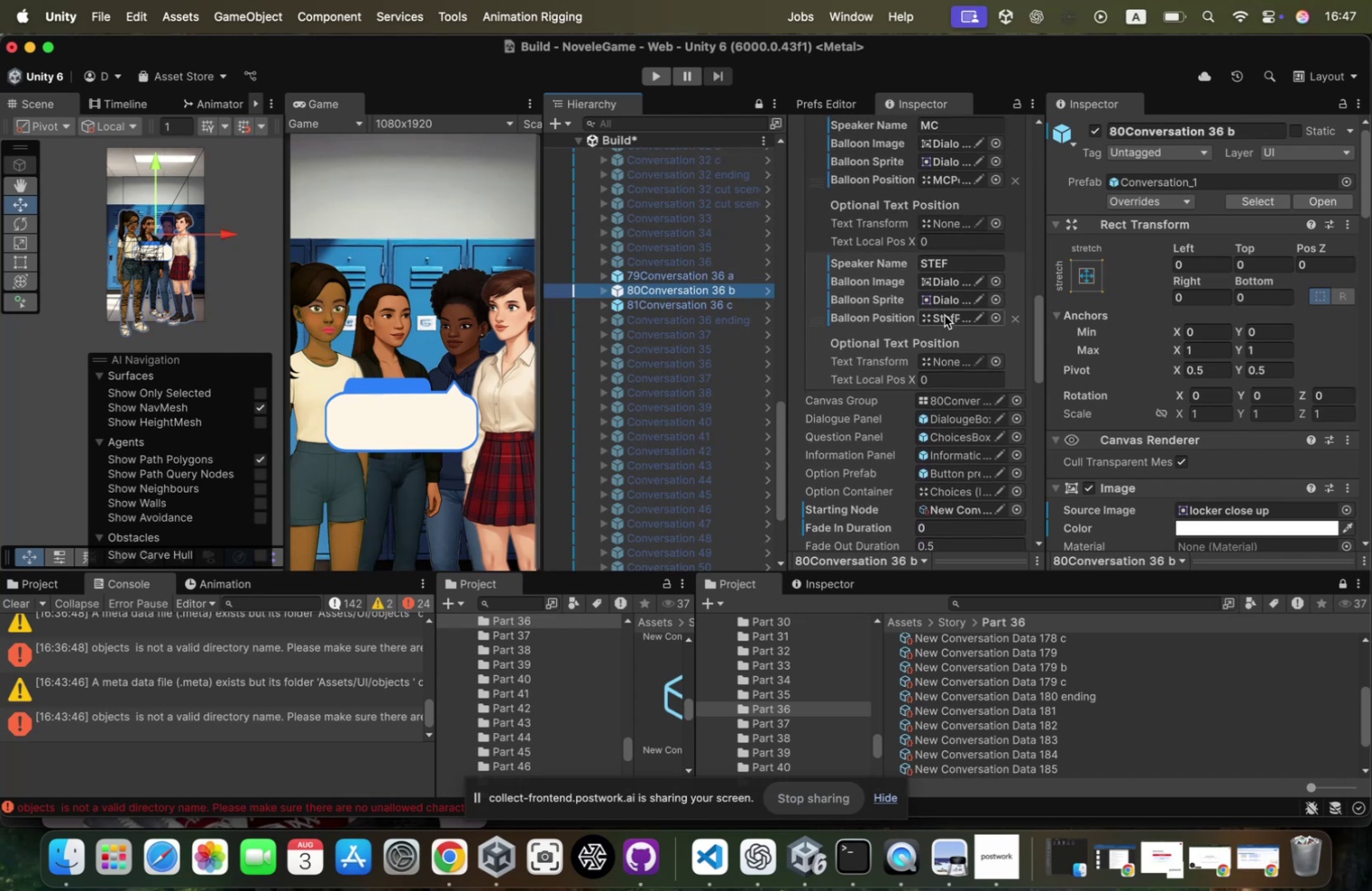 
left_click([943, 319])
 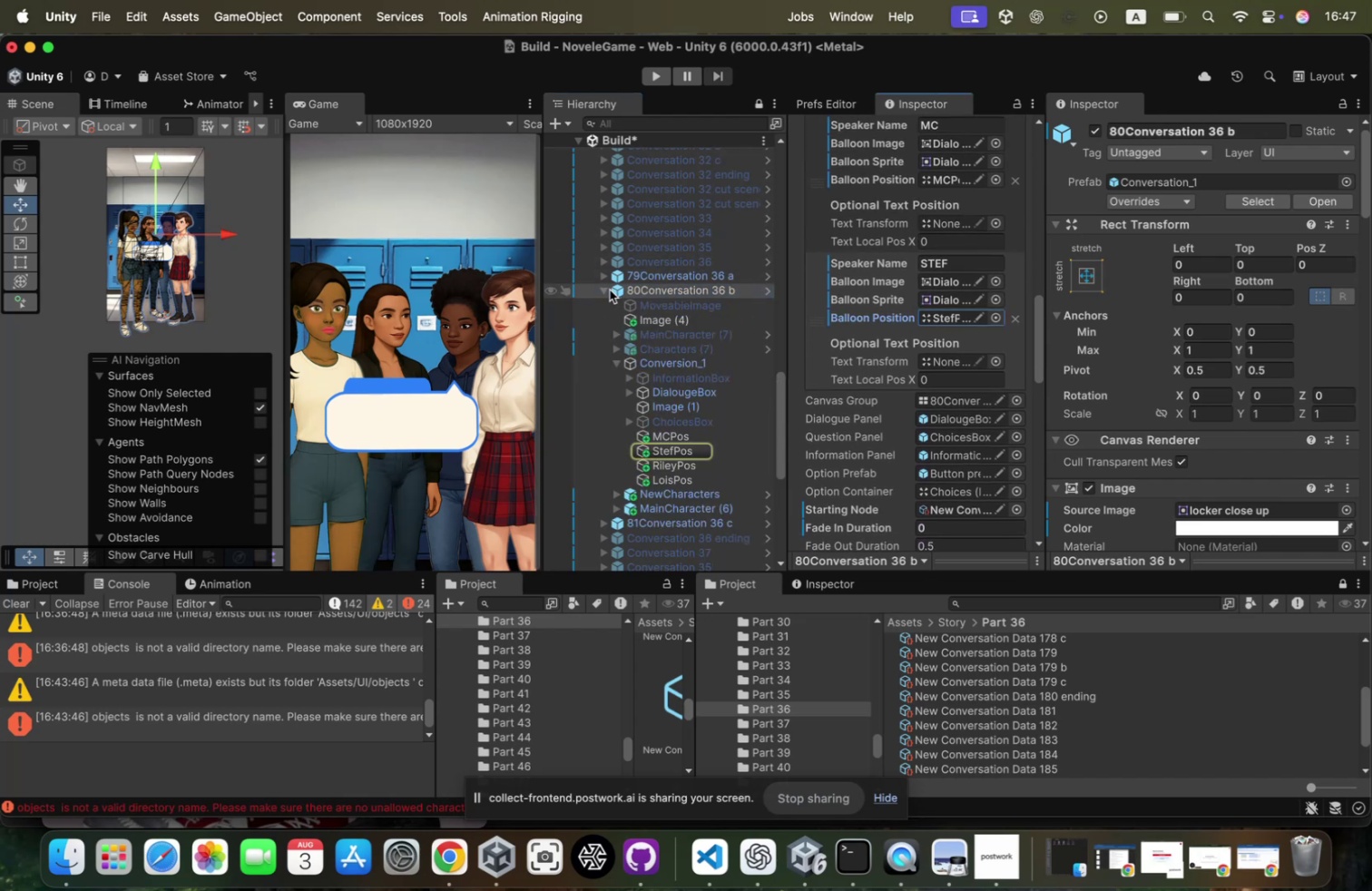 
left_click([605, 289])
 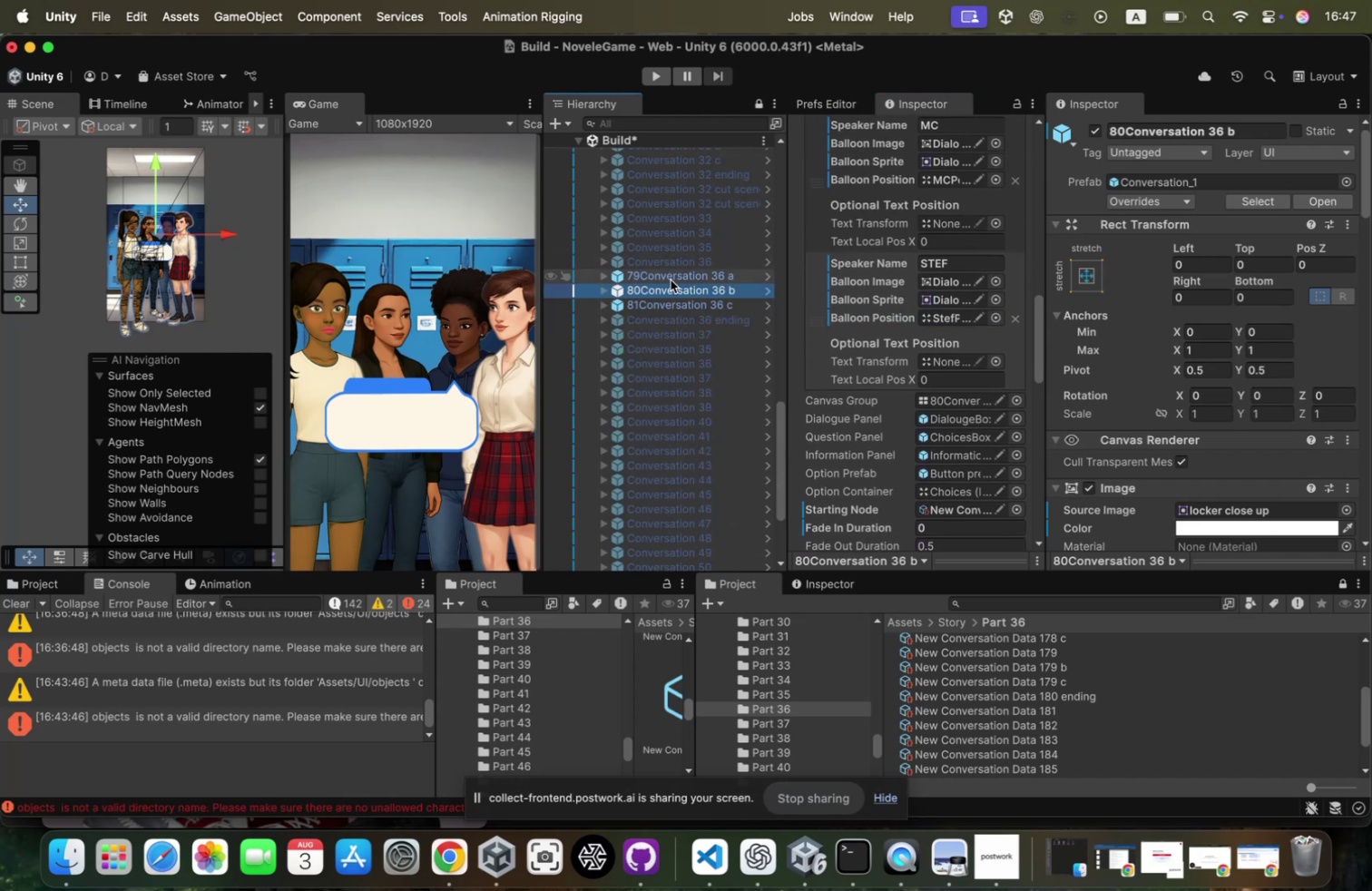 
left_click([671, 279])
 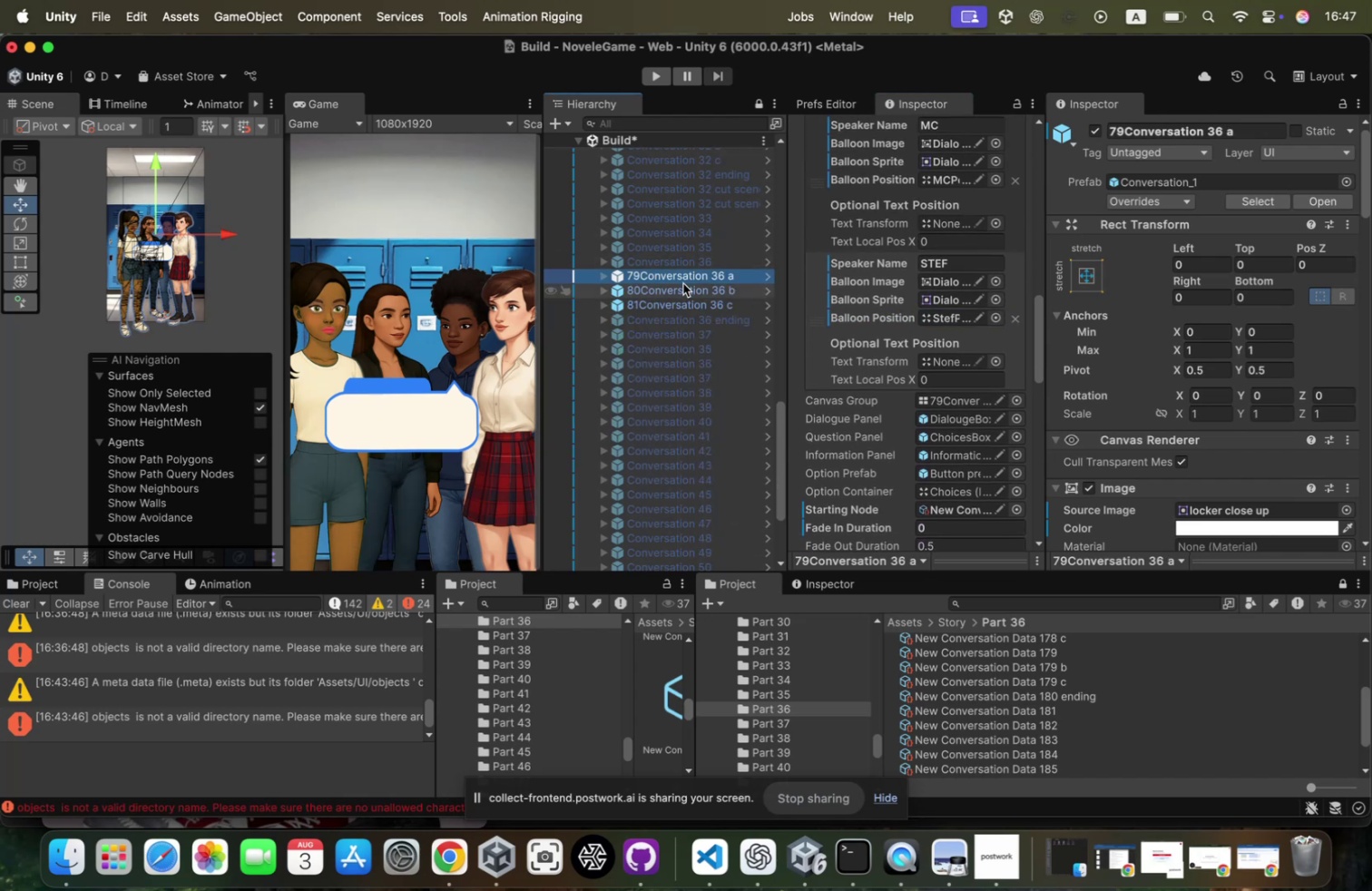 
key(Shift+ArrowDown)
 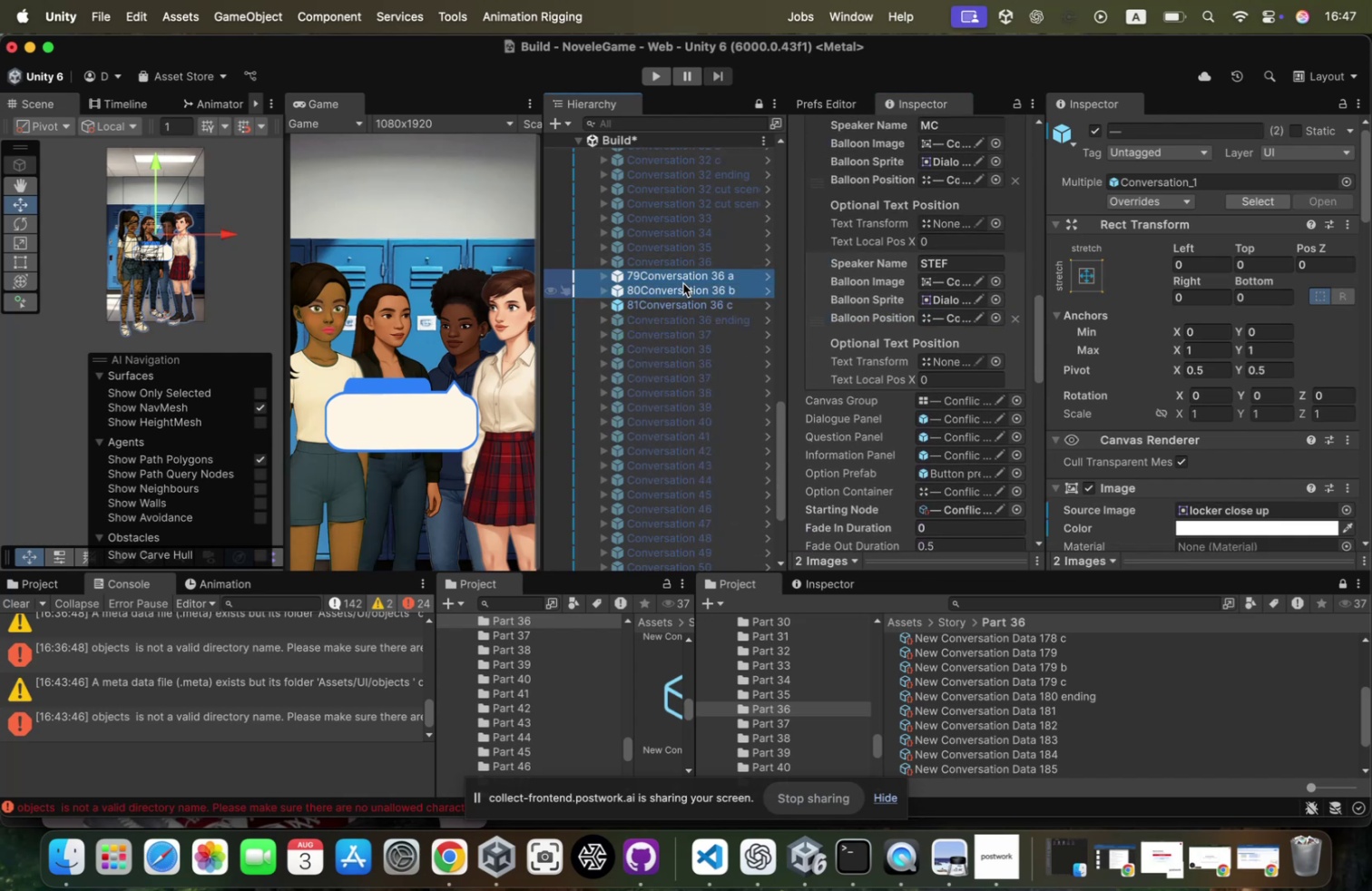 
key(Shift+ArrowDown)
 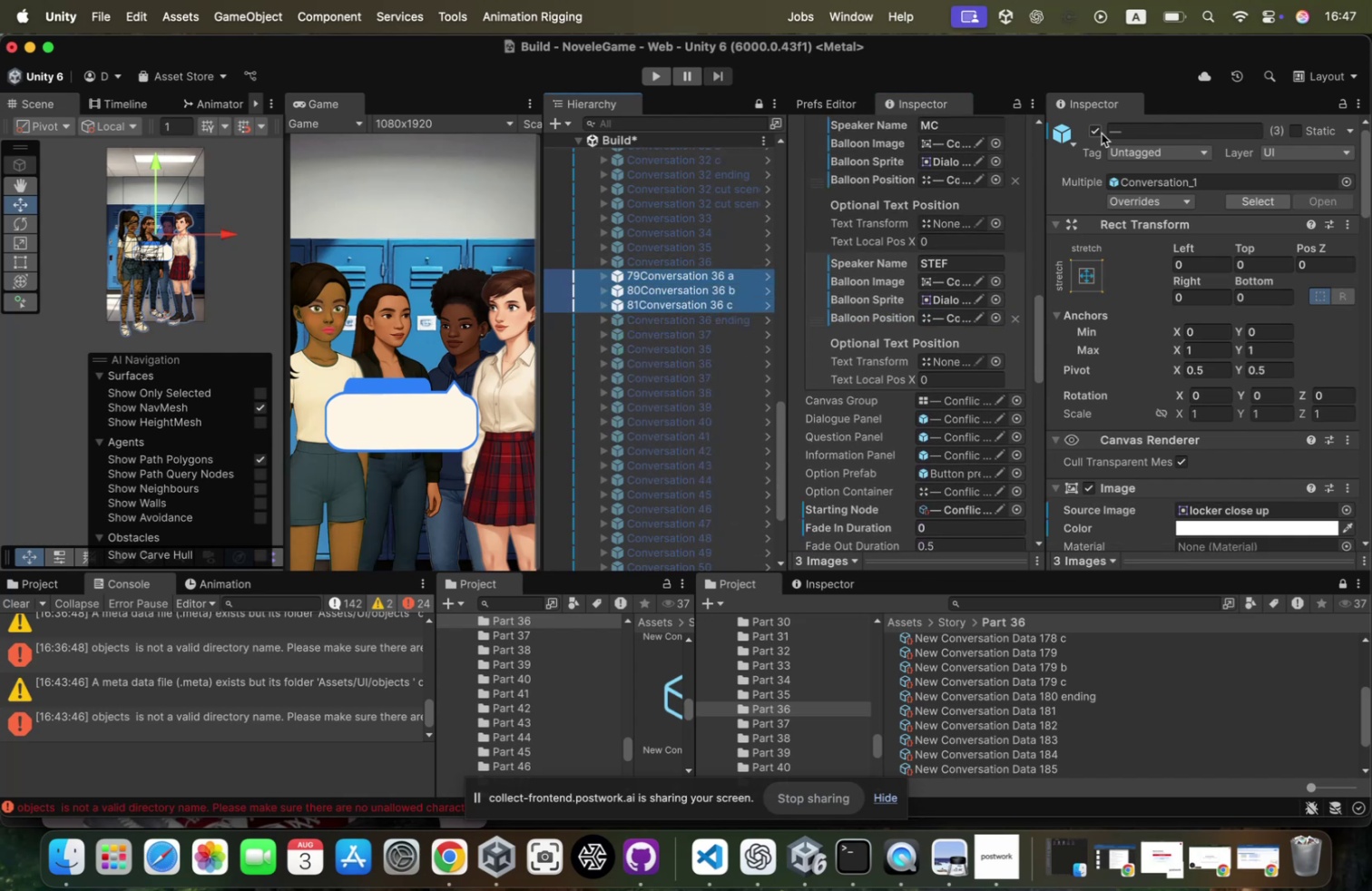 
left_click([1101, 133])
 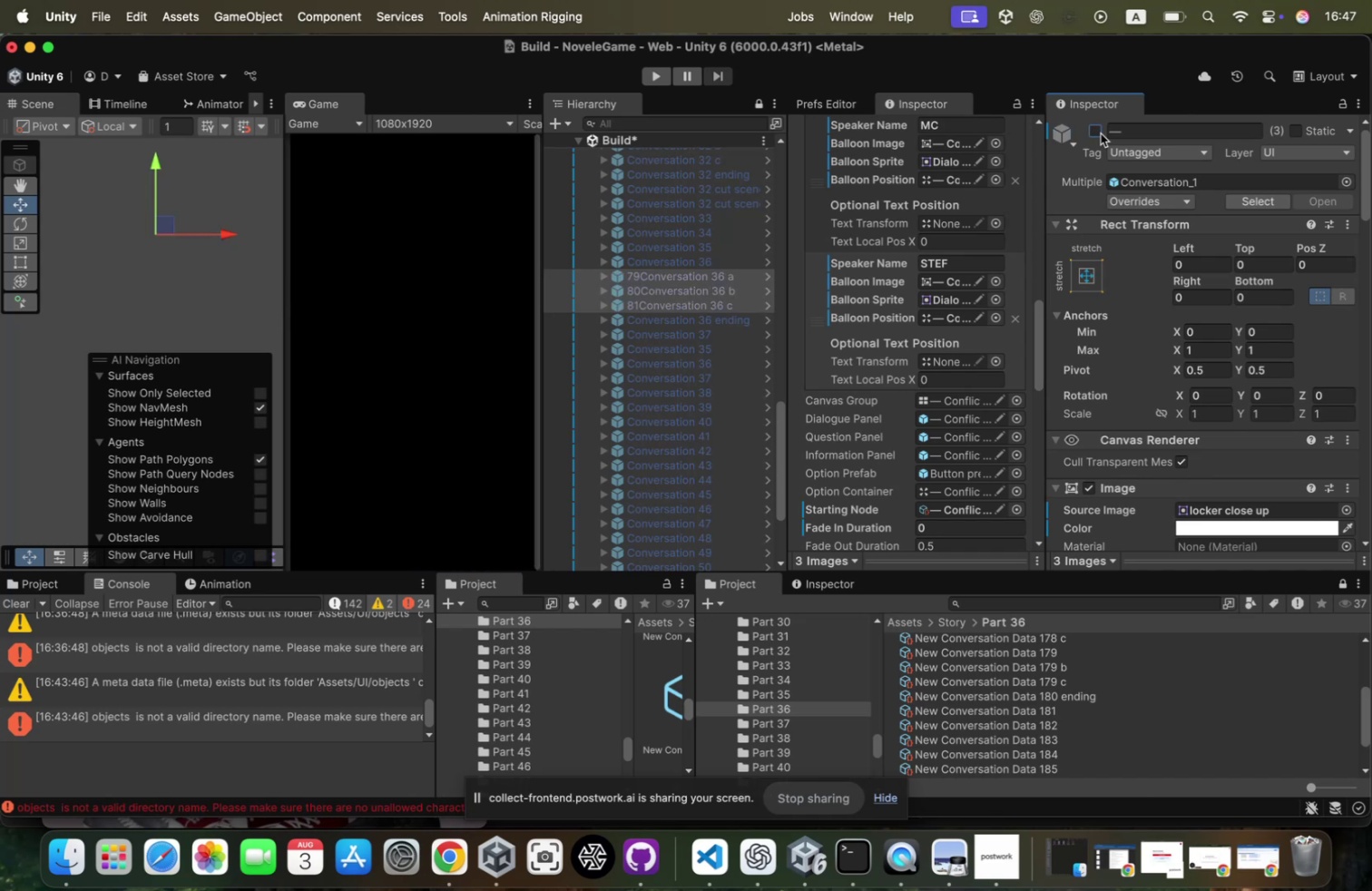 
left_click([1101, 133])
 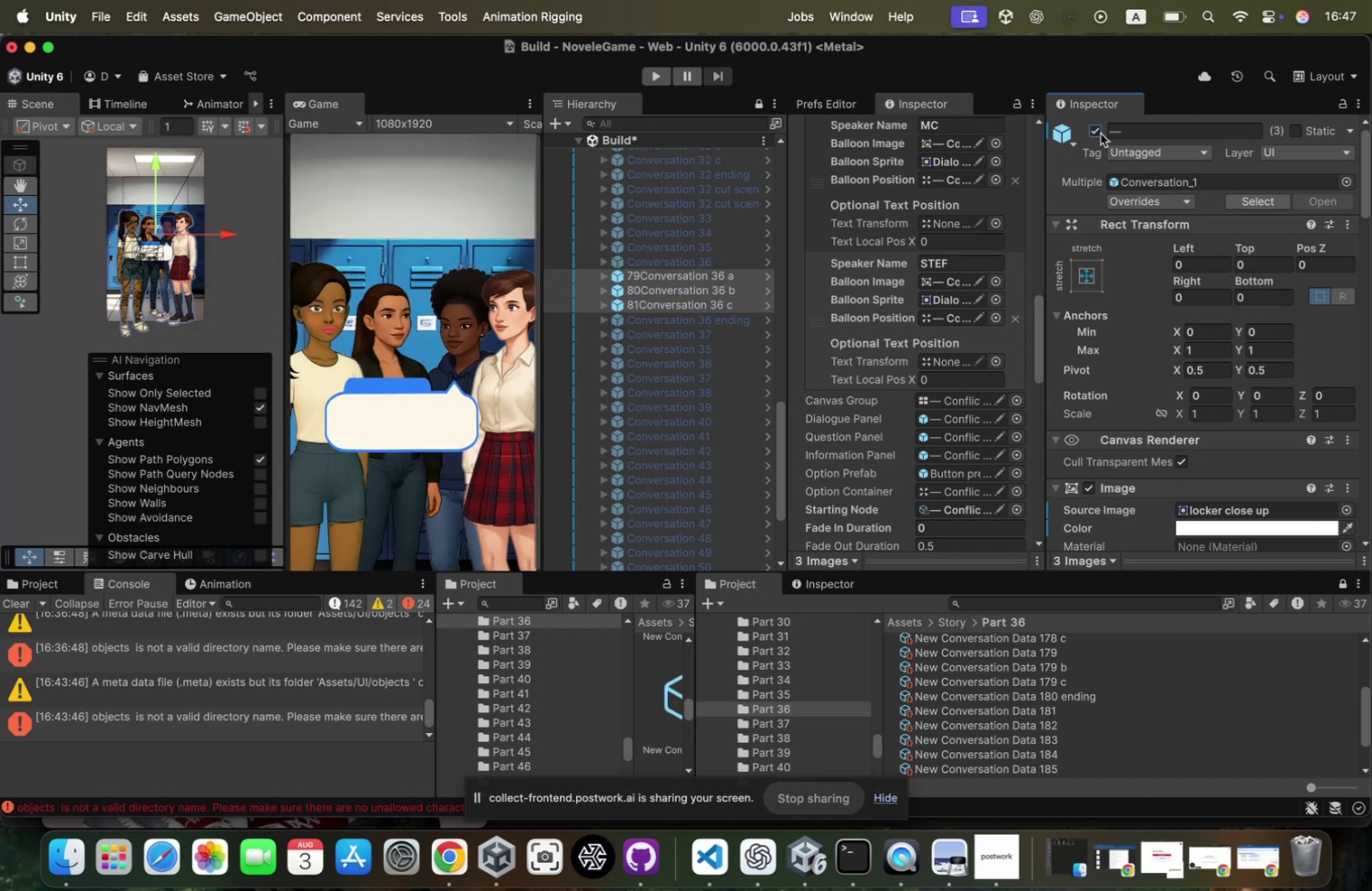 
left_click([1101, 133])
 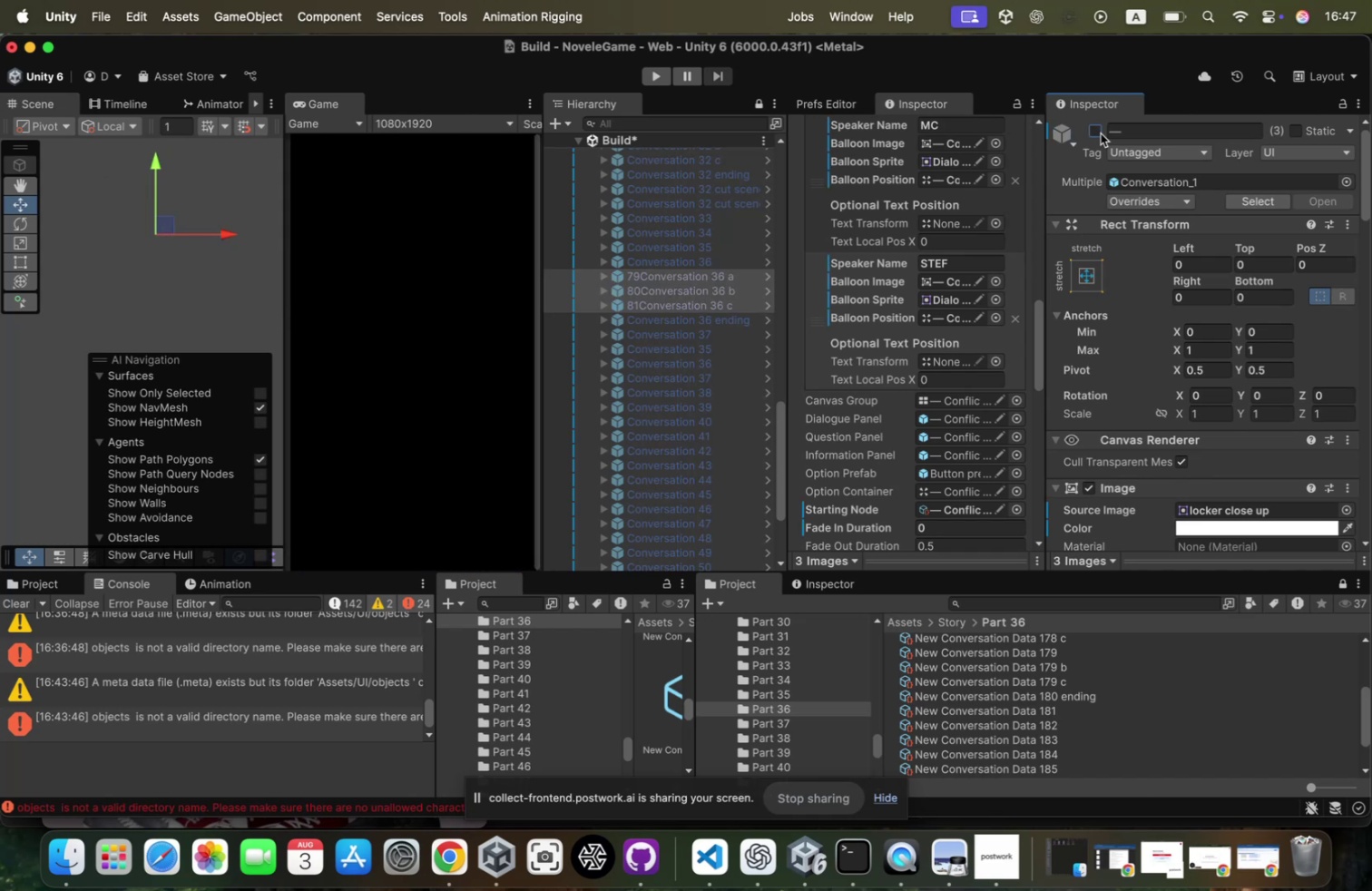 
left_click([1101, 133])
 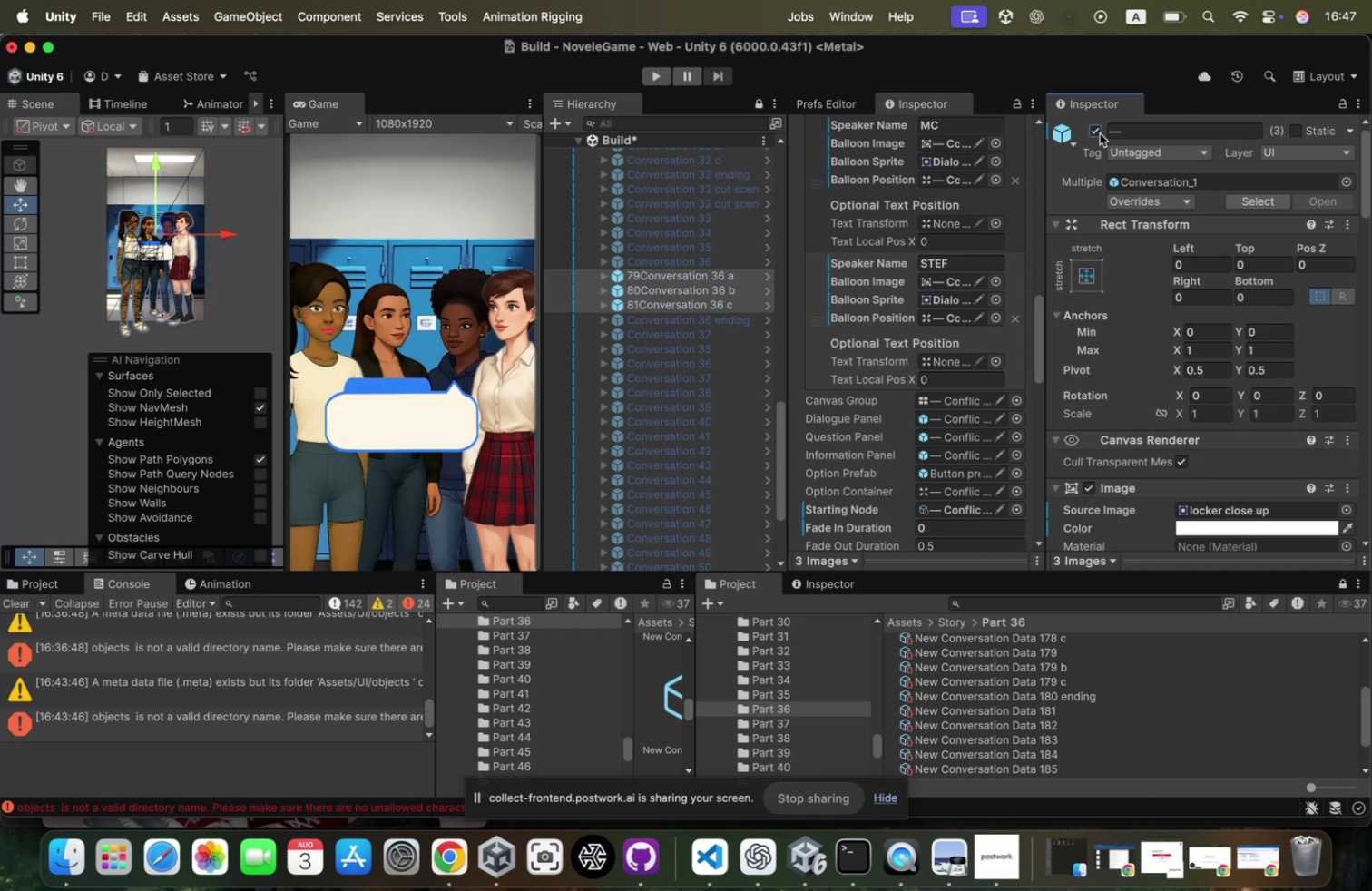 
left_click([1100, 133])
 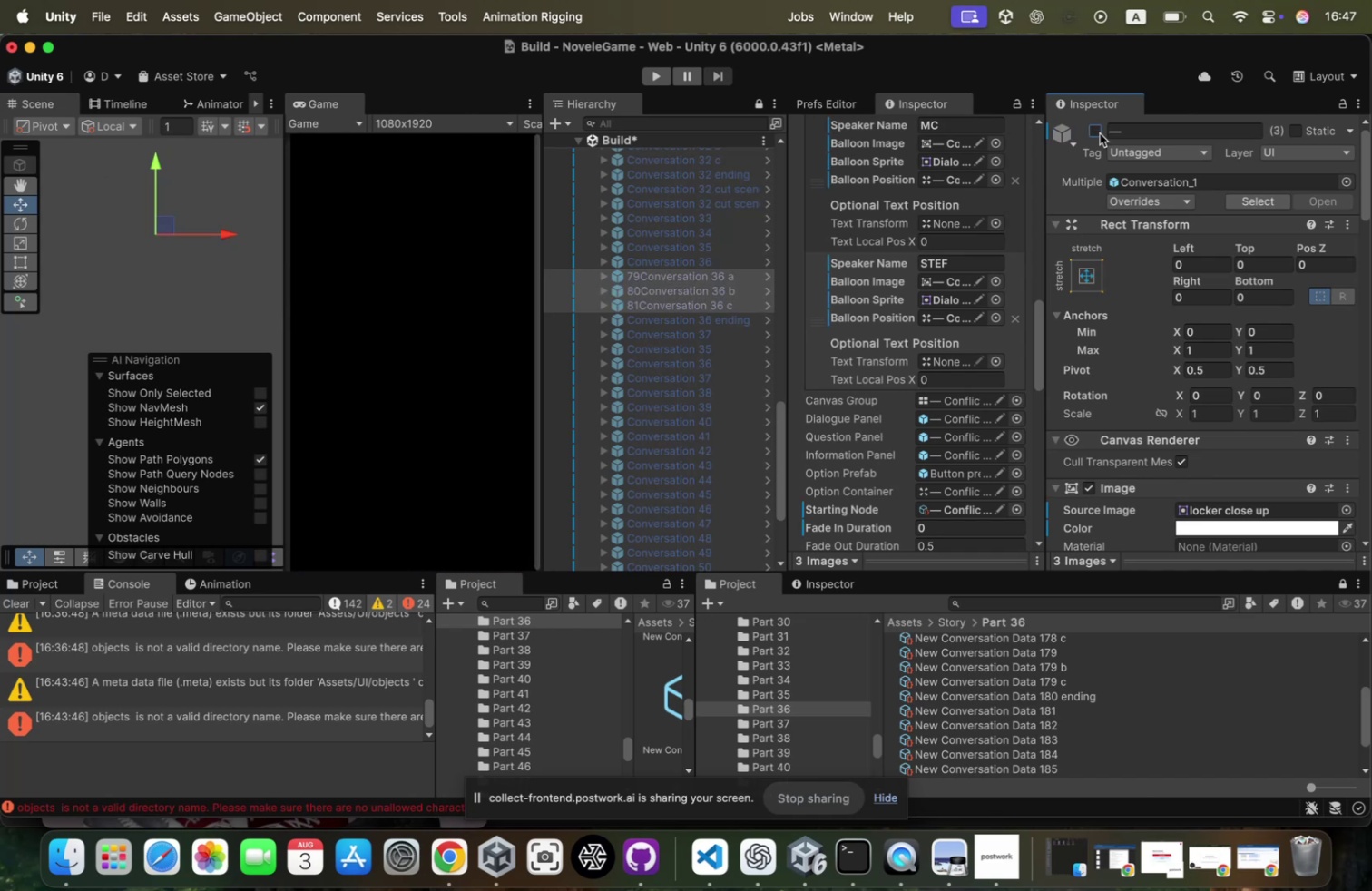 
left_click([1100, 133])
 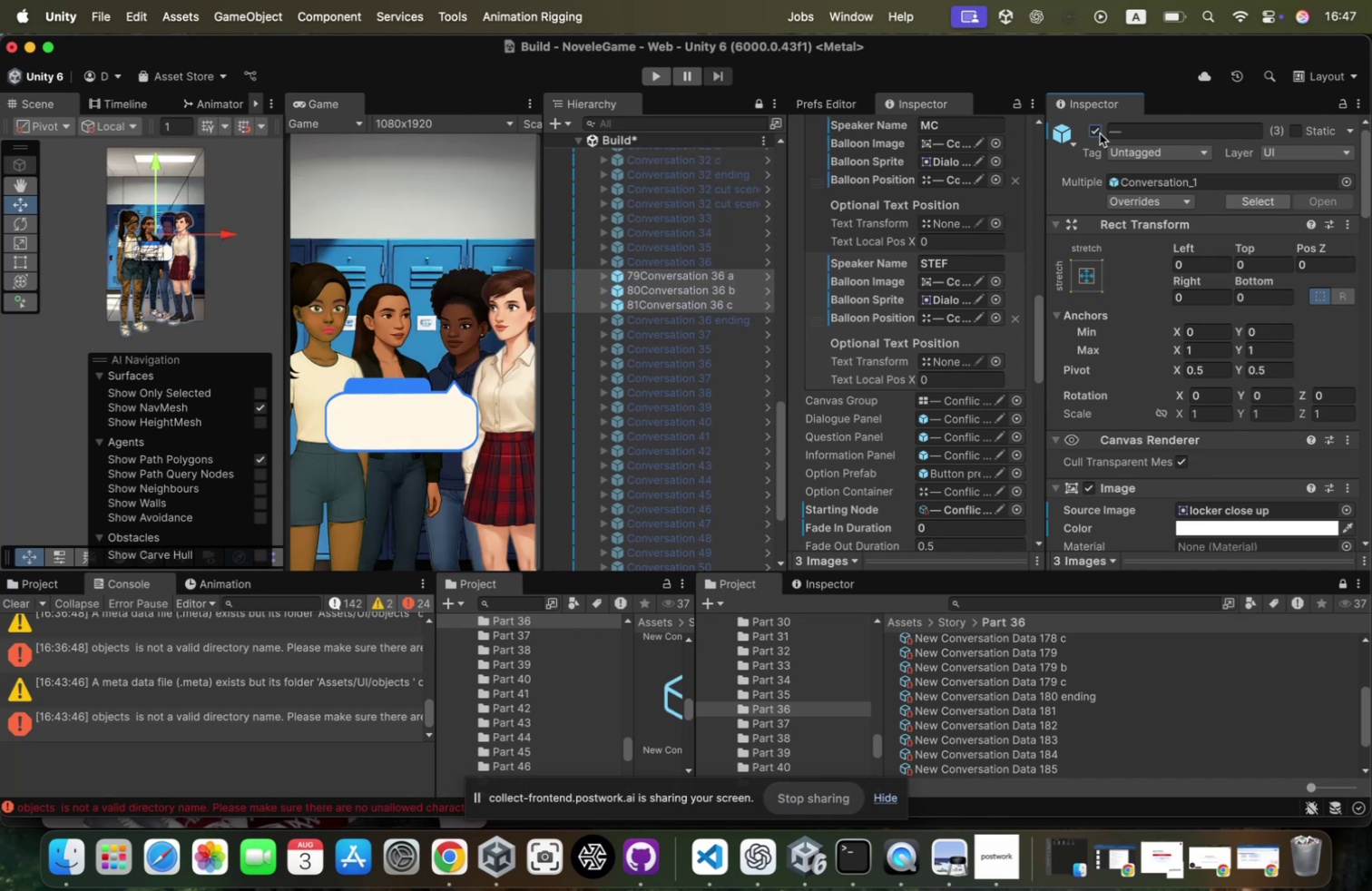 
left_click([1100, 133])
 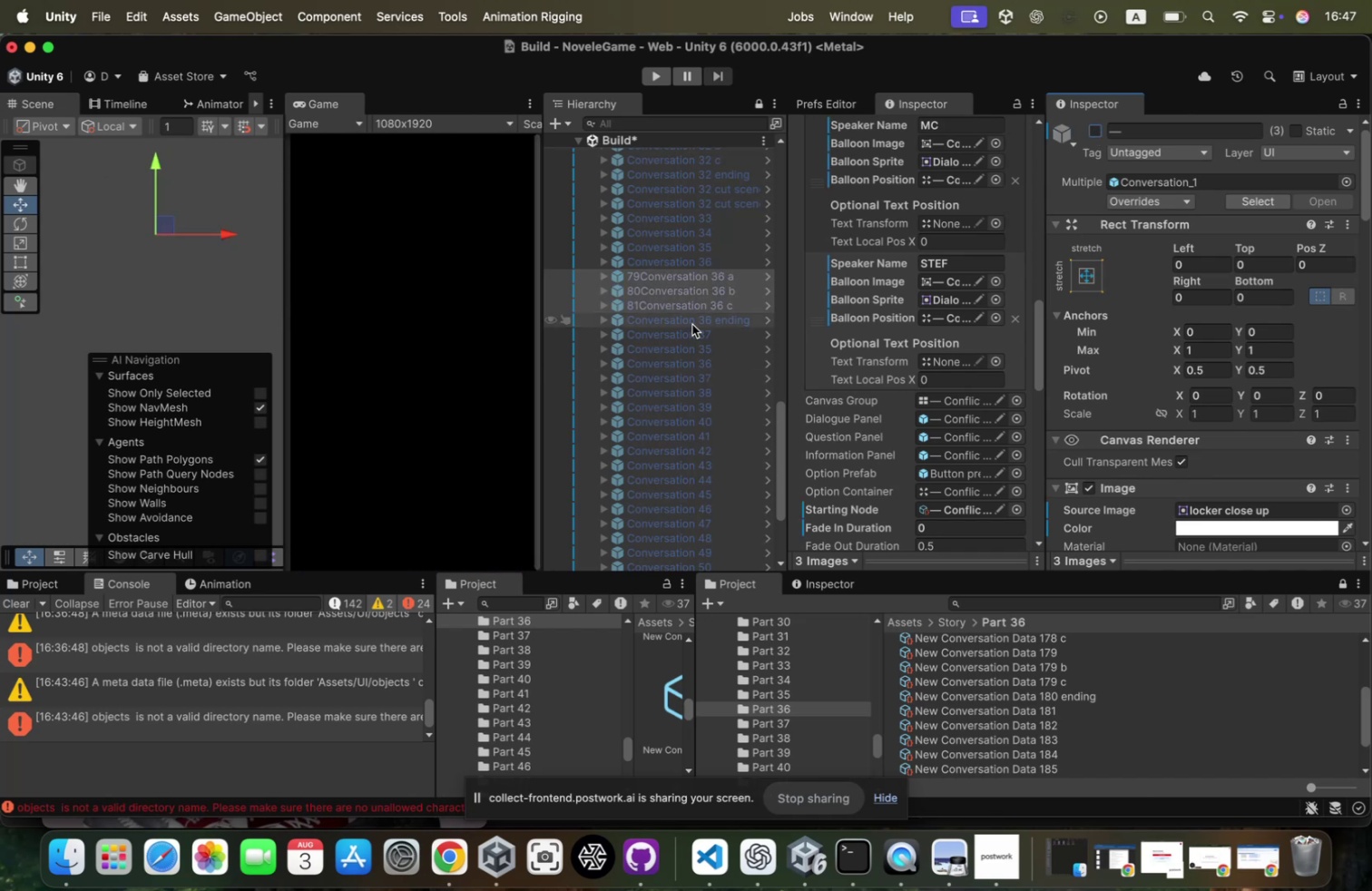 
left_click([692, 325])
 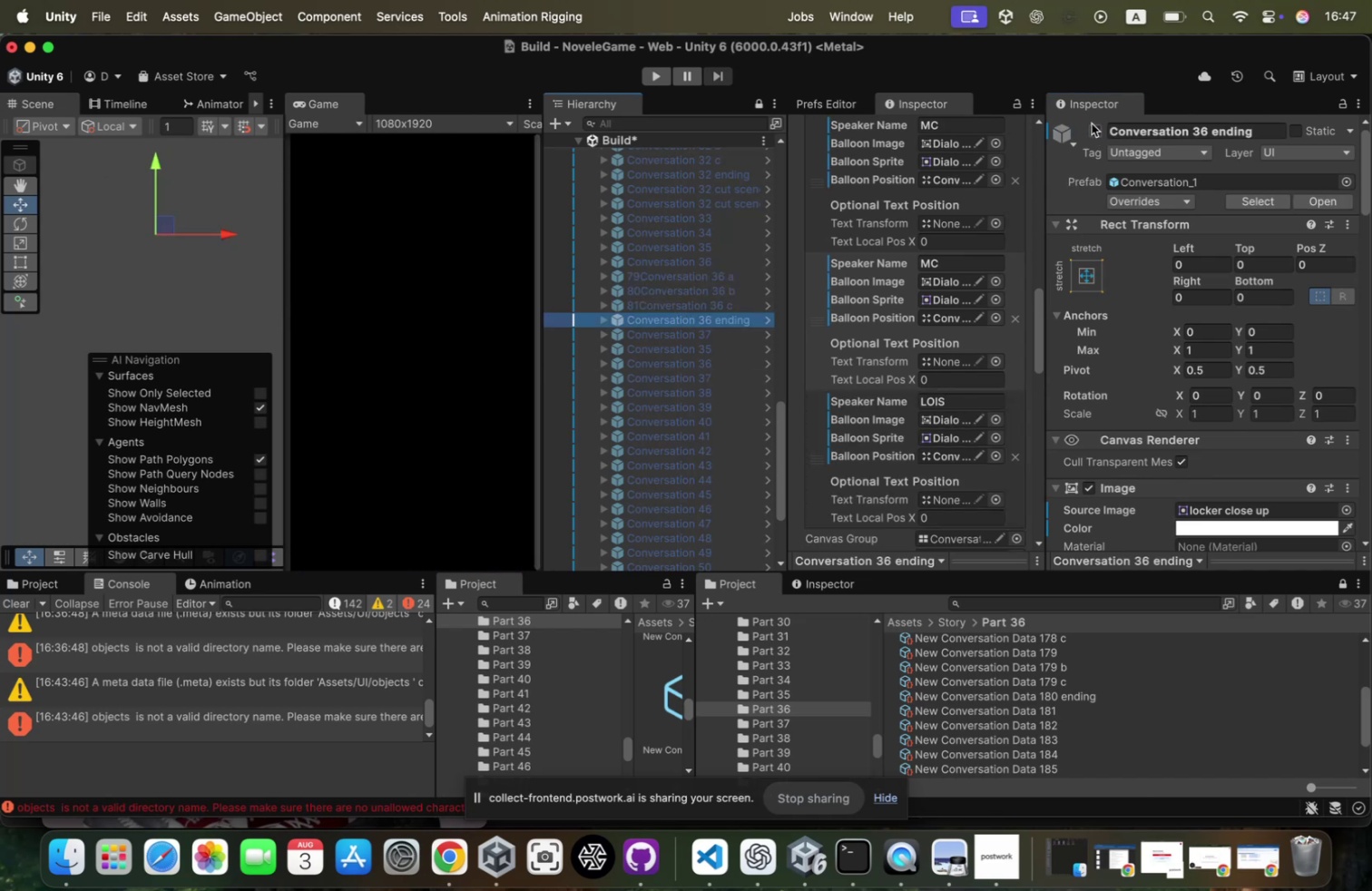 
left_click([1092, 123])
 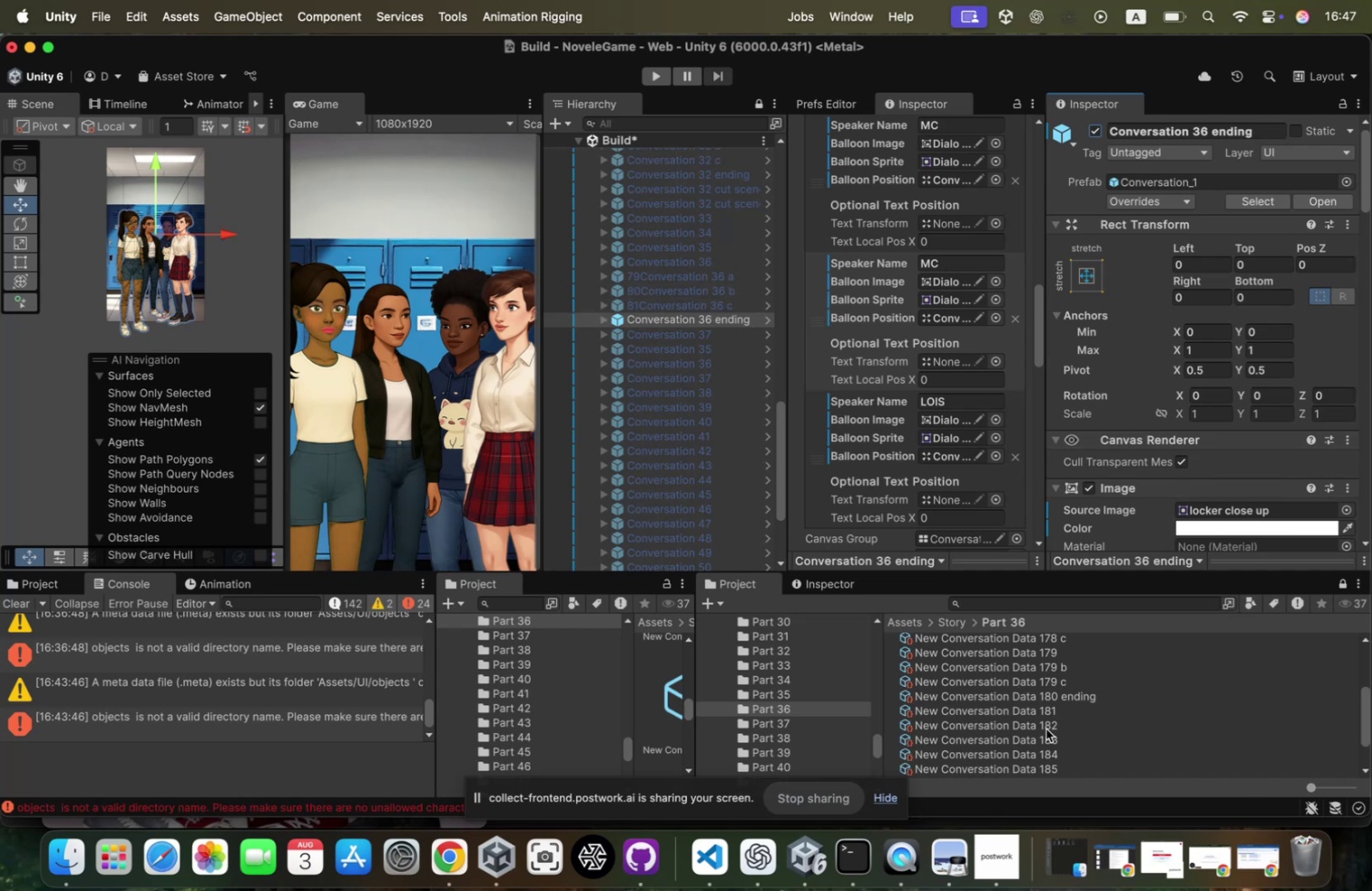 
wait(5.5)
 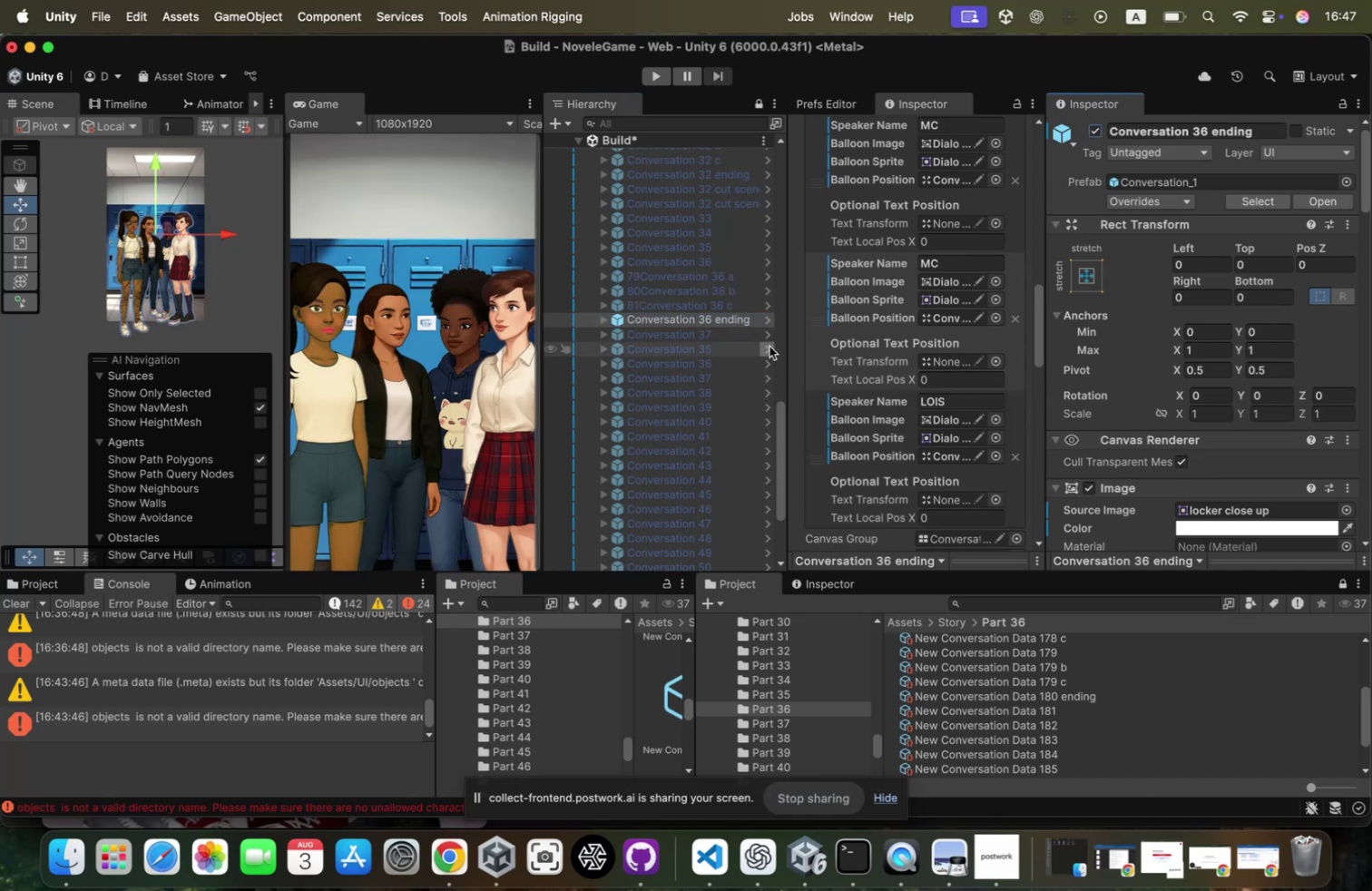 
scroll: coordinate [978, 460], scroll_direction: down, amount: 15.0
 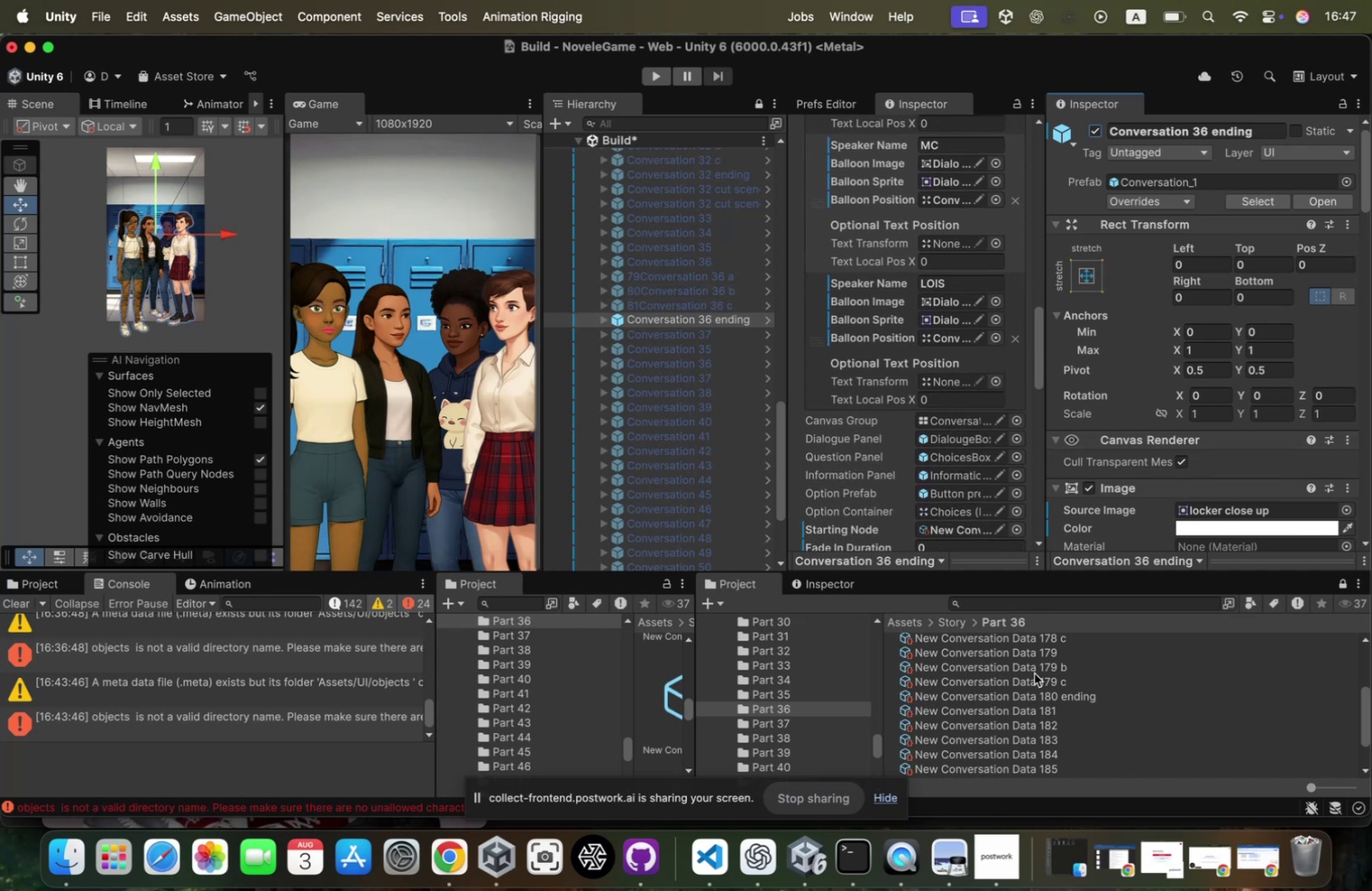 
left_click([1034, 672])
 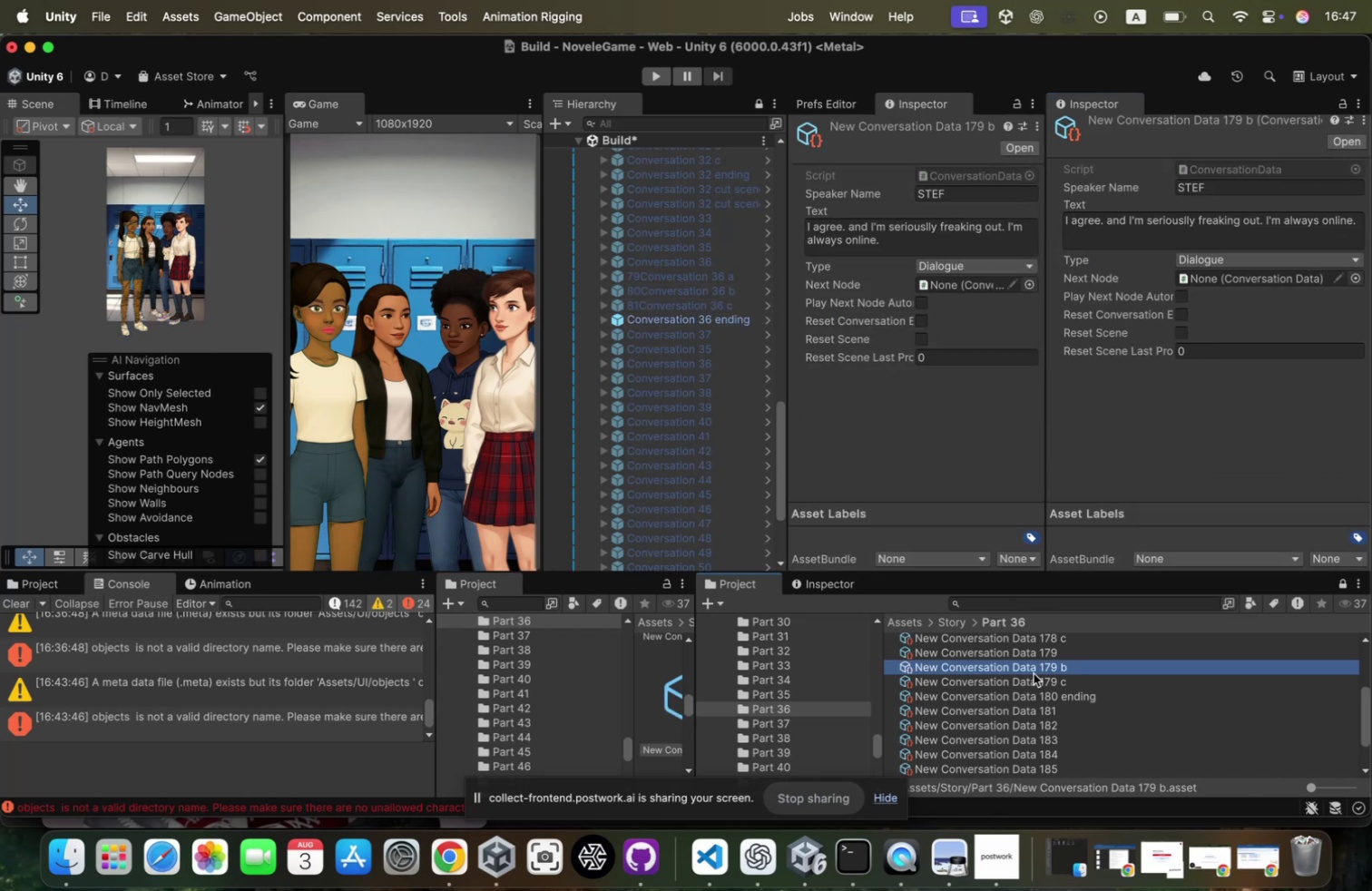 
key(ArrowDown)
 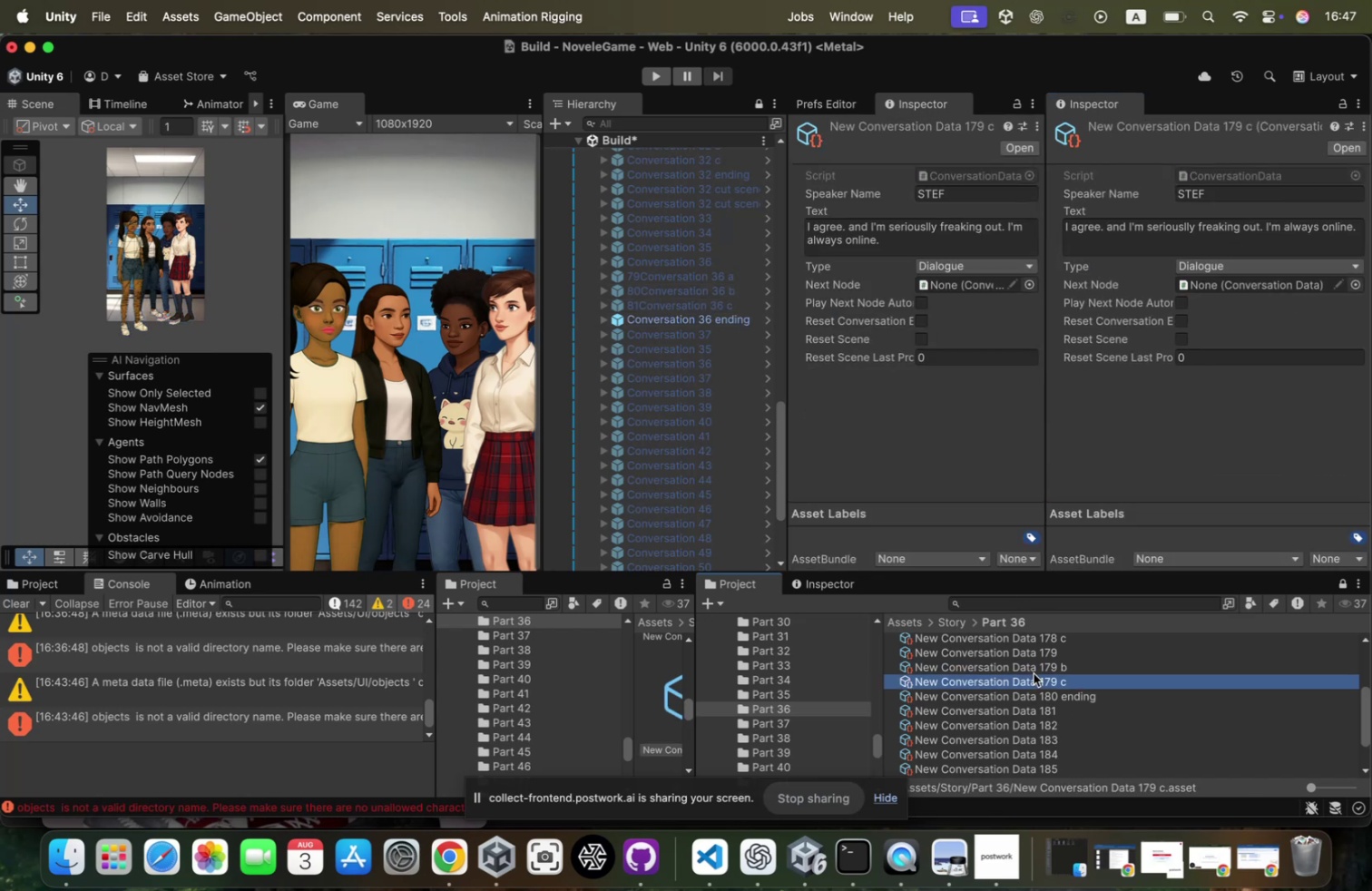 
key(ArrowDown)
 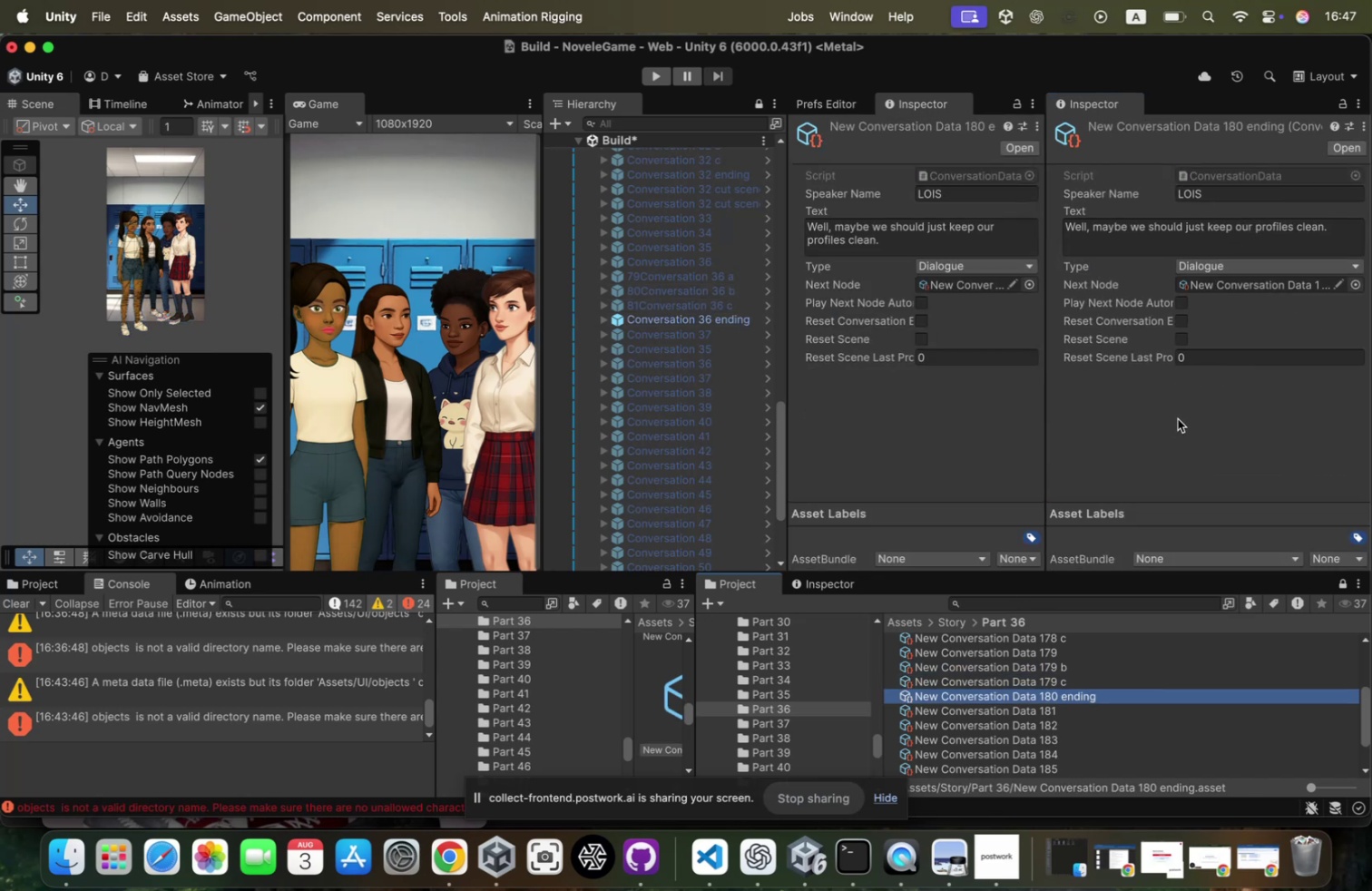 
left_click([1266, 282])
 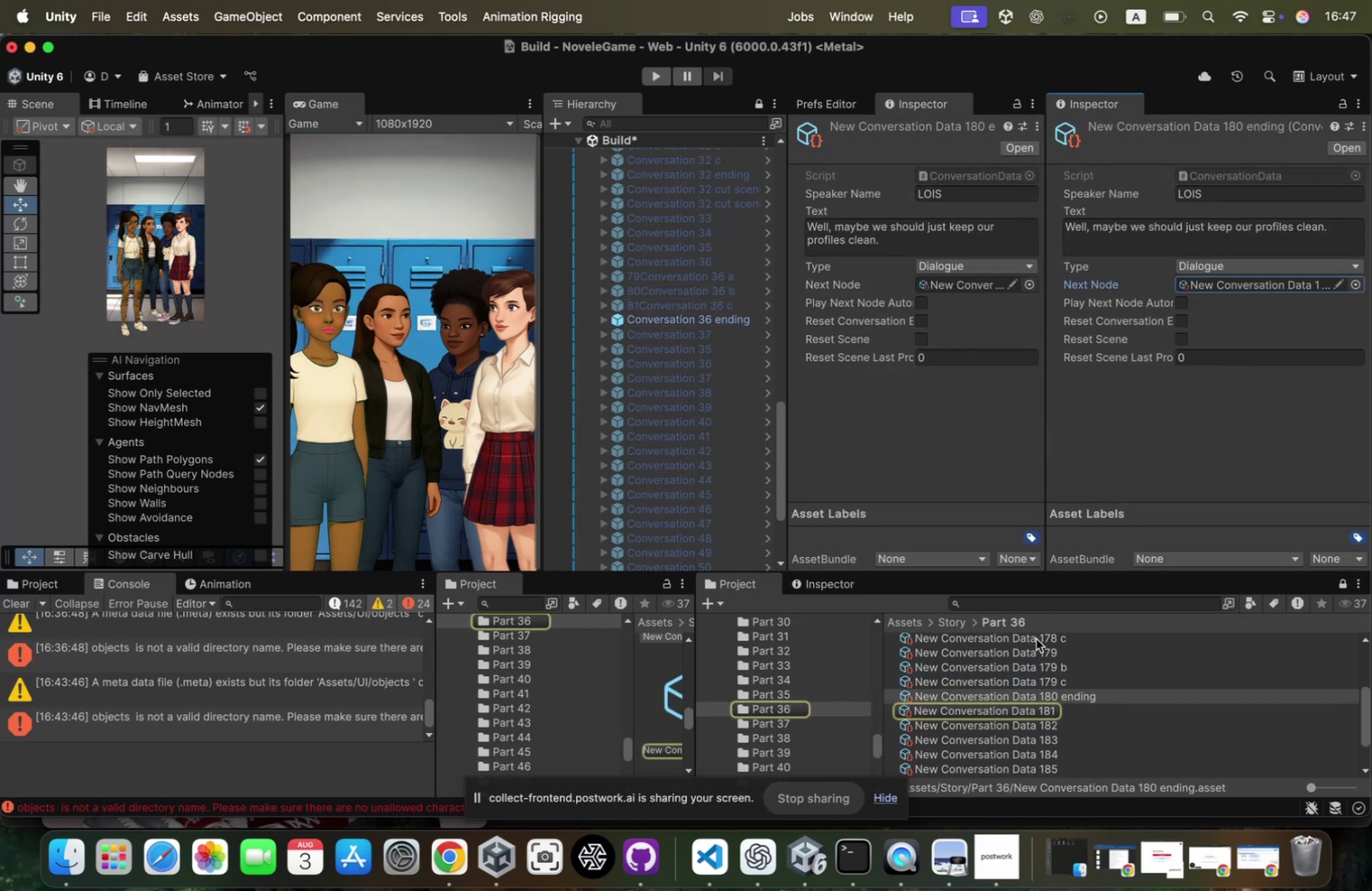 
left_click_drag(start_coordinate=[1018, 690], to_coordinate=[968, 283])
 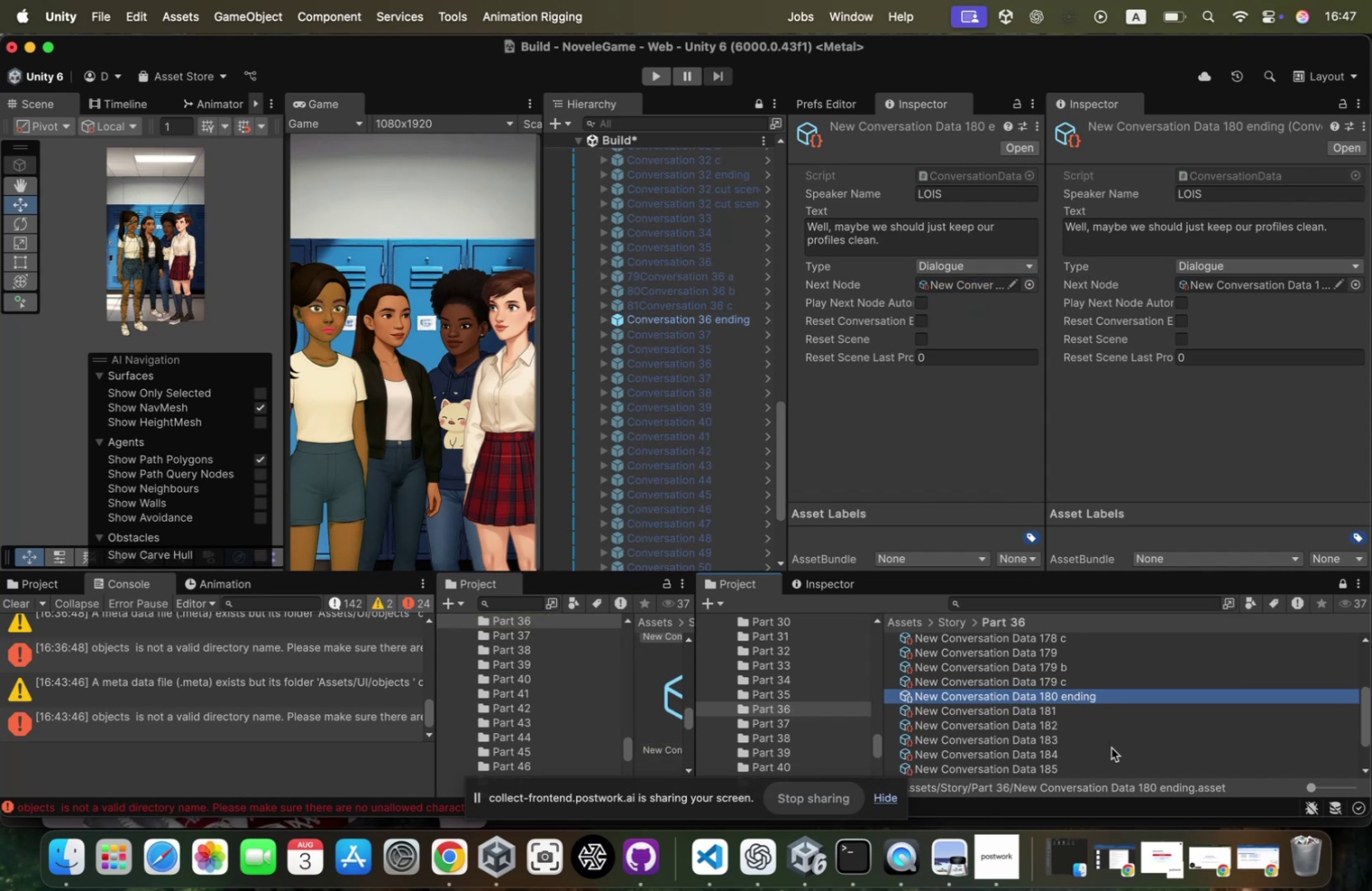 
key(ArrowDown)
 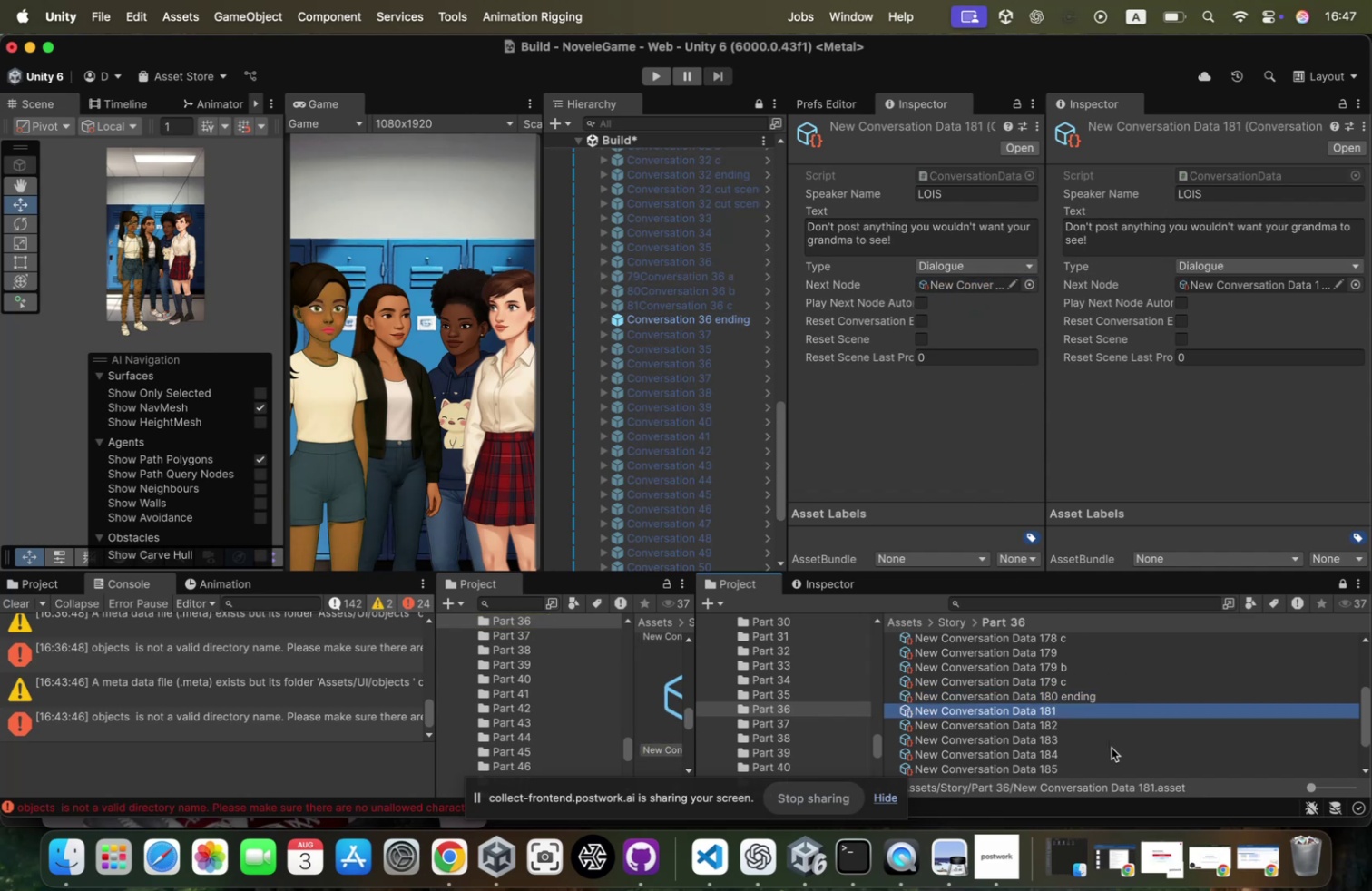 
key(ArrowUp)
 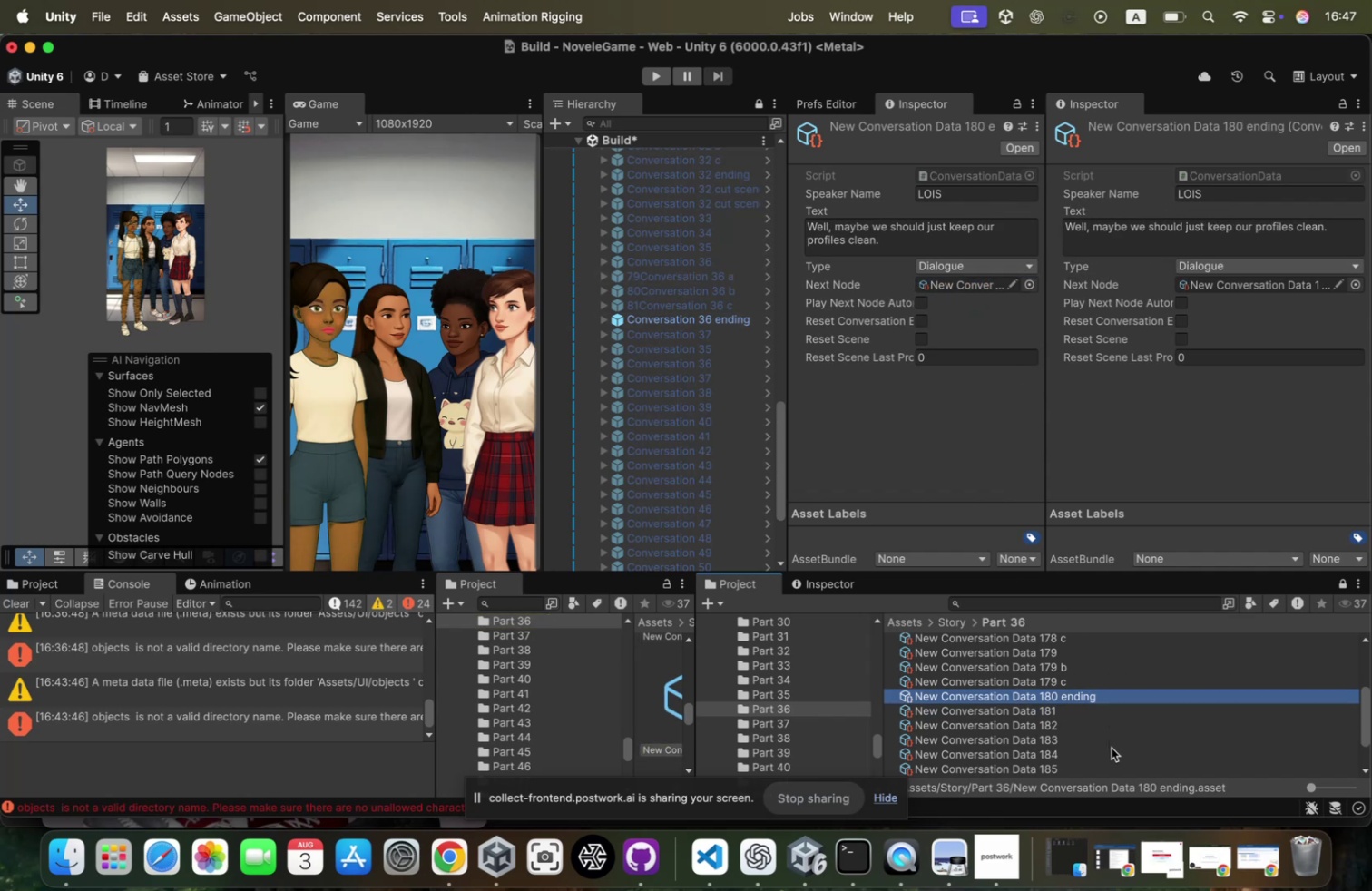 
key(ArrowDown)
 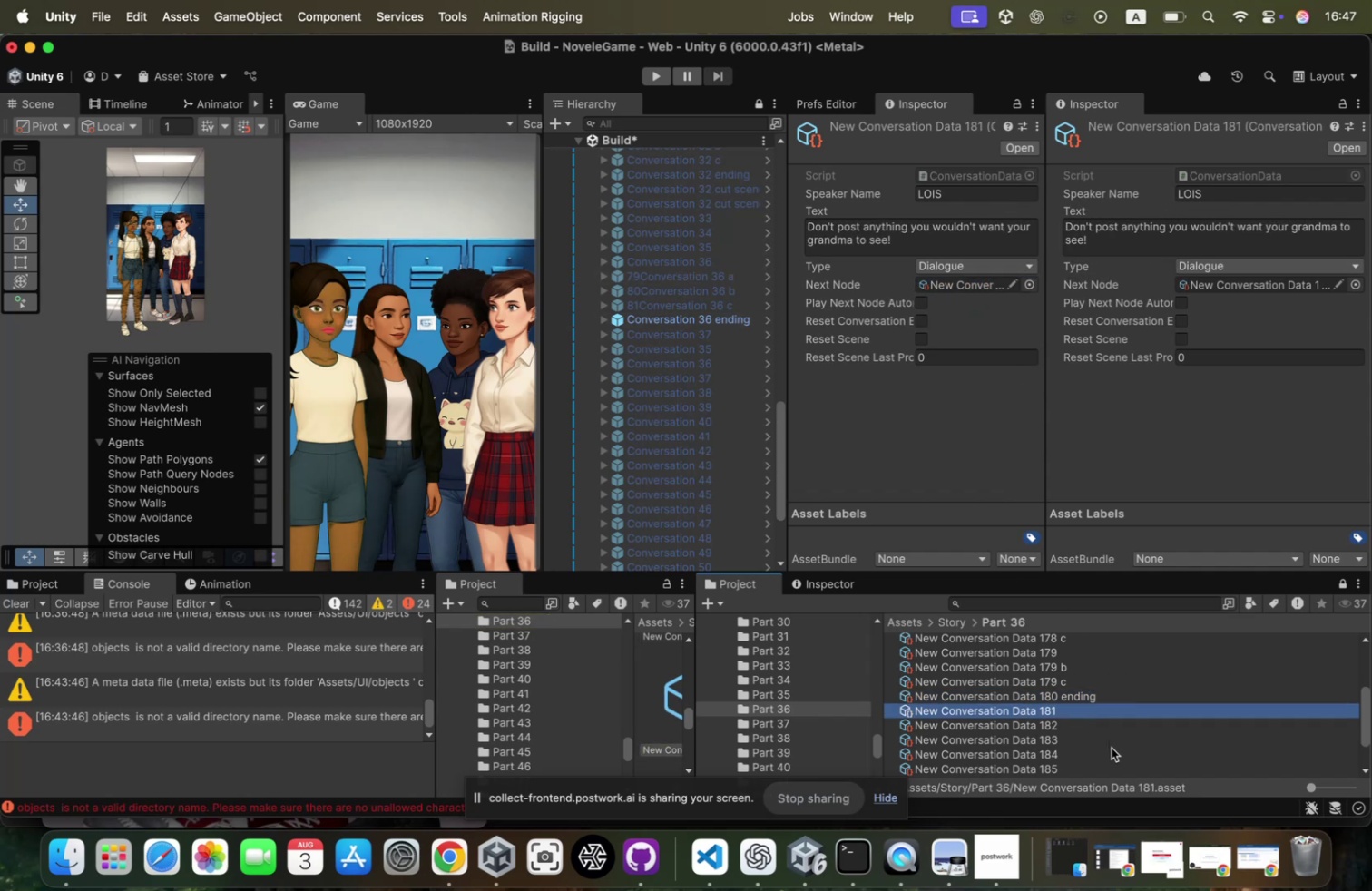 
key(ArrowUp)
 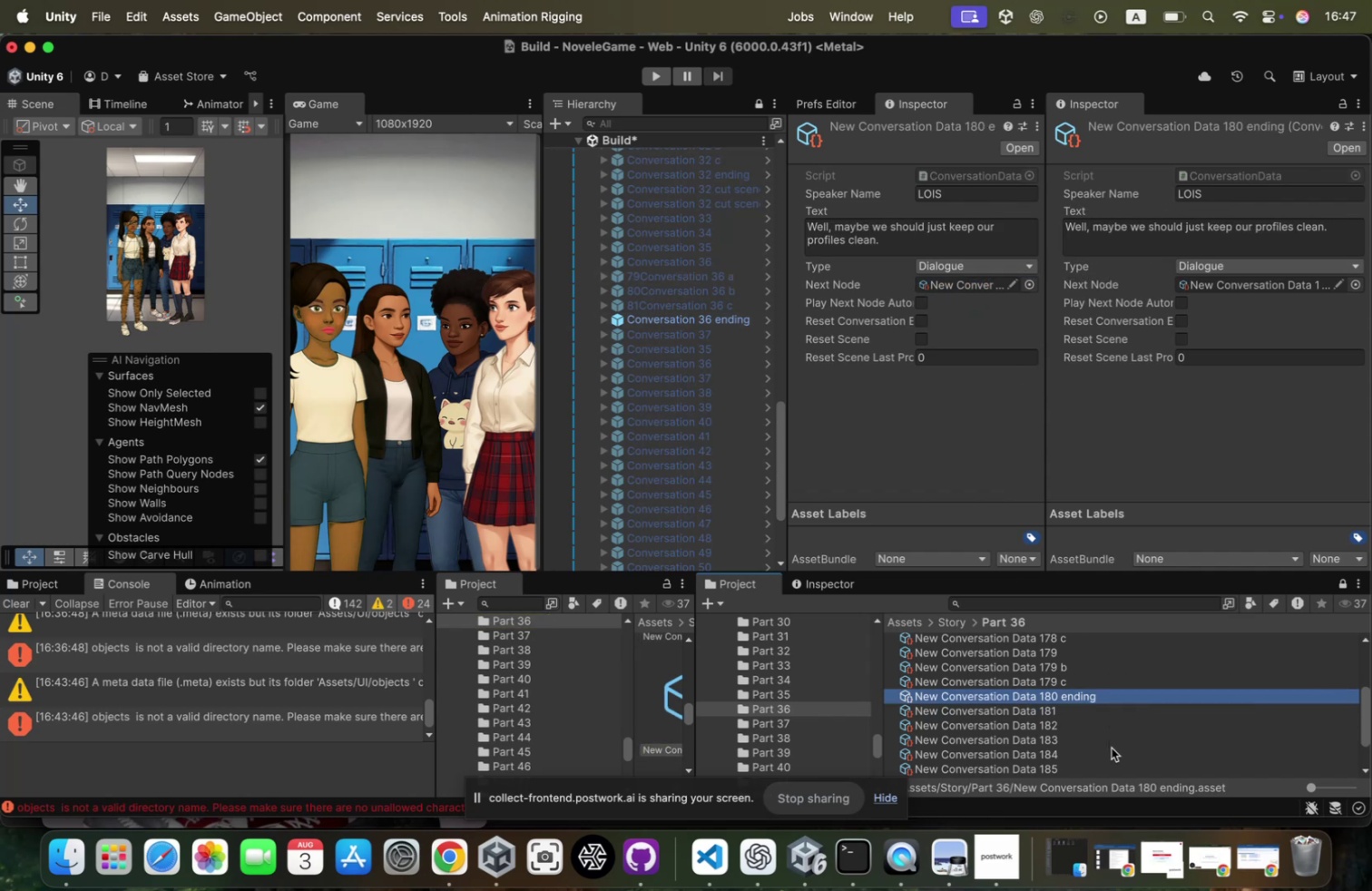 
key(ArrowDown)
 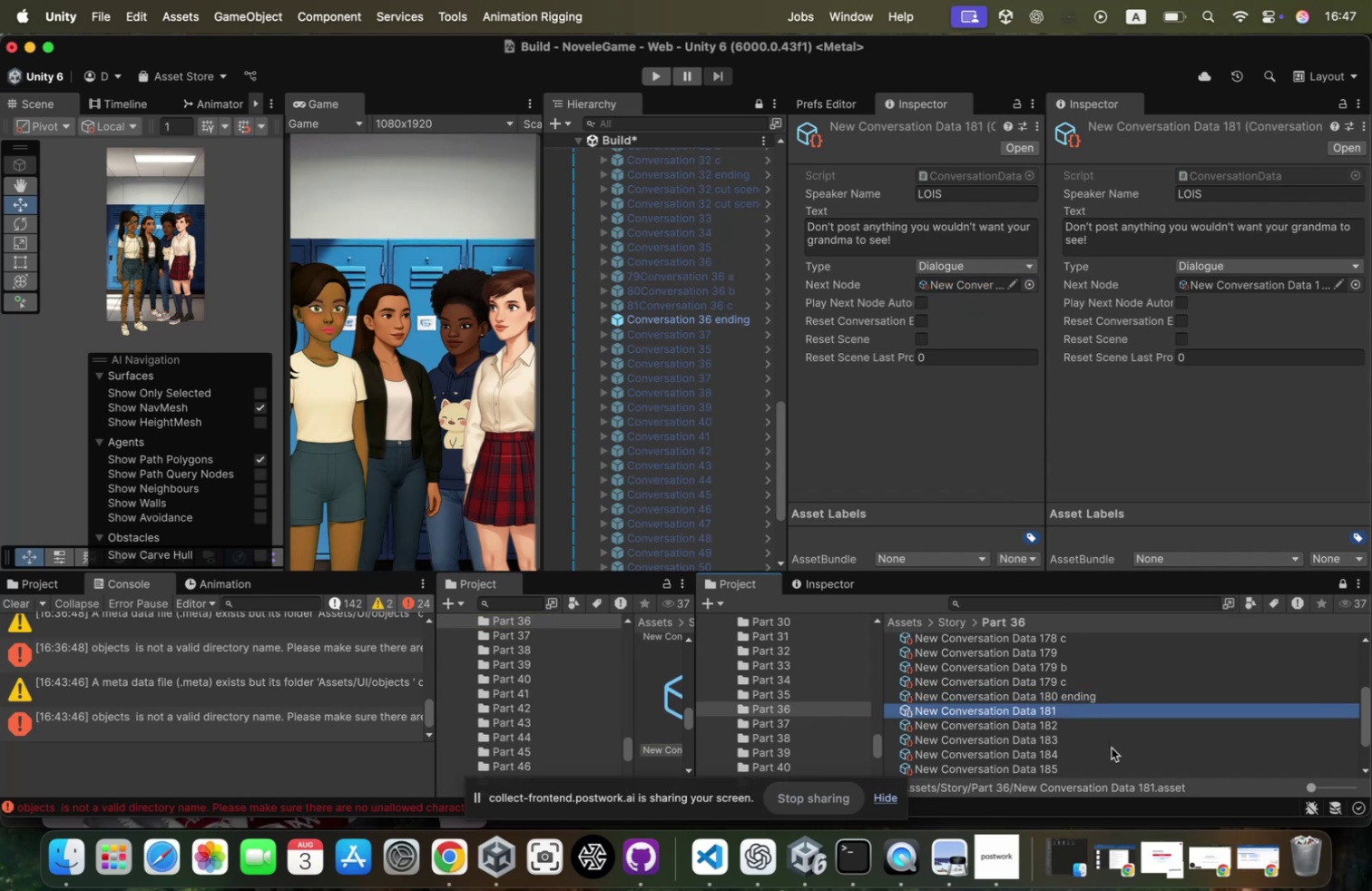 
key(ArrowDown)
 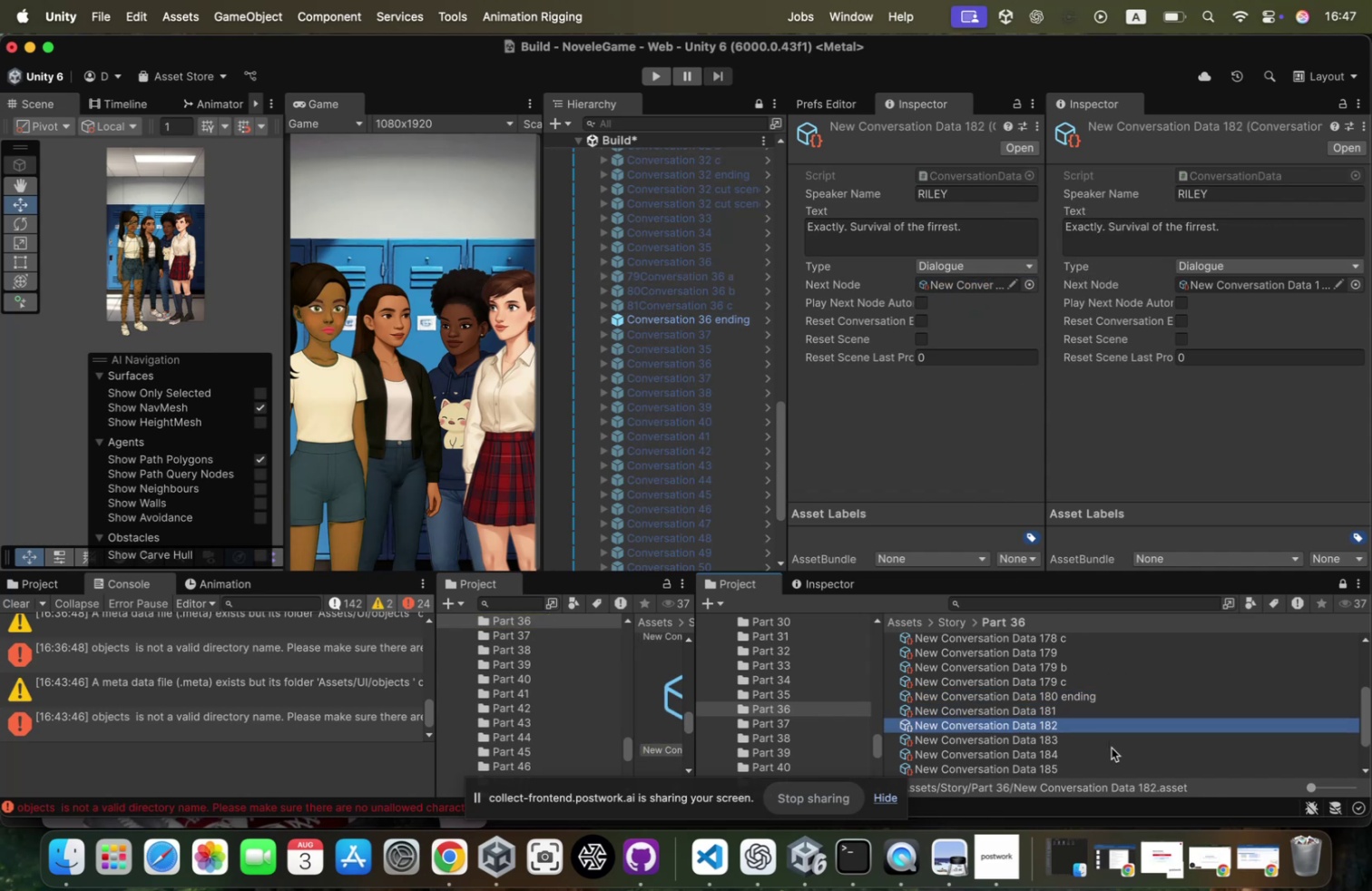 
key(ArrowUp)
 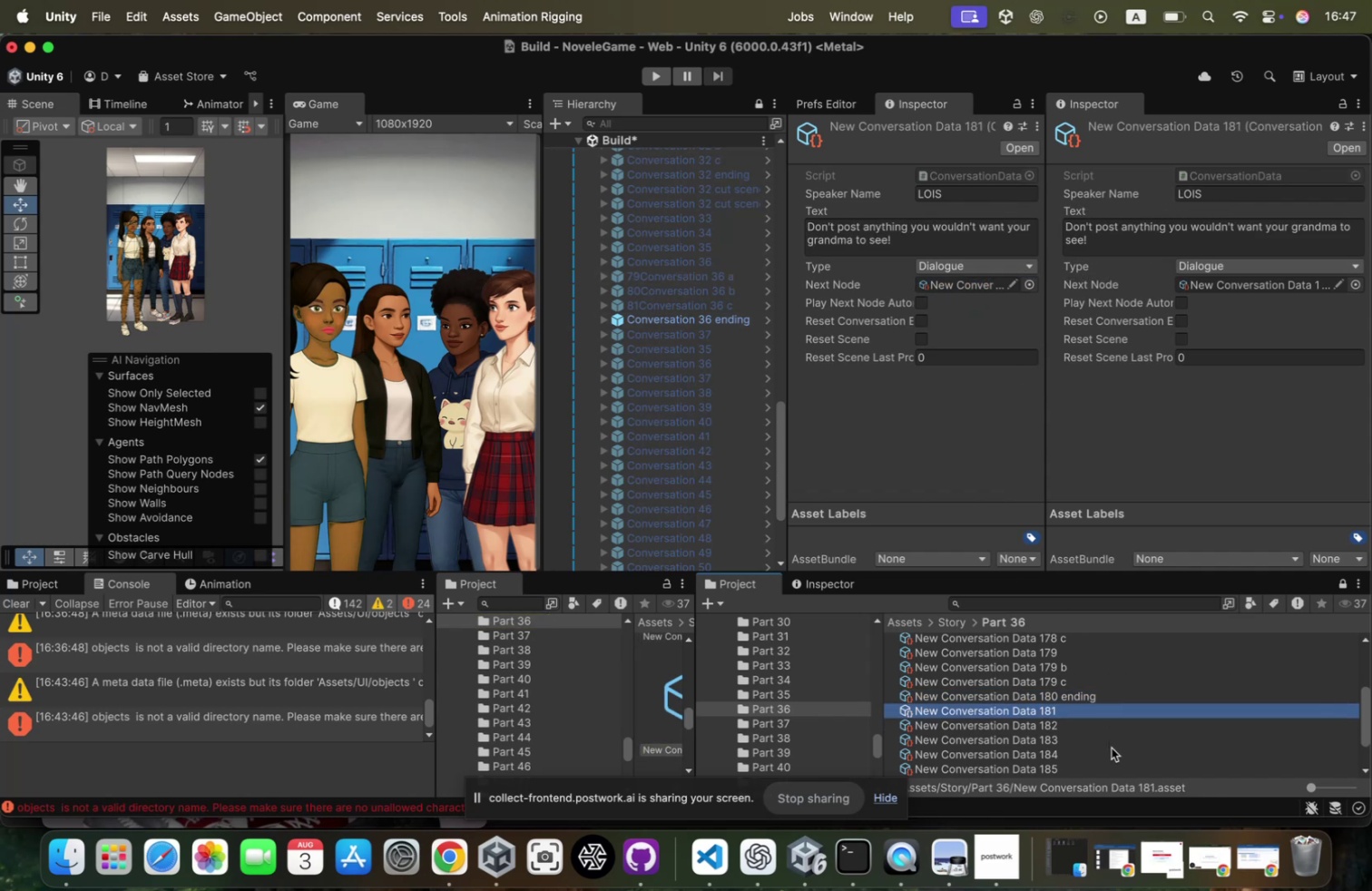 
key(ArrowDown)
 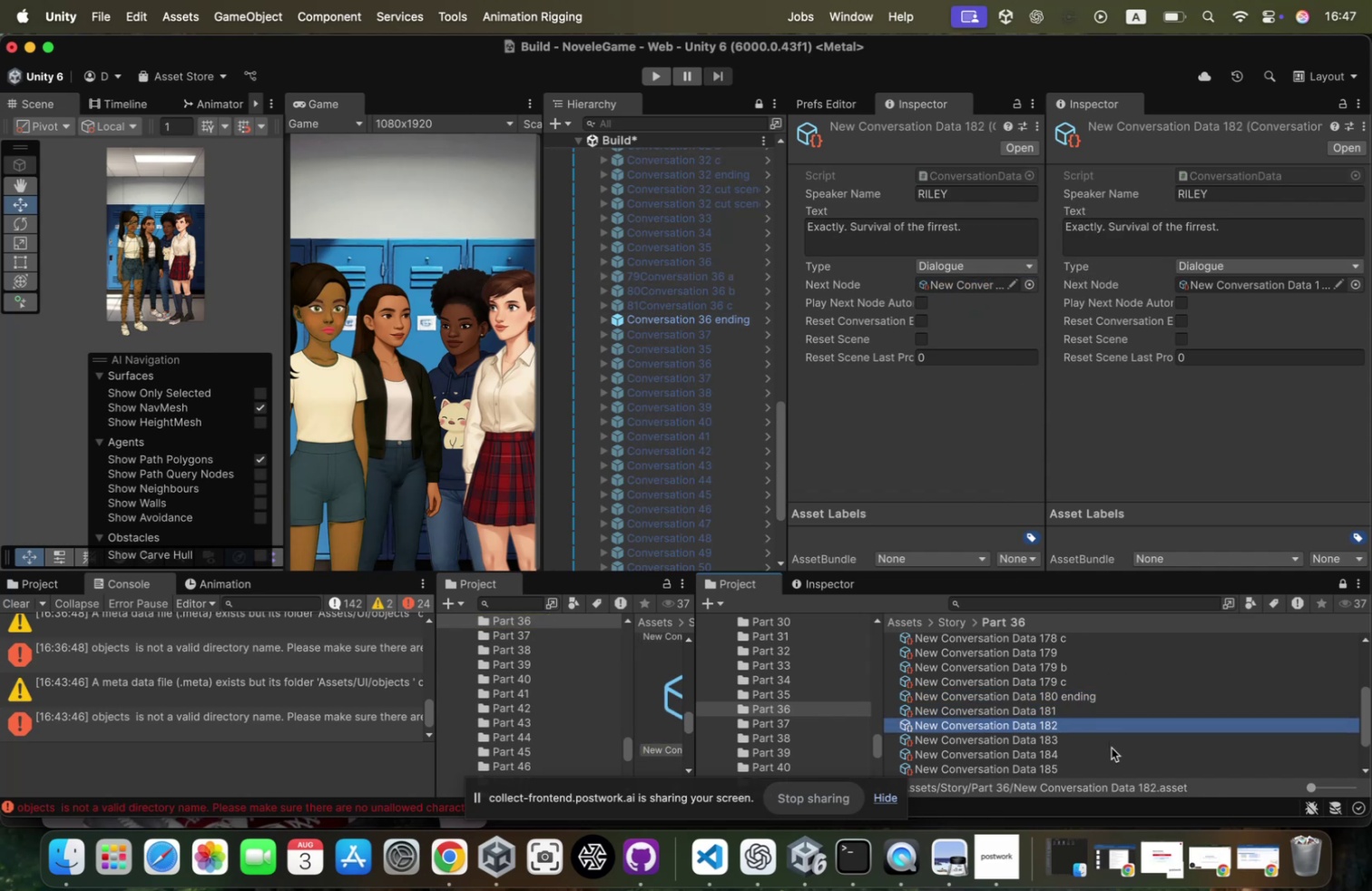 
key(ArrowUp)
 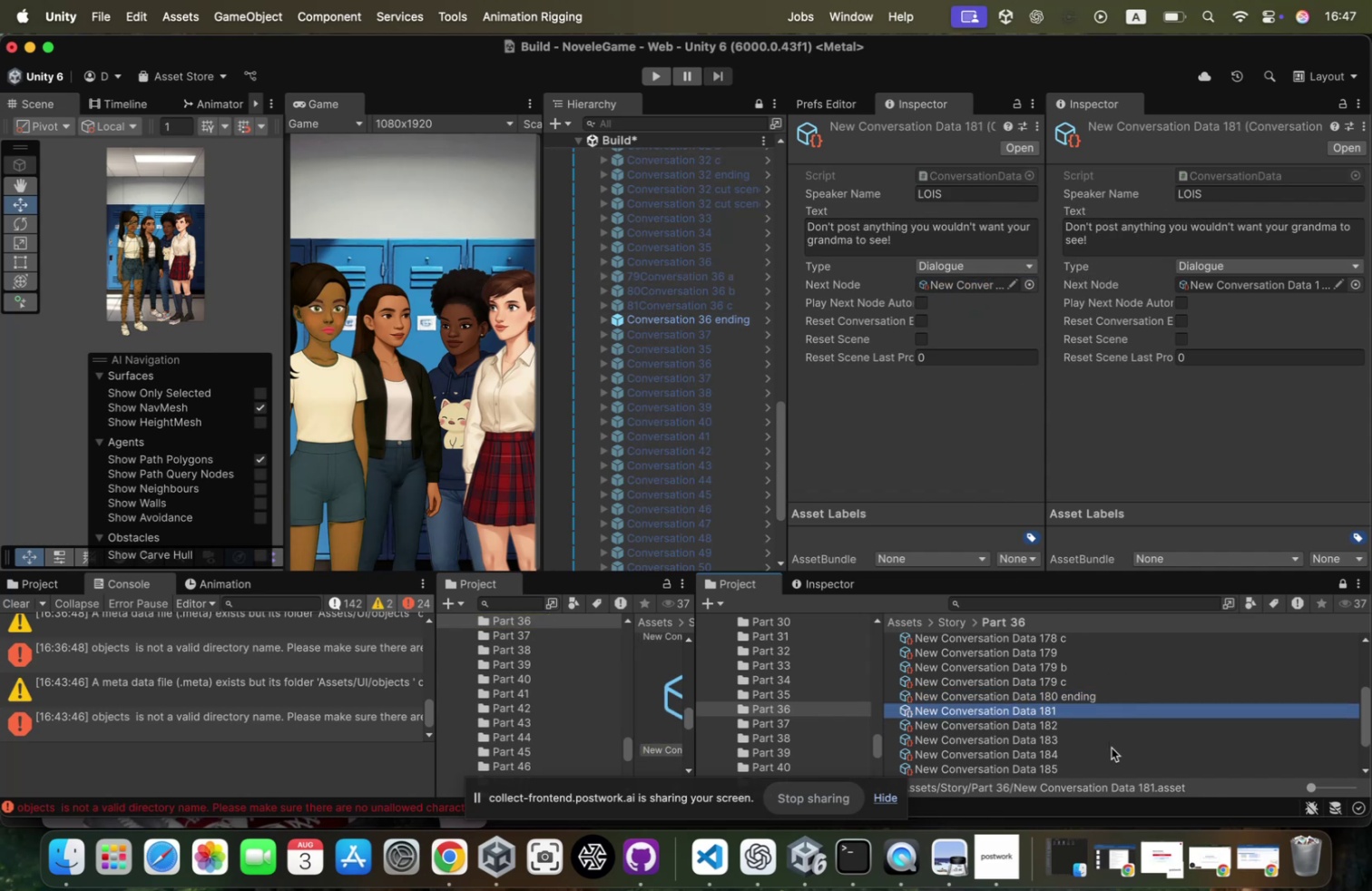 
key(ArrowUp)
 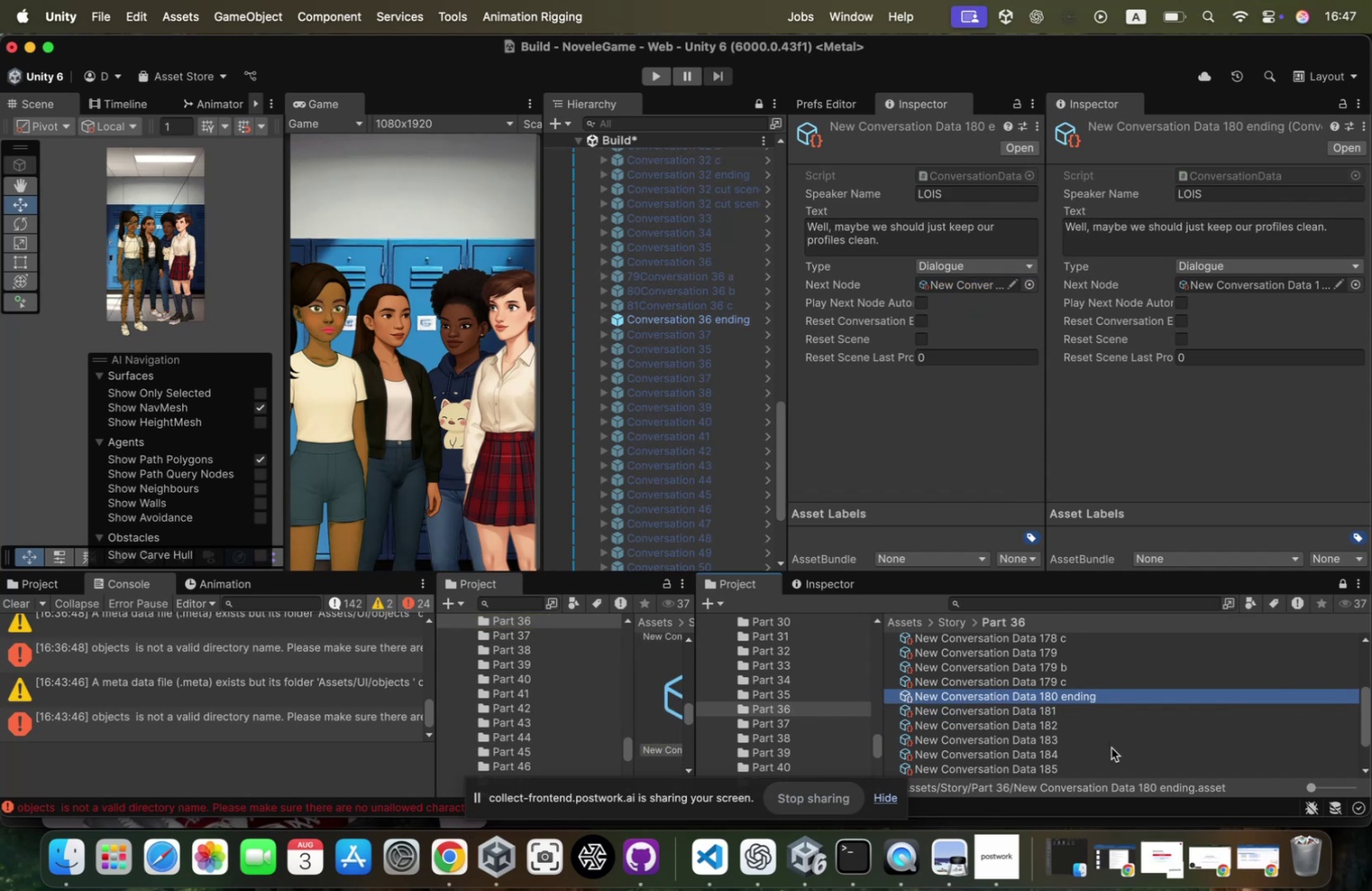 
key(ArrowDown)
 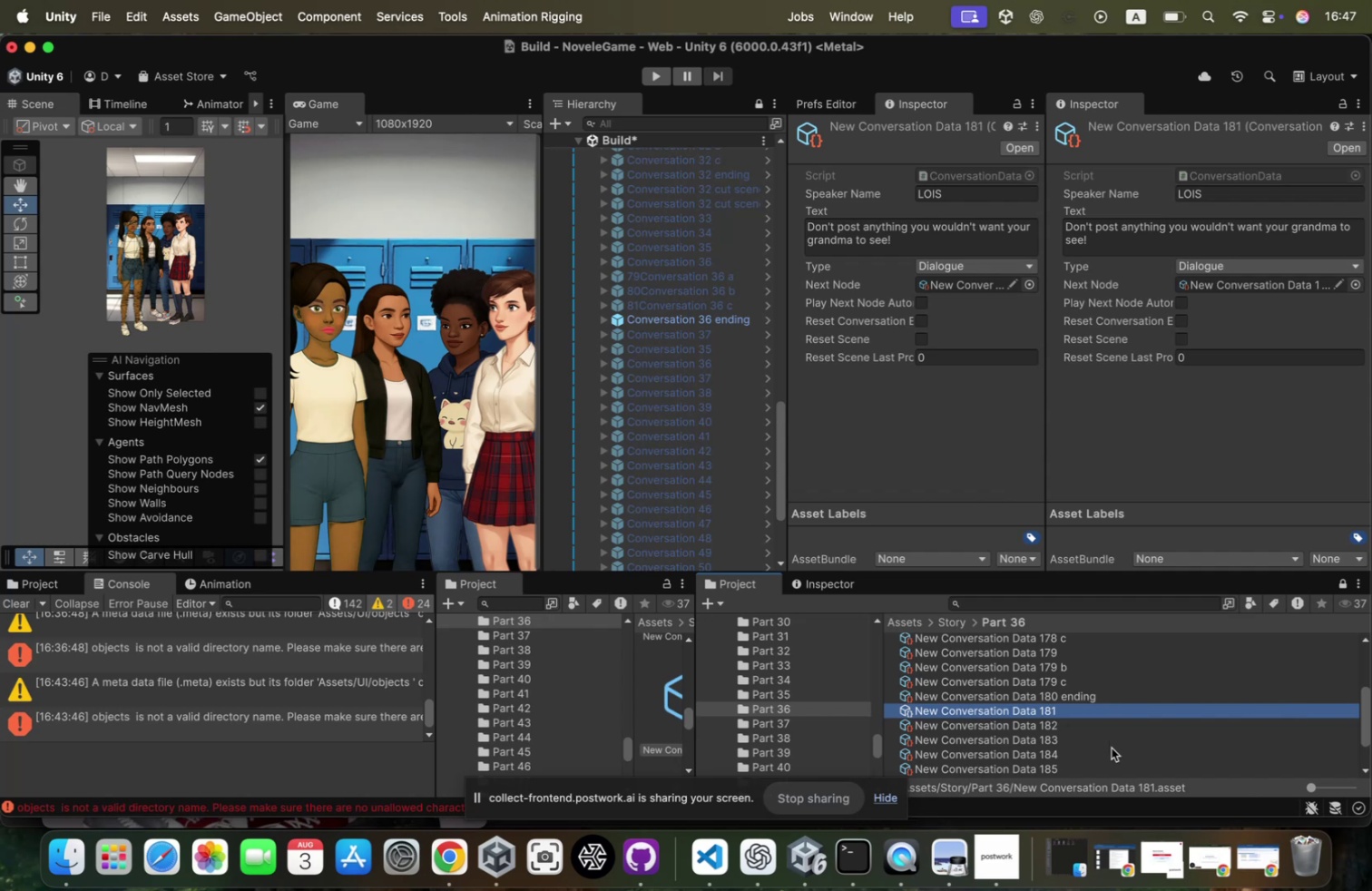 
key(ArrowDown)
 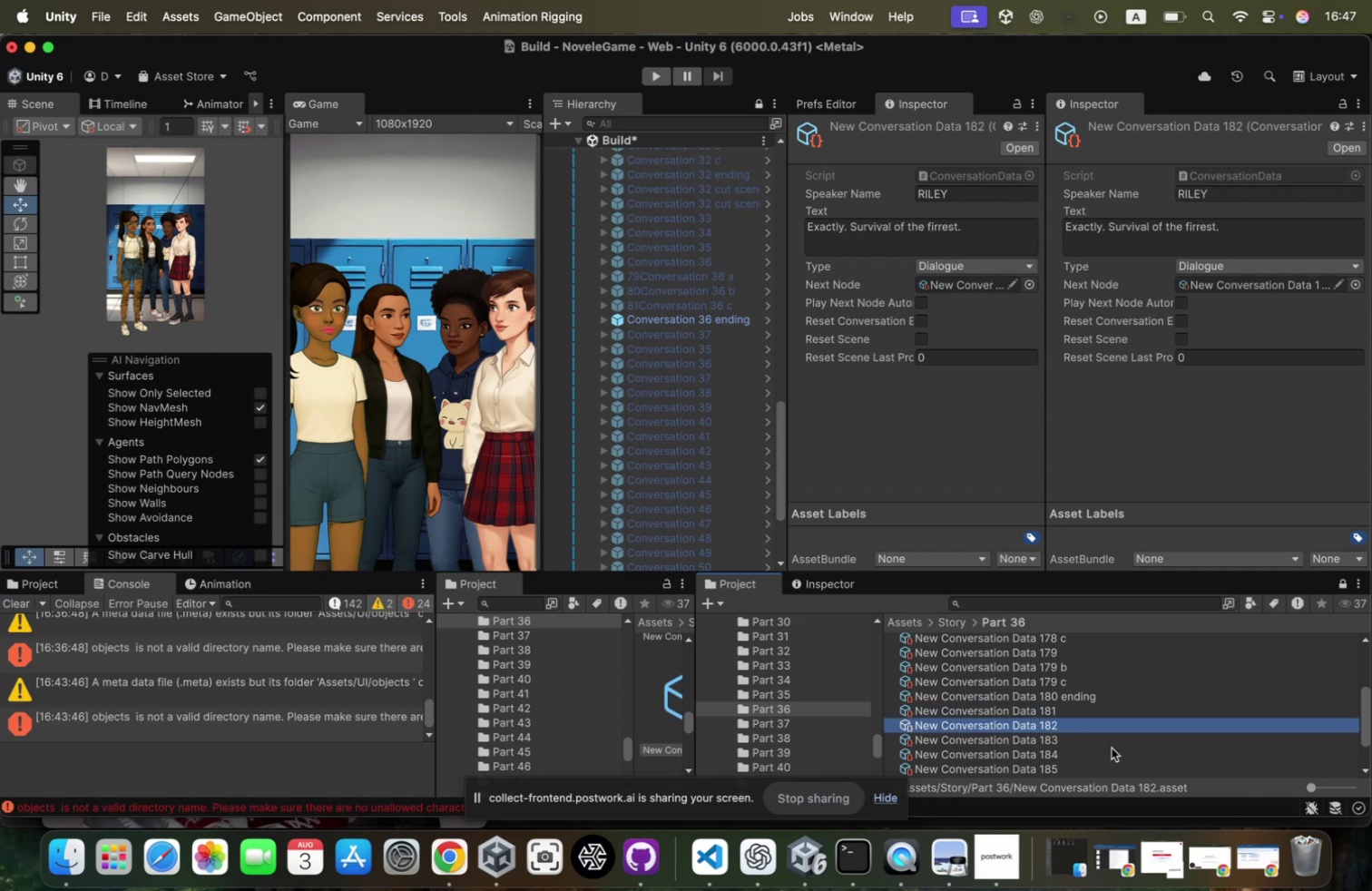 
key(ArrowDown)
 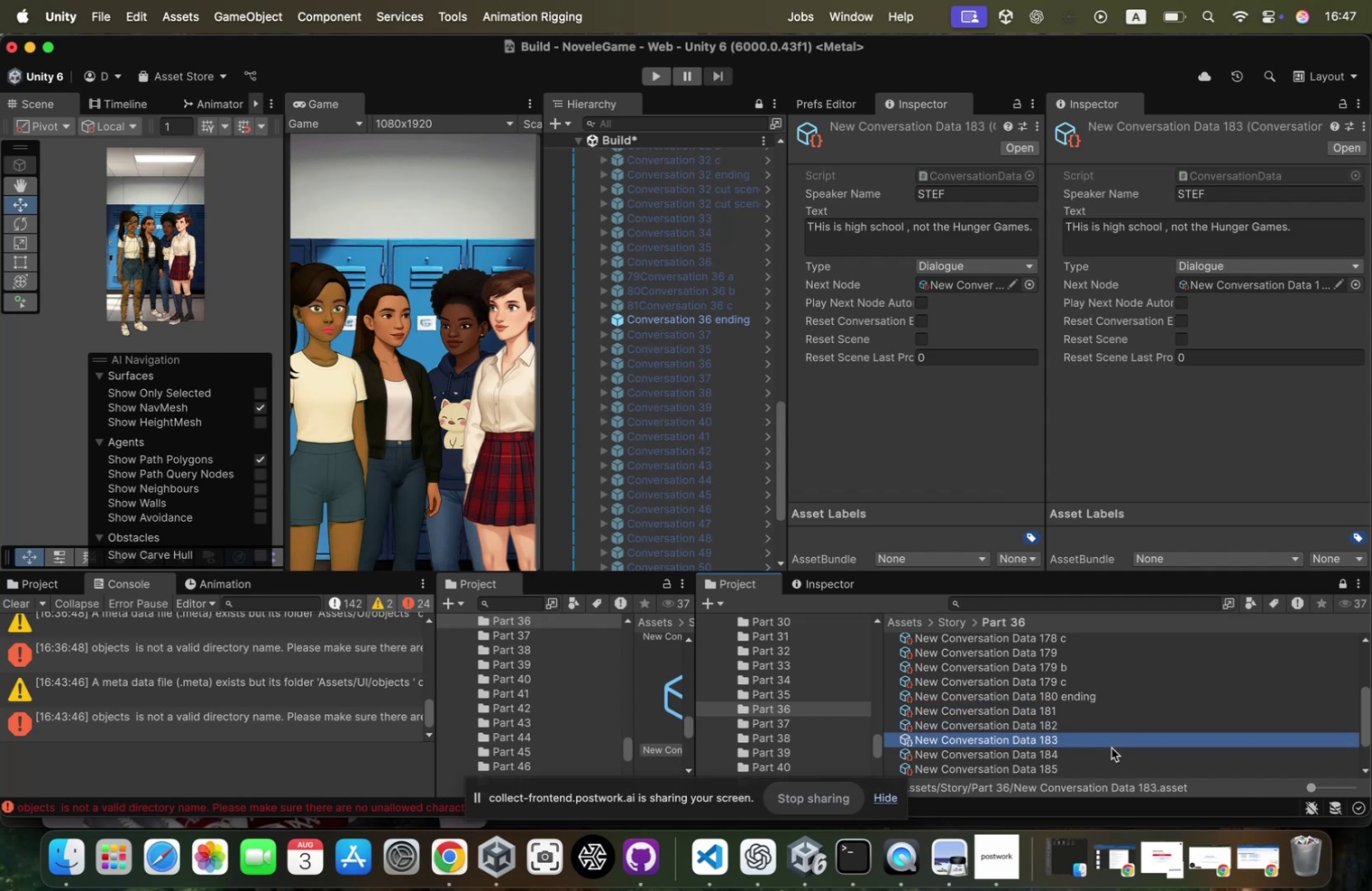 
key(ArrowDown)
 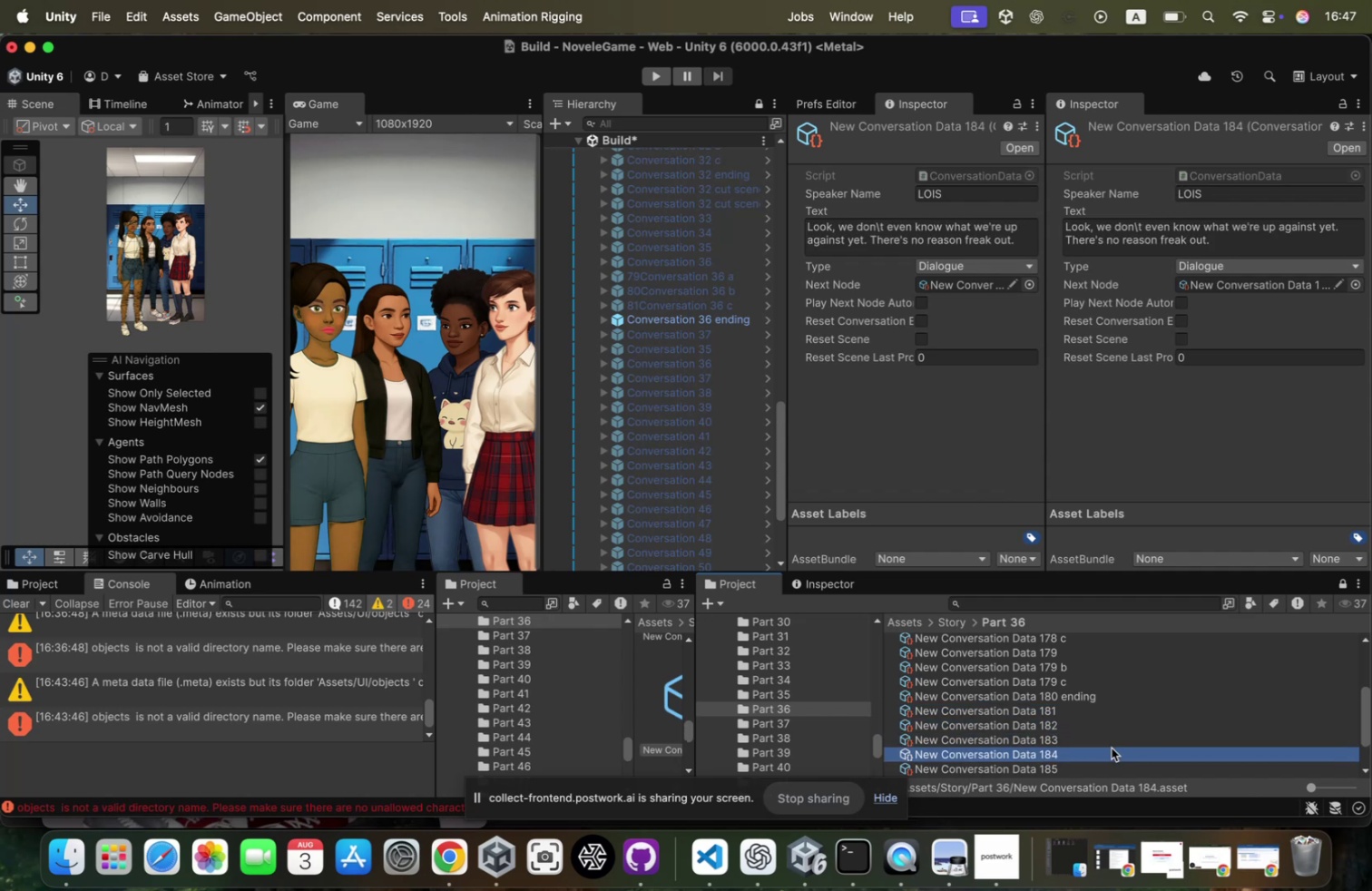 
key(ArrowDown)
 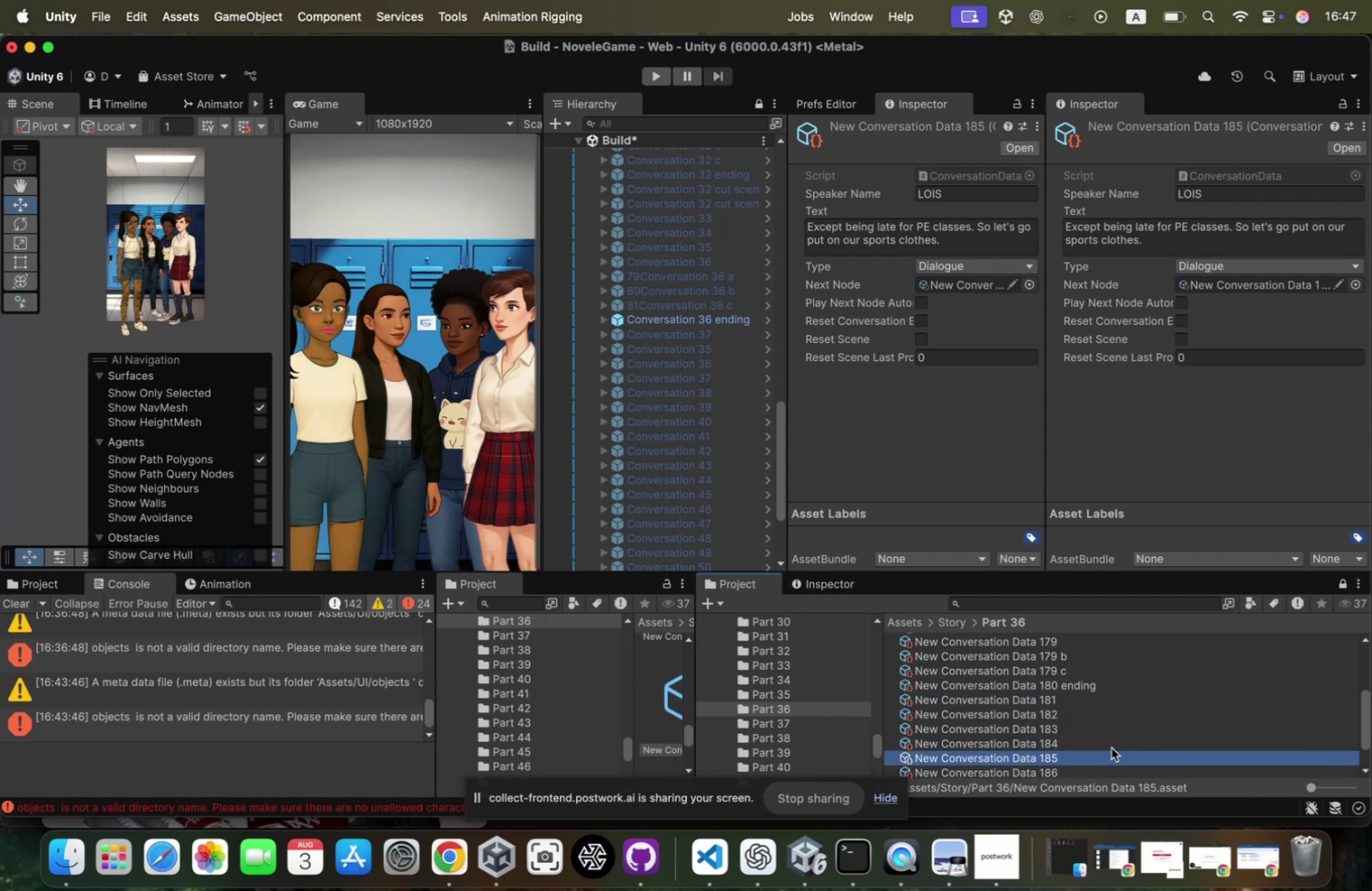 
key(ArrowDown)
 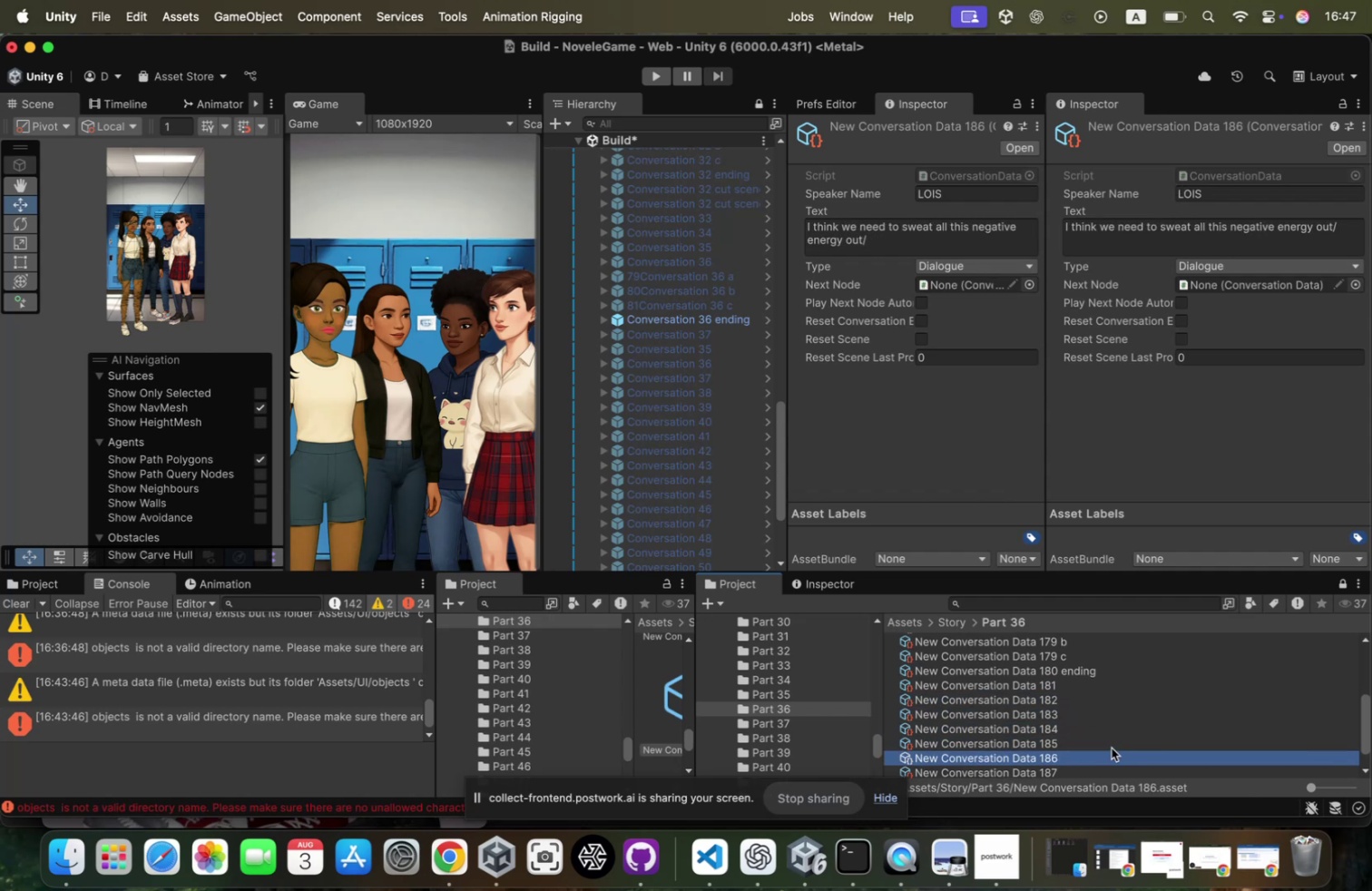 
key(ArrowDown)
 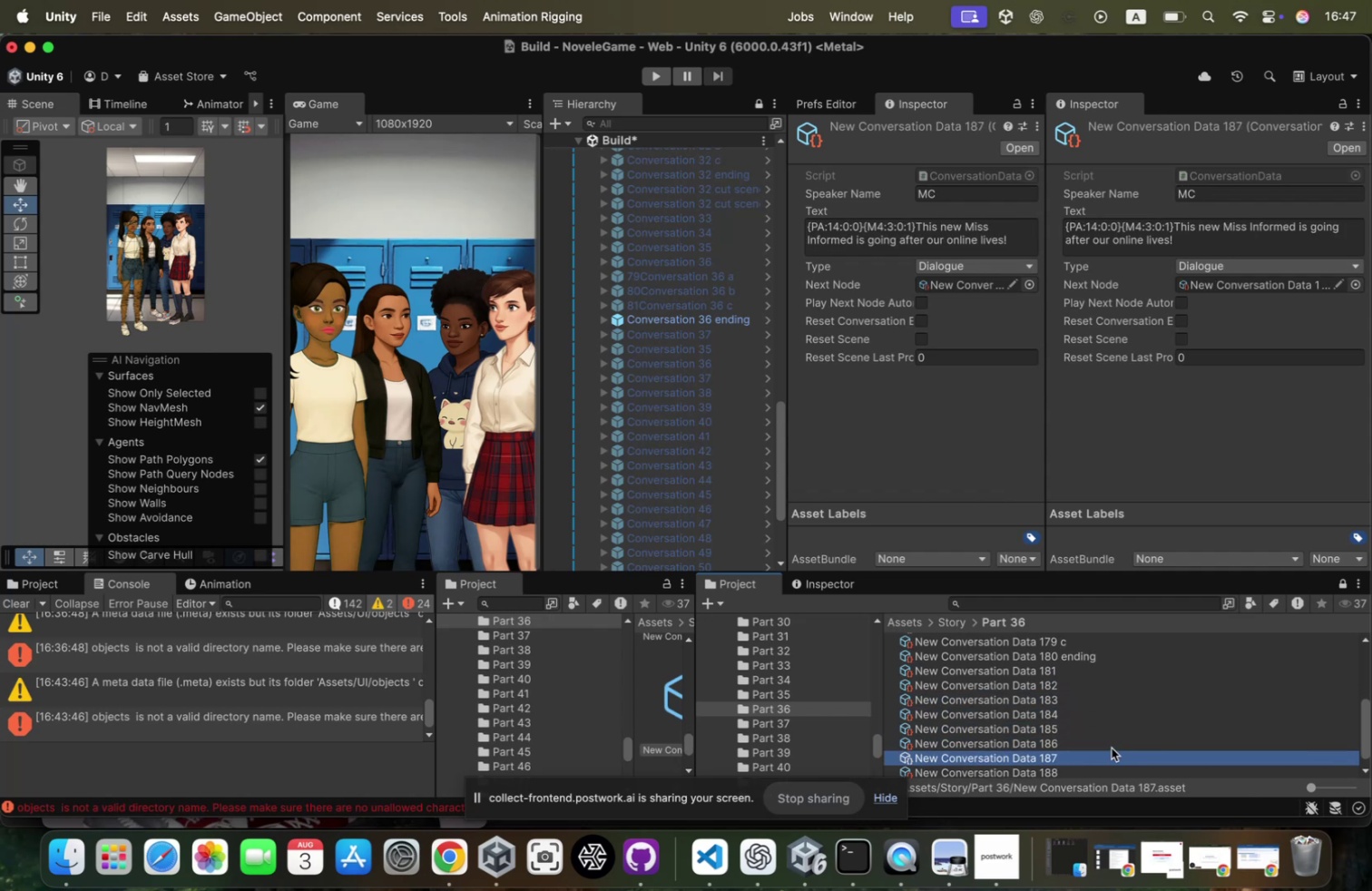 
key(ArrowDown)
 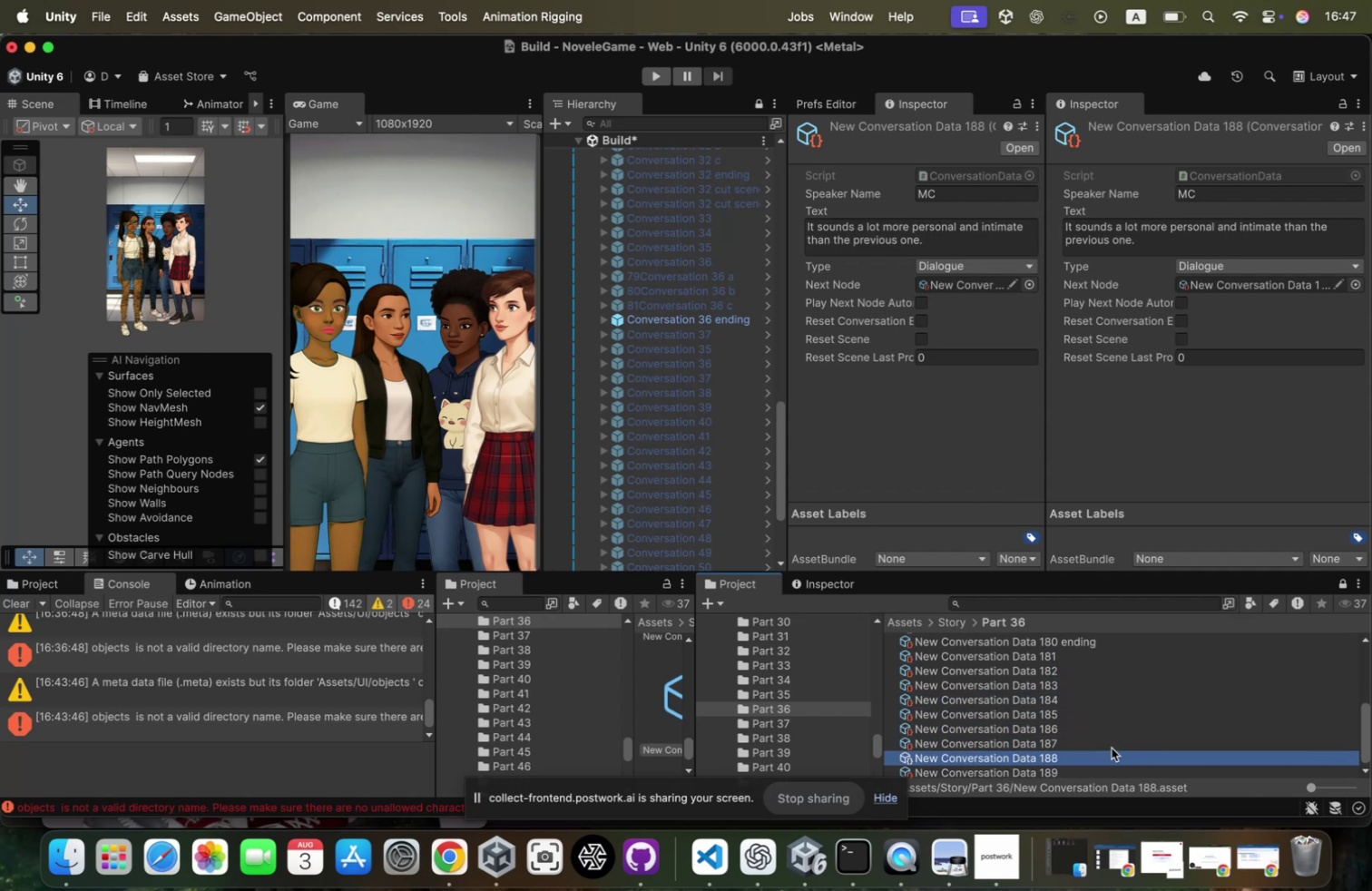 
key(ArrowUp)
 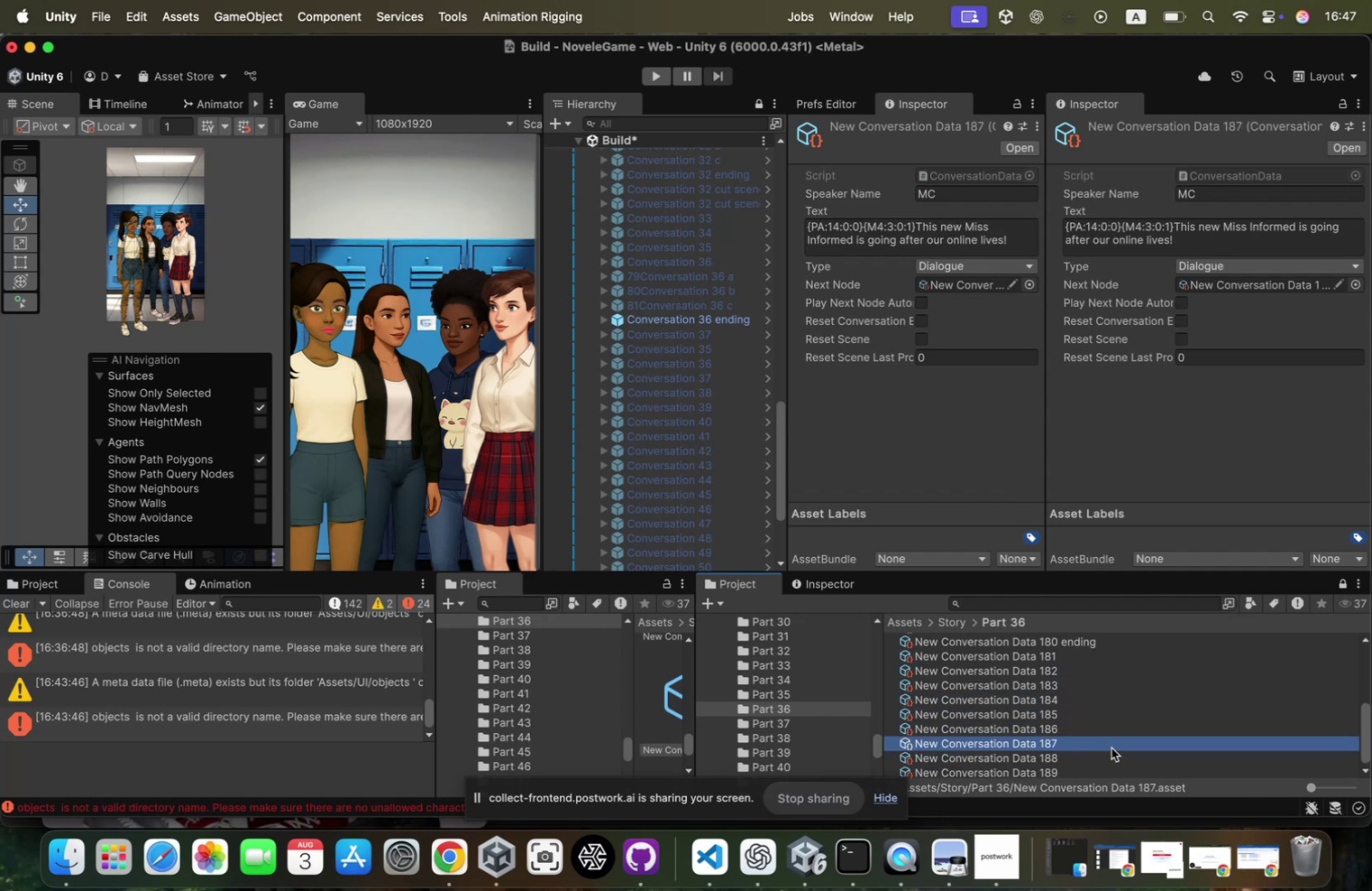 
key(ArrowUp)
 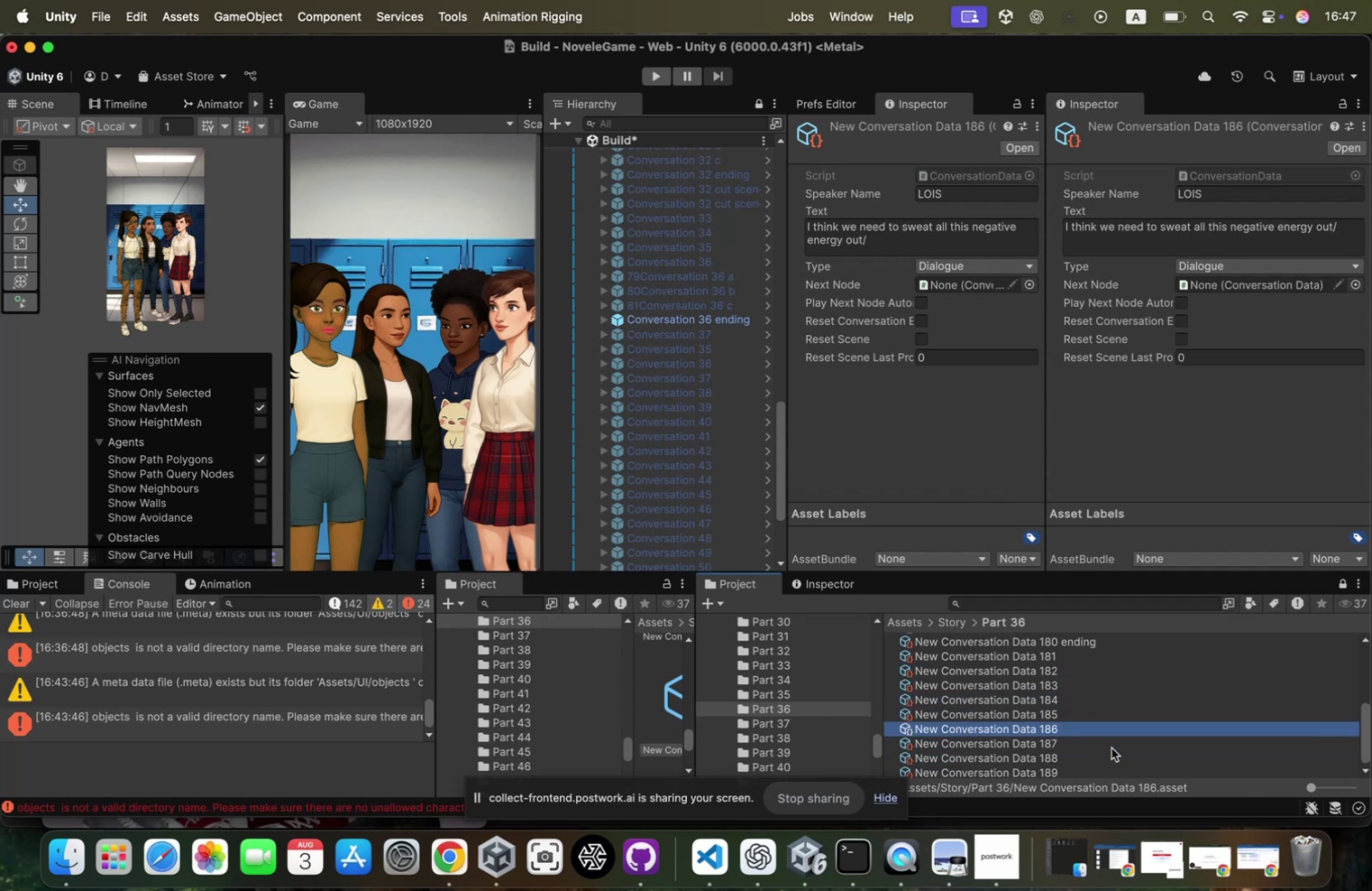 
key(ArrowUp)
 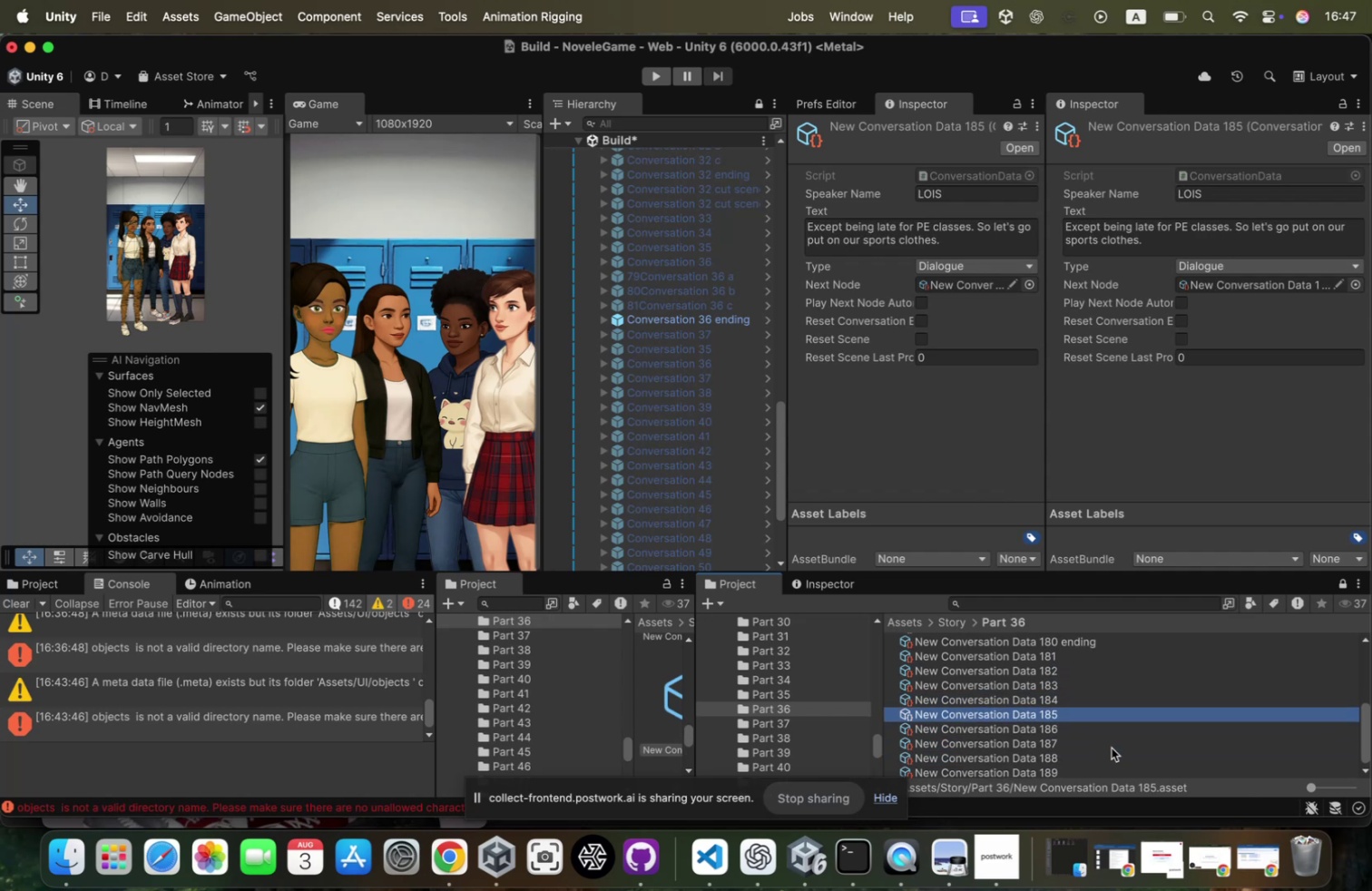 
key(ArrowUp)
 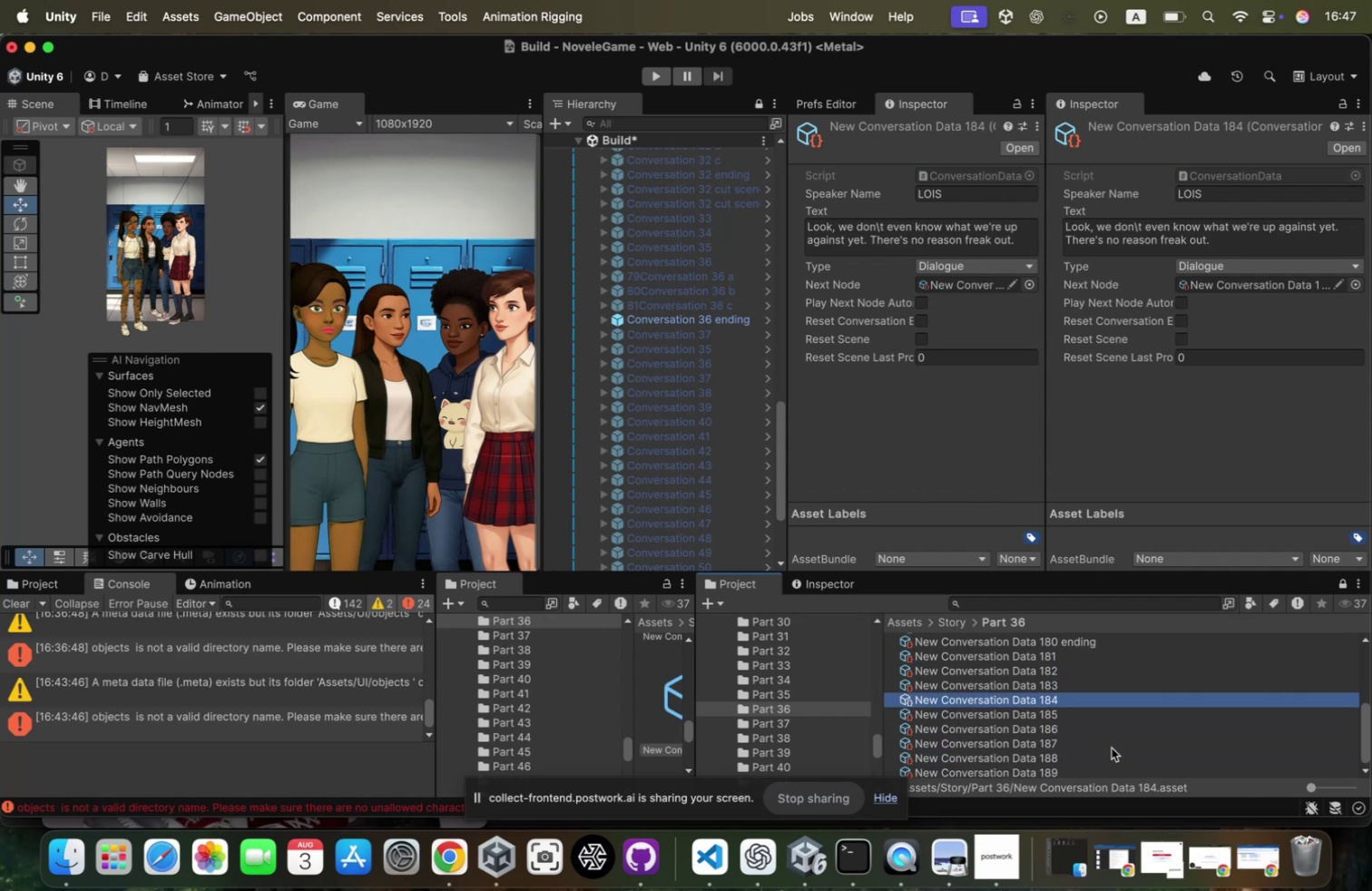 
key(ArrowUp)
 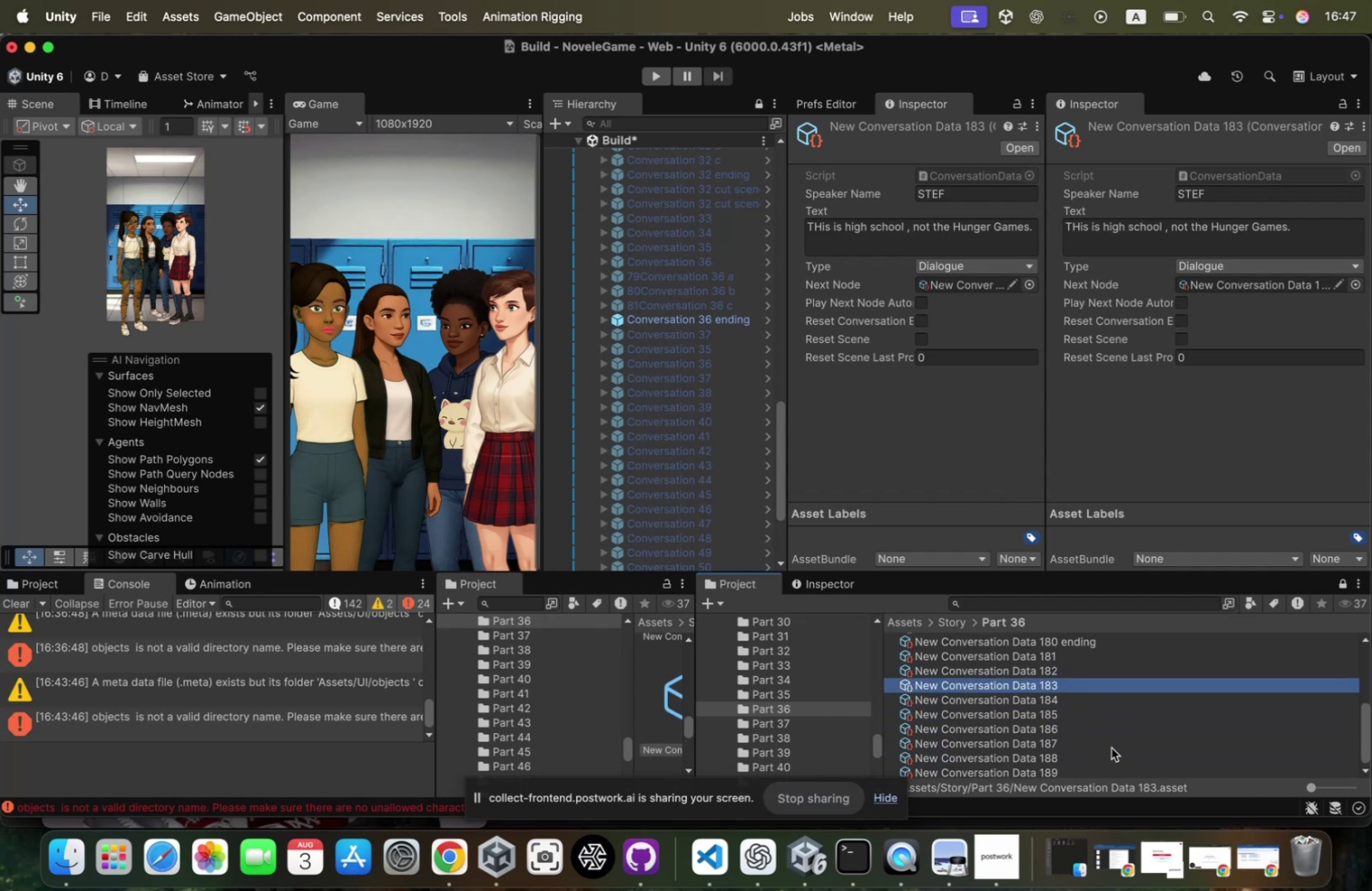 
key(ArrowUp)
 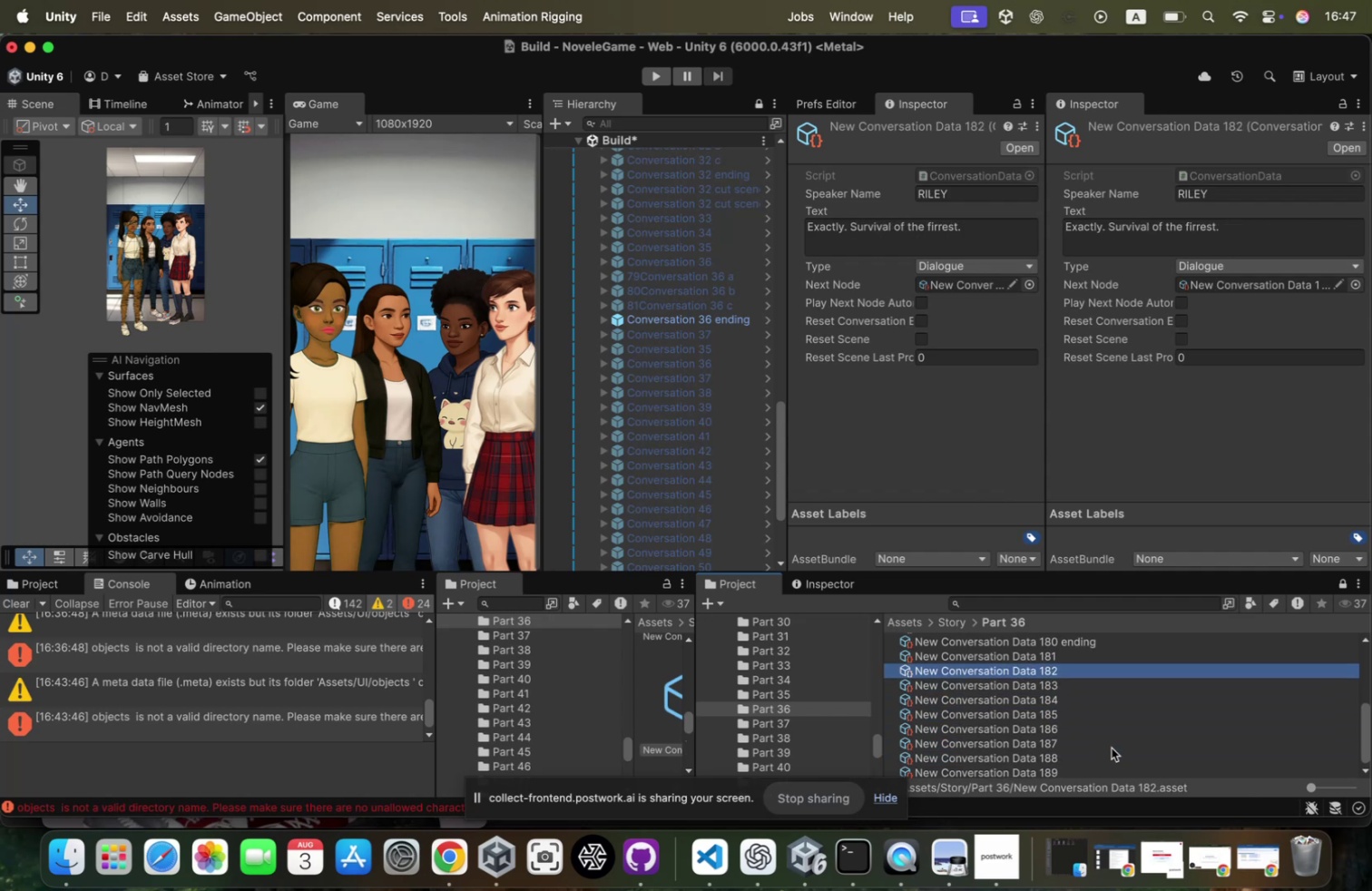 
key(ArrowUp)
 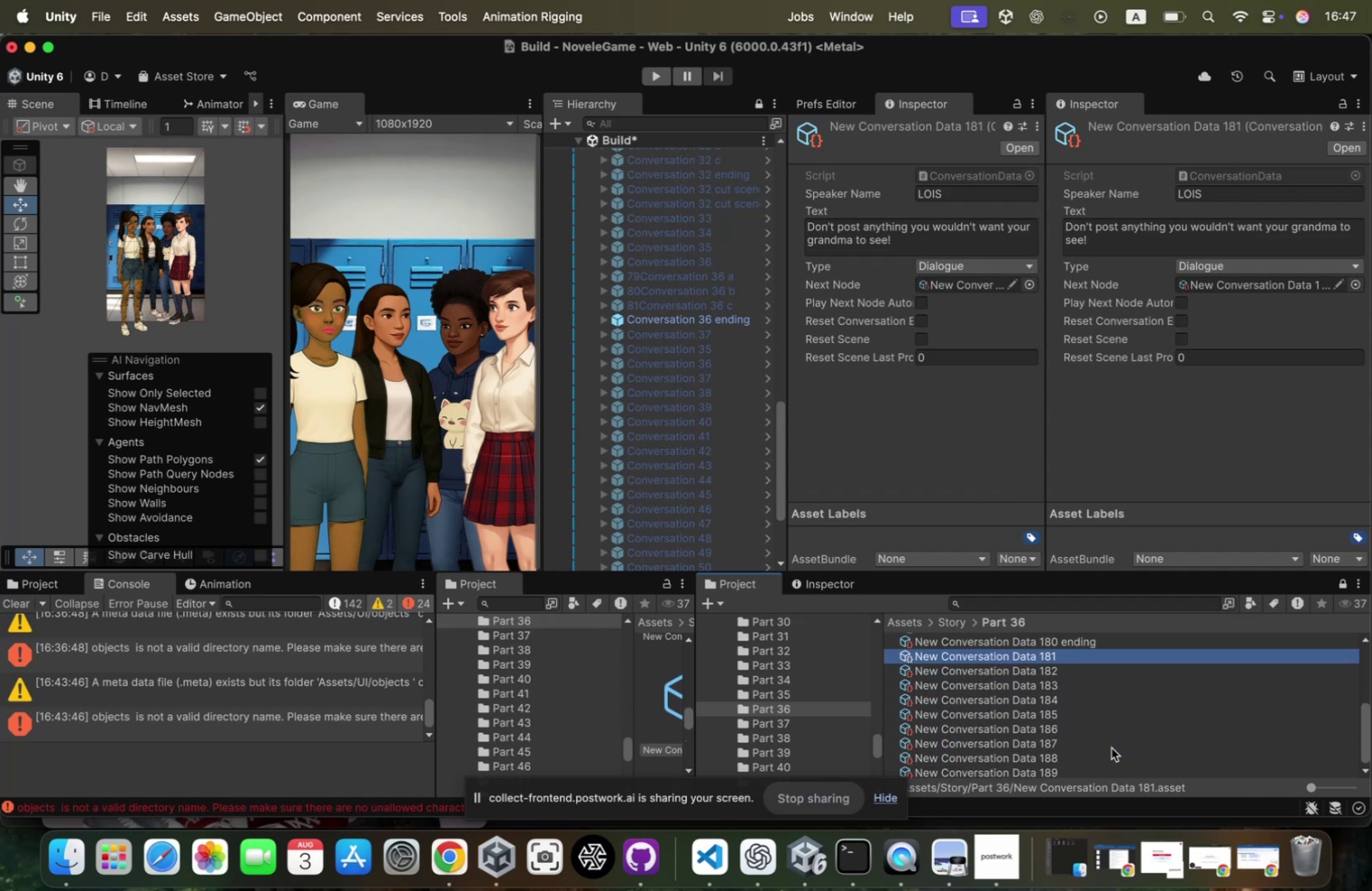 
key(ArrowUp)
 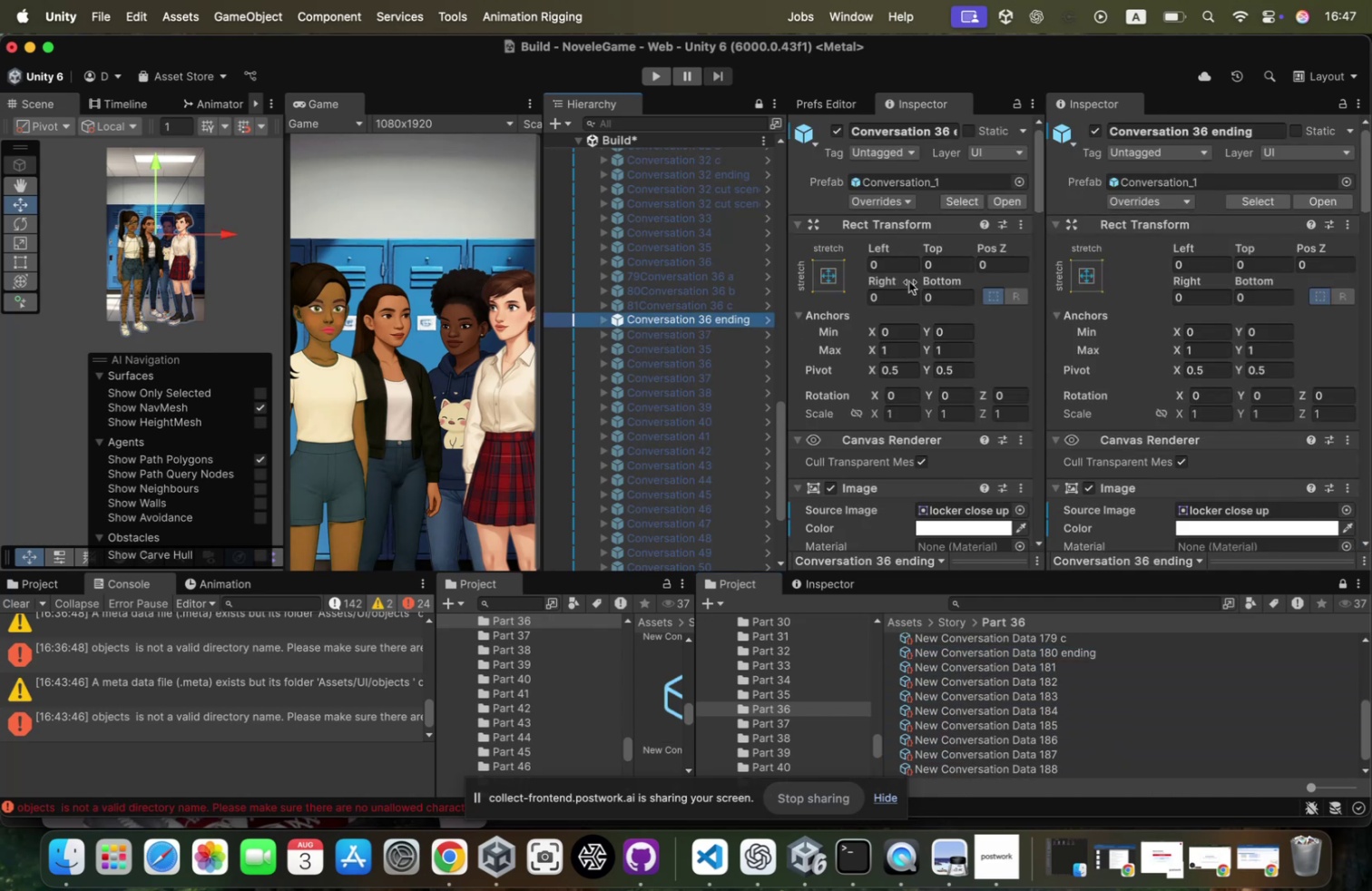 
left_click([1014, 90])
 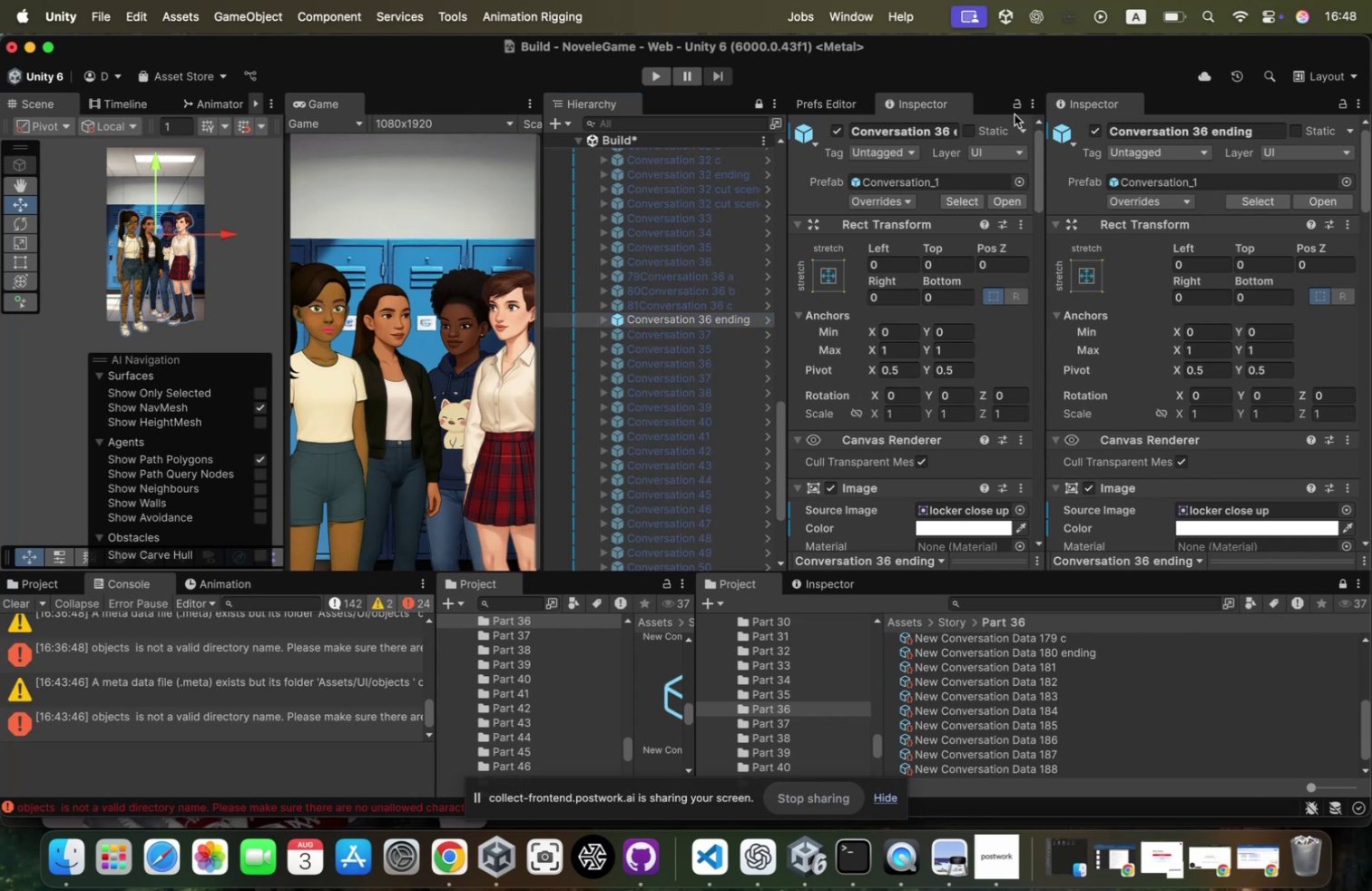 
left_click([1014, 114])
 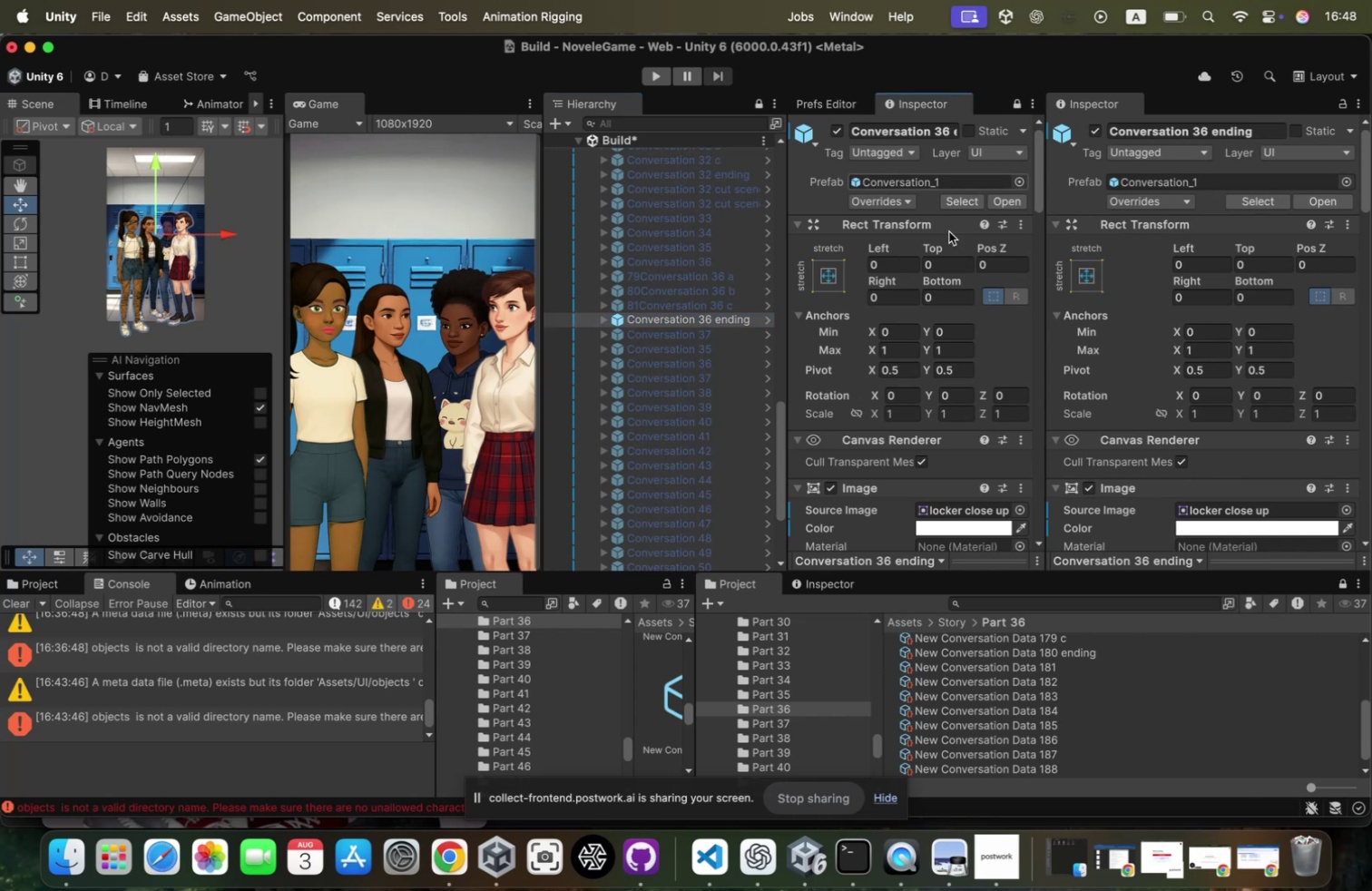 
scroll: coordinate [923, 302], scroll_direction: down, amount: 59.0
 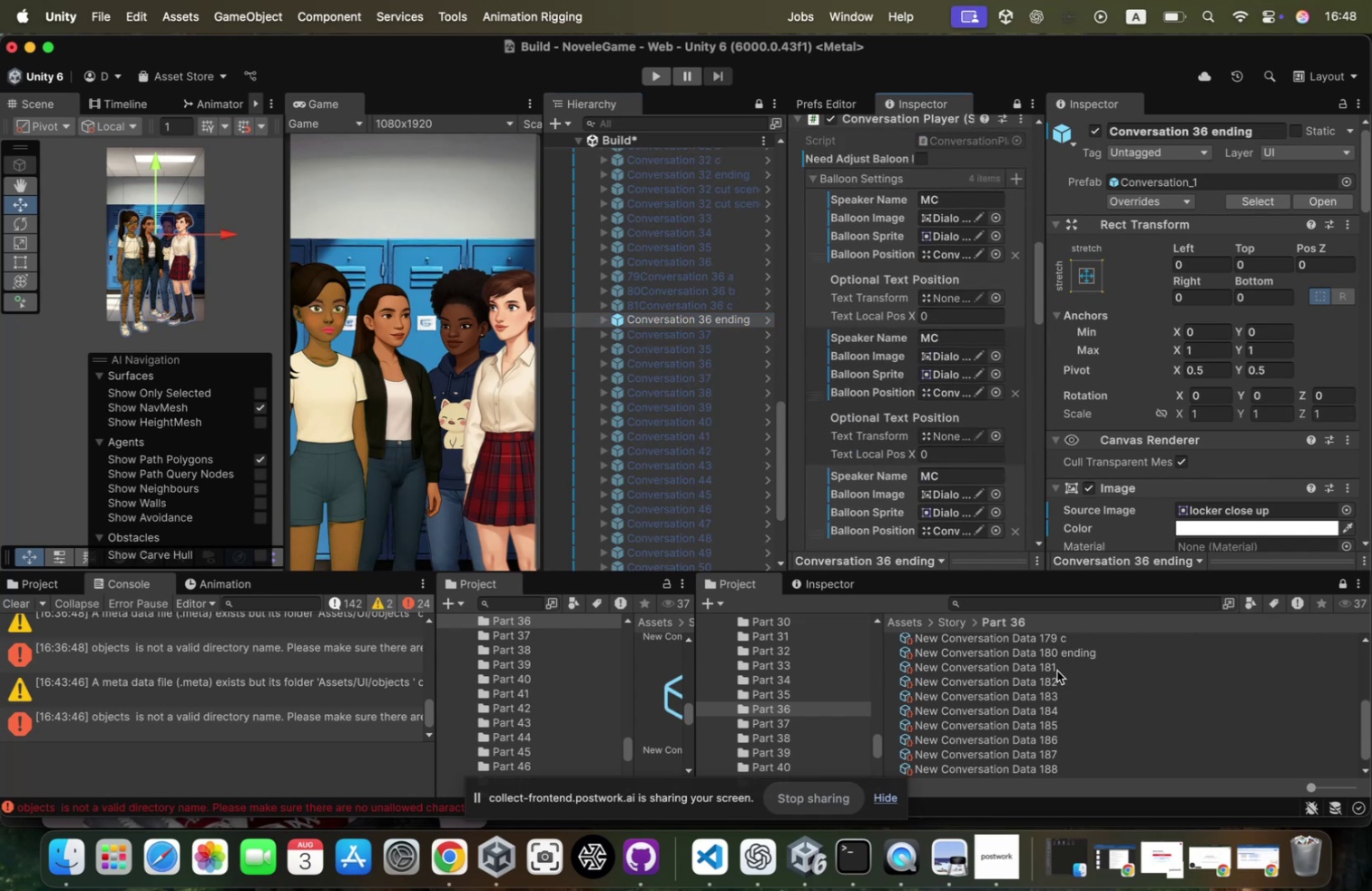 
wait(5.92)
 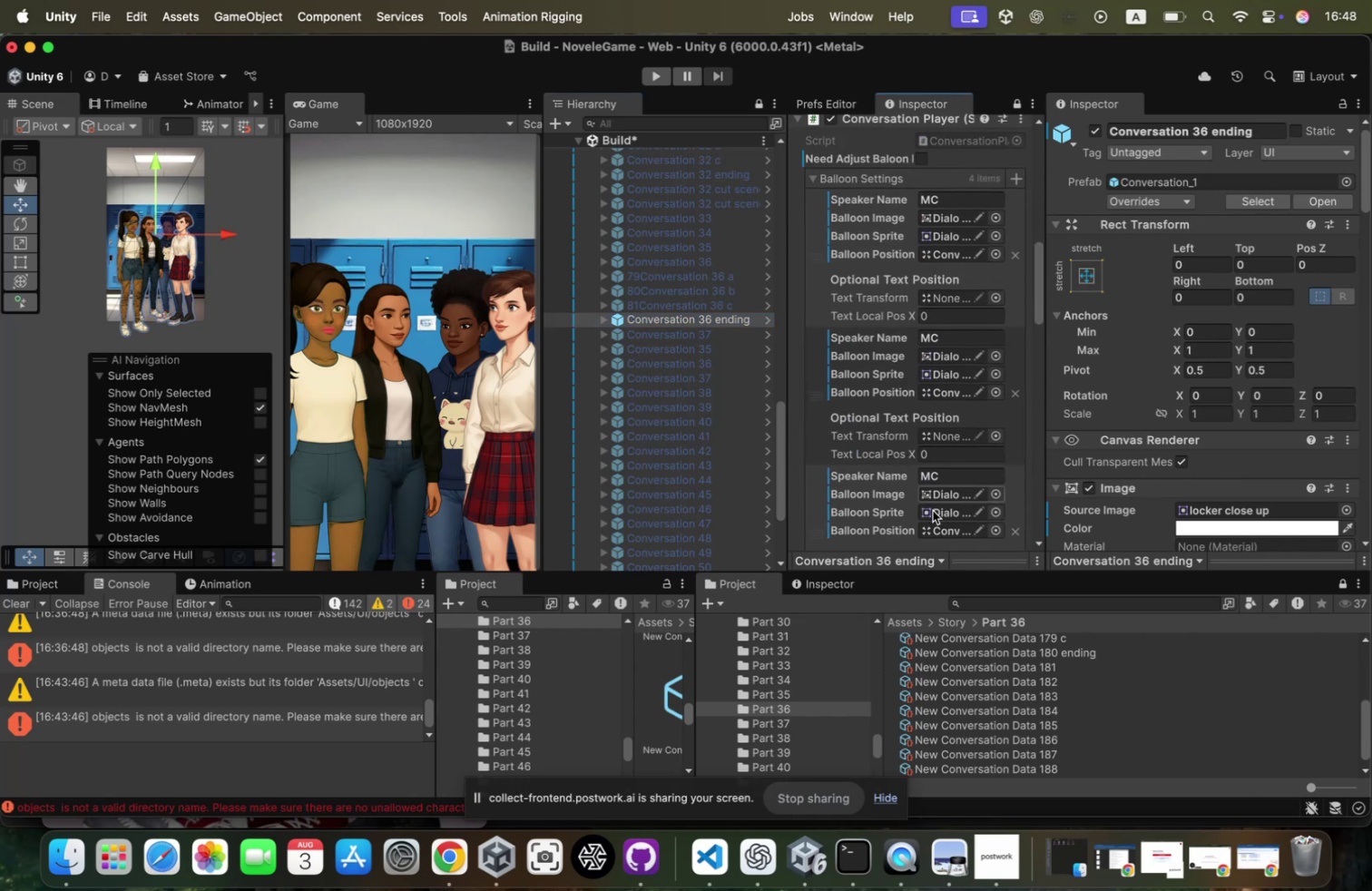 
left_click([1062, 655])
 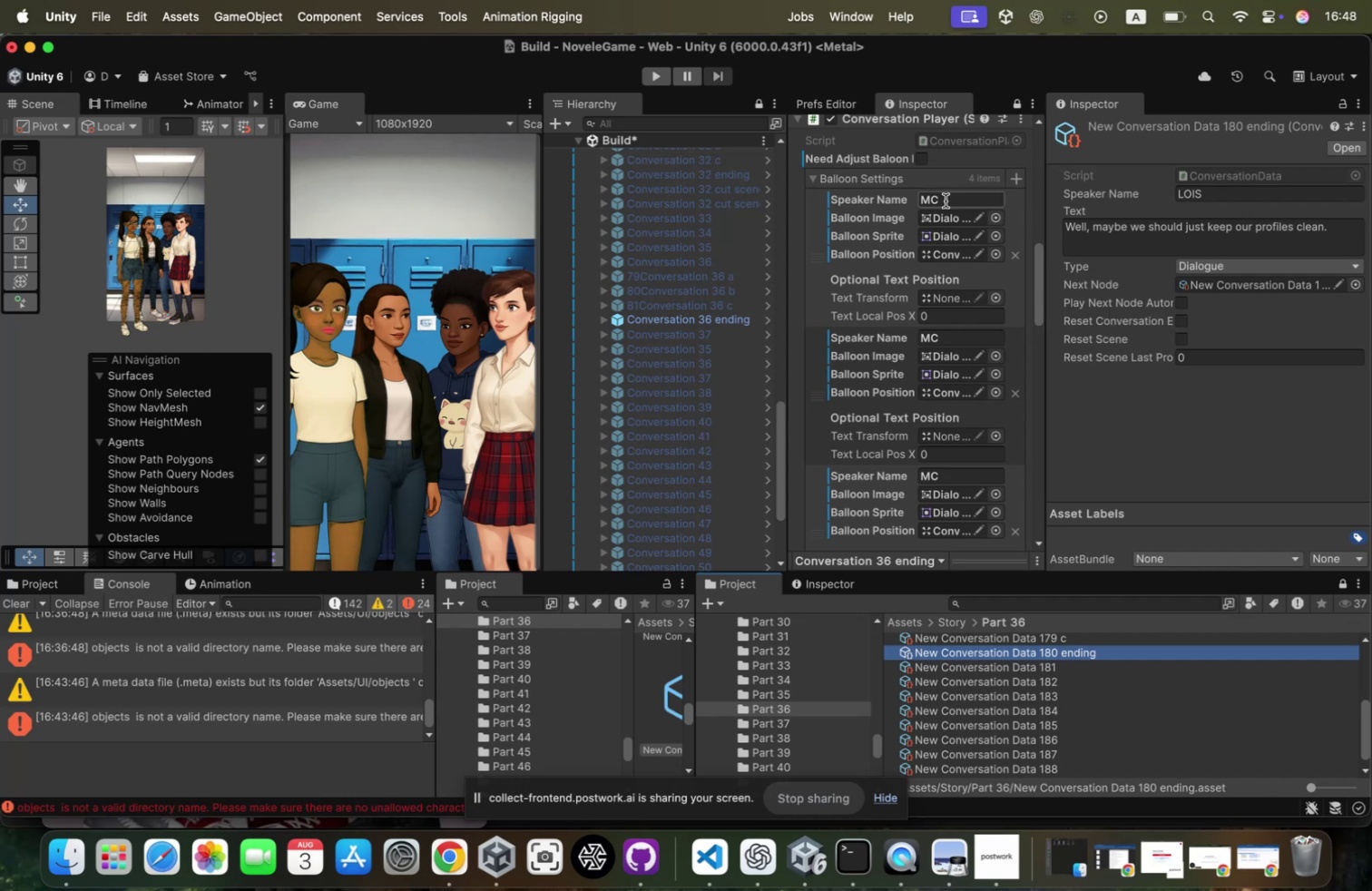 
left_click([1222, 198])
 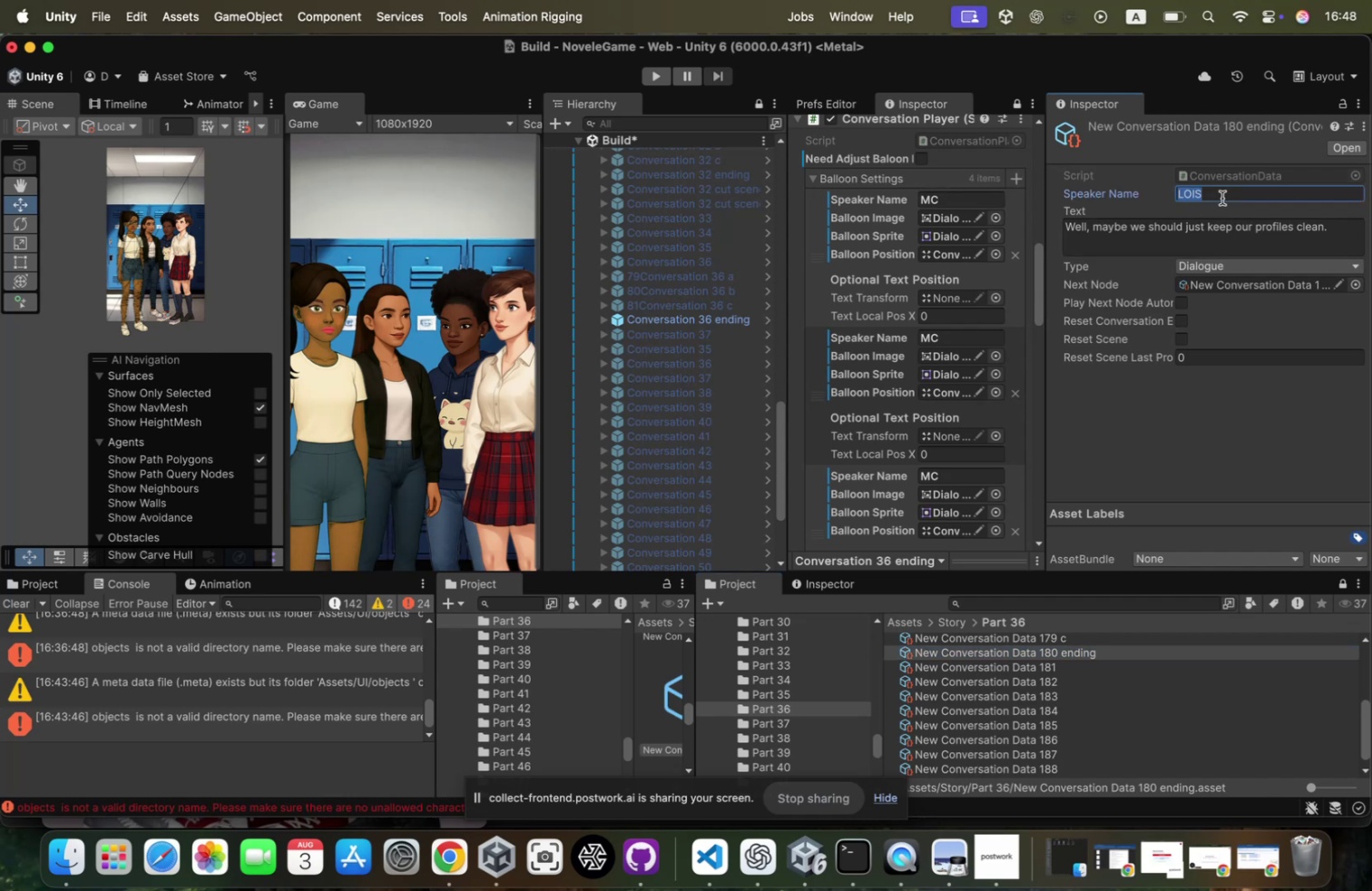 
key(Meta+CommandLeft)
 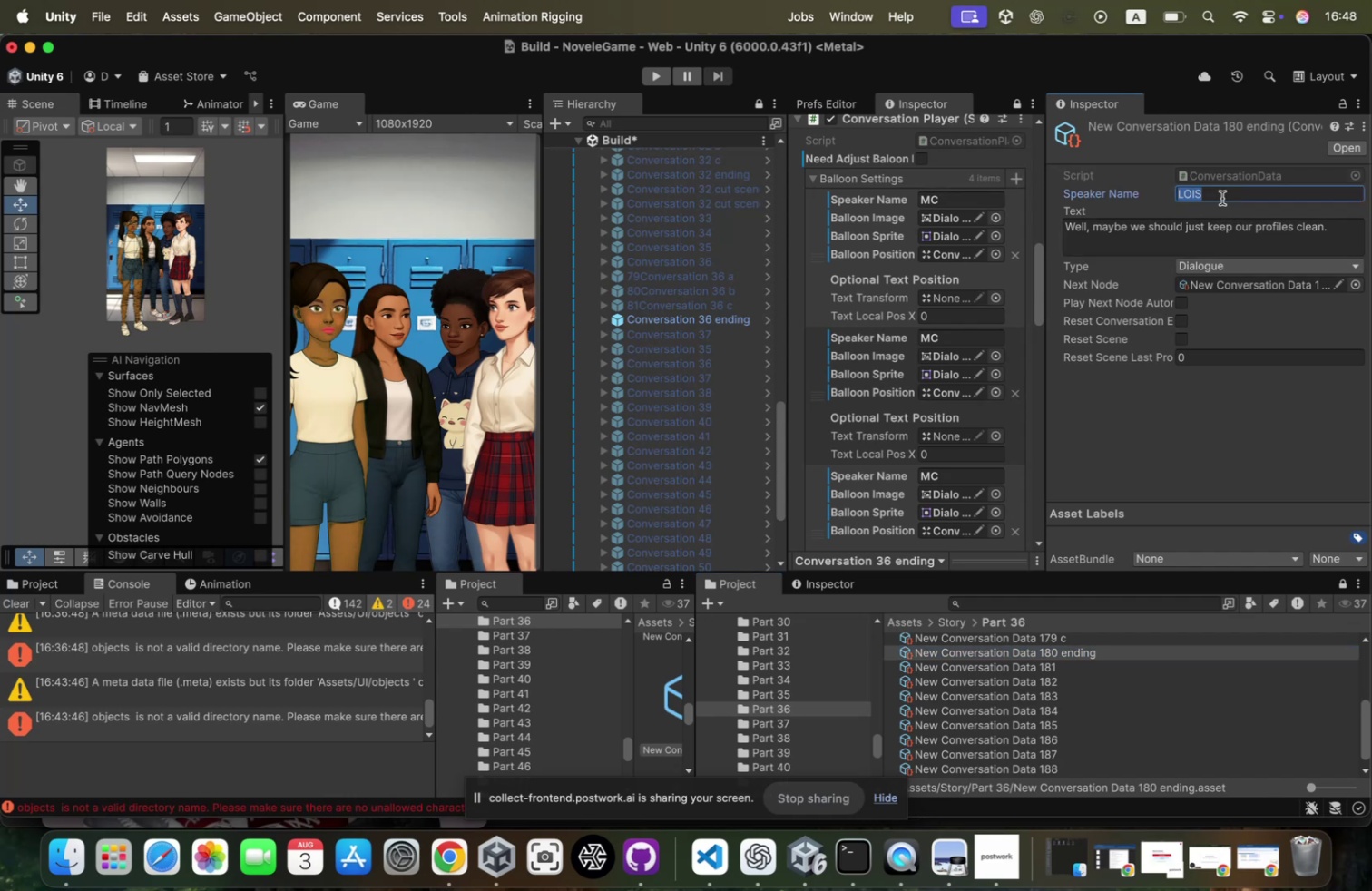 
key(Meta+C)
 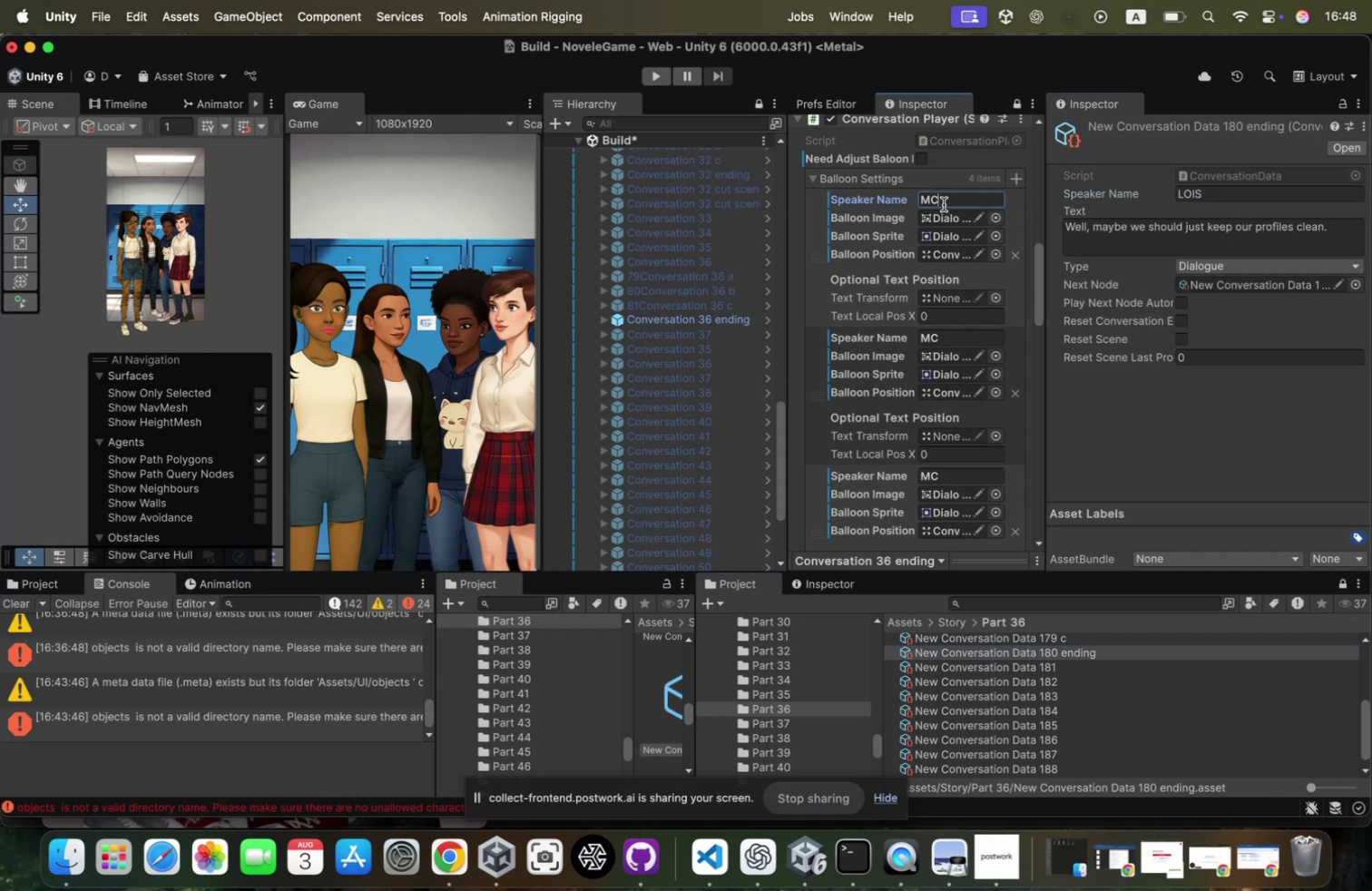 
key(Meta+CommandLeft)
 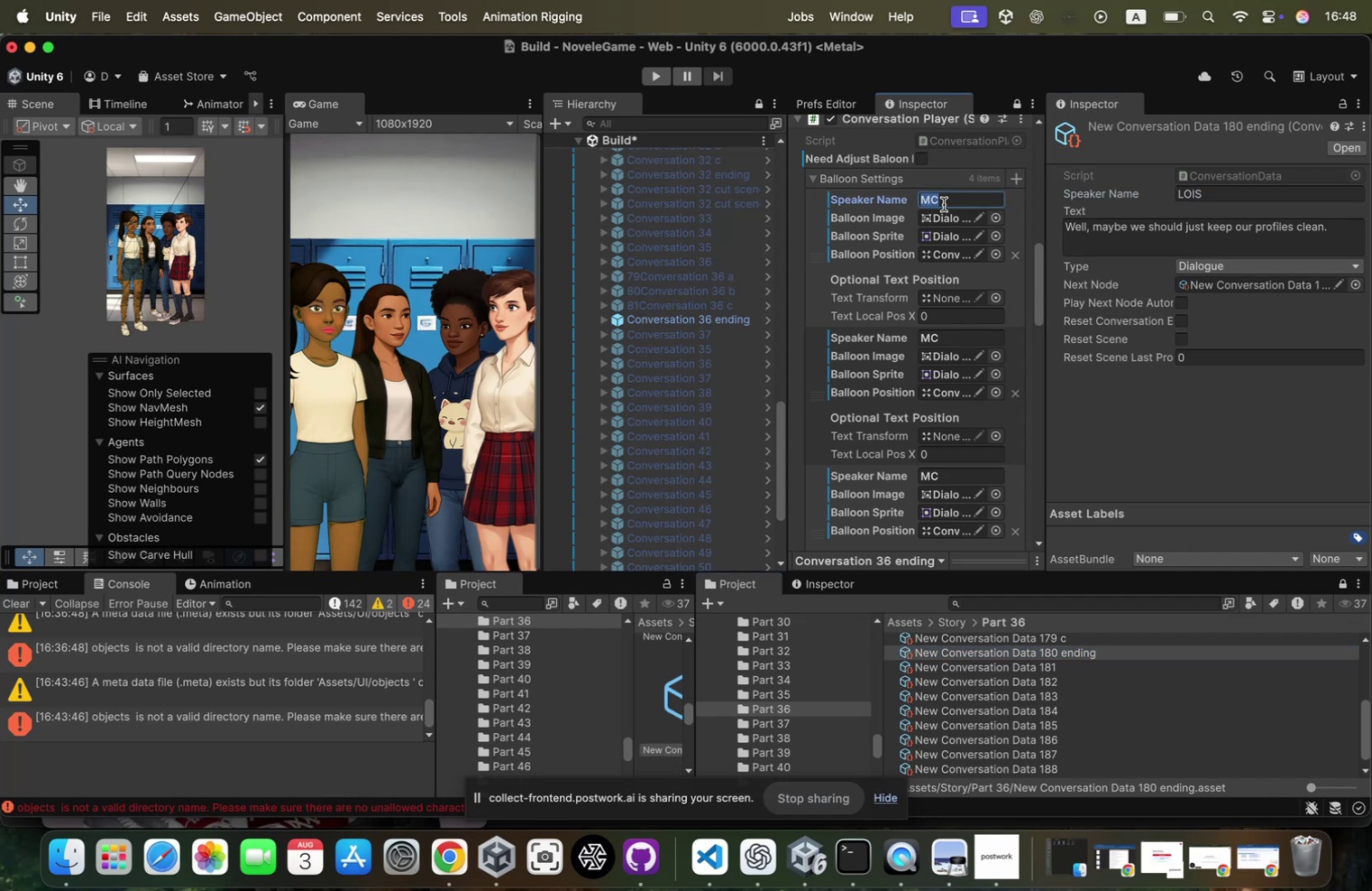 
key(Meta+V)
 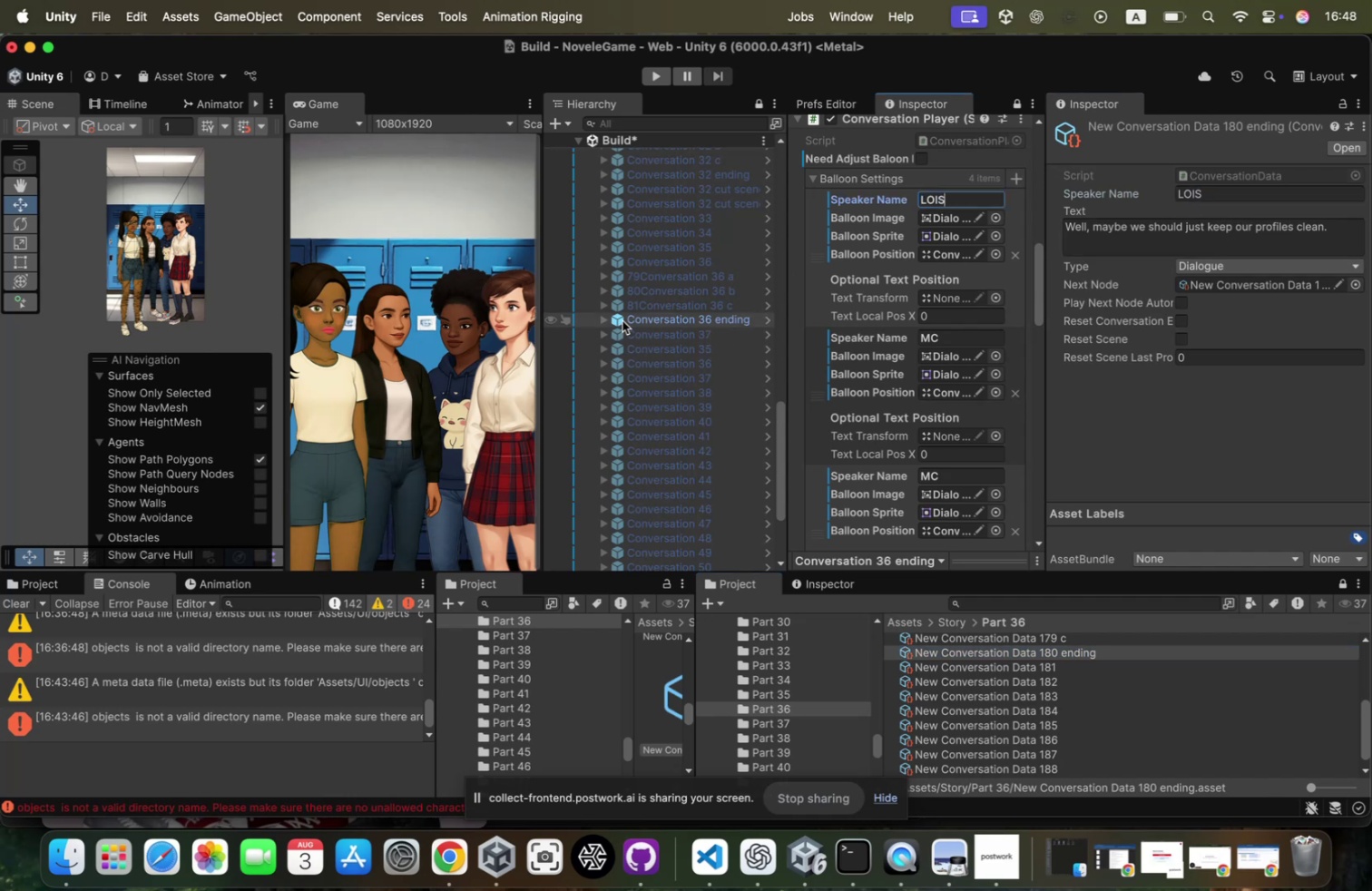 
wait(5.01)
 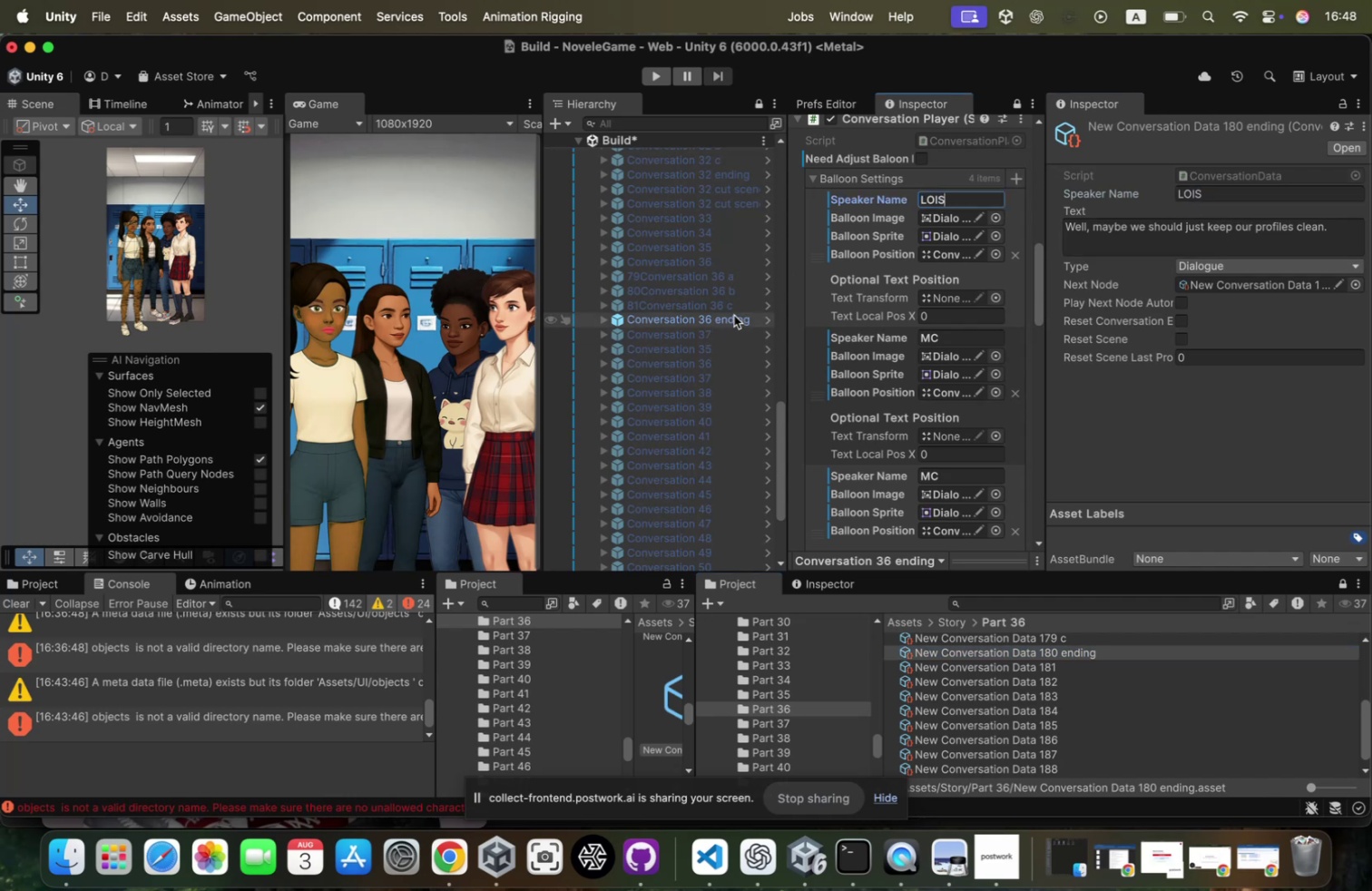 
left_click([603, 321])
 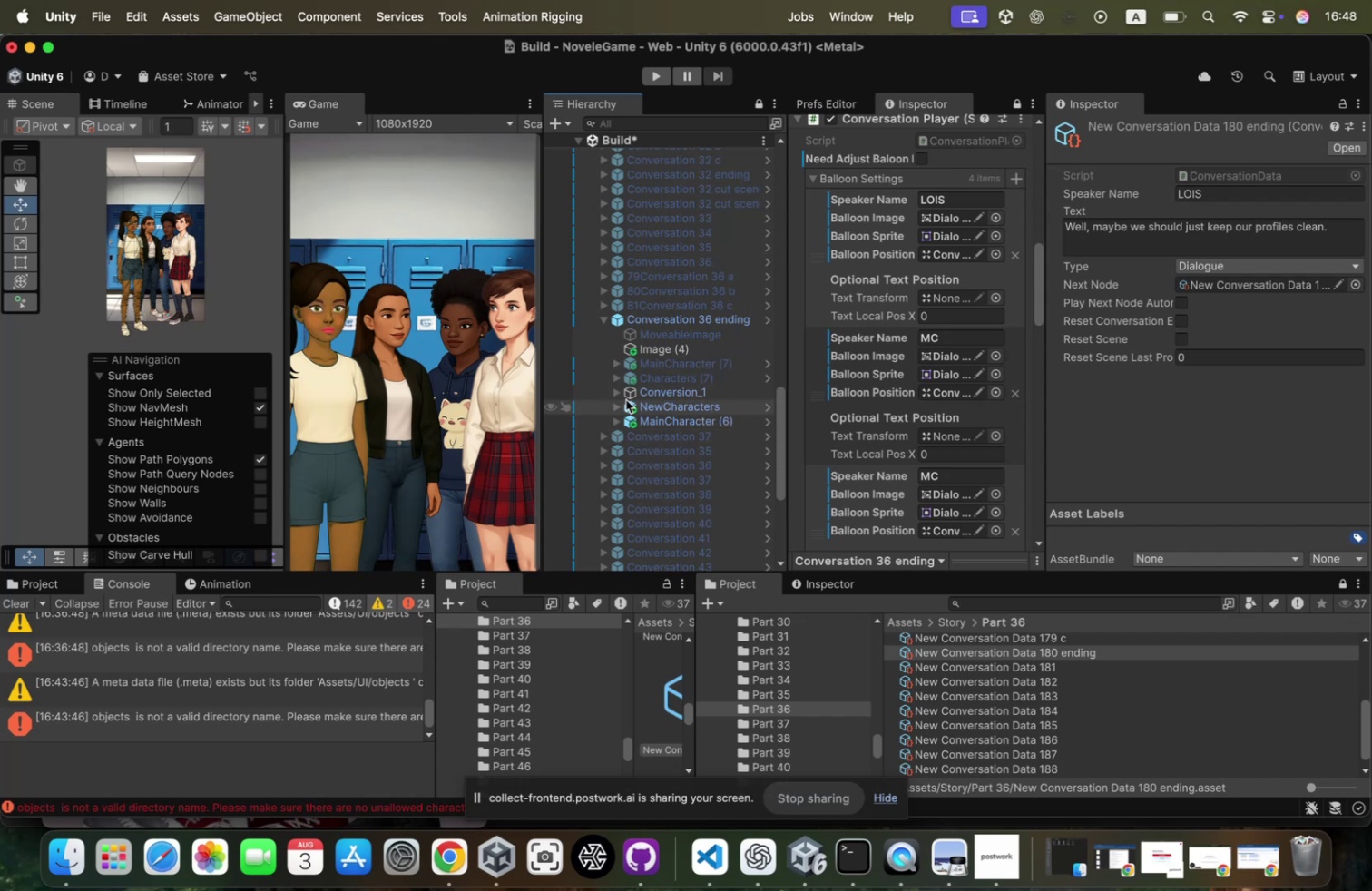 
wait(5.36)
 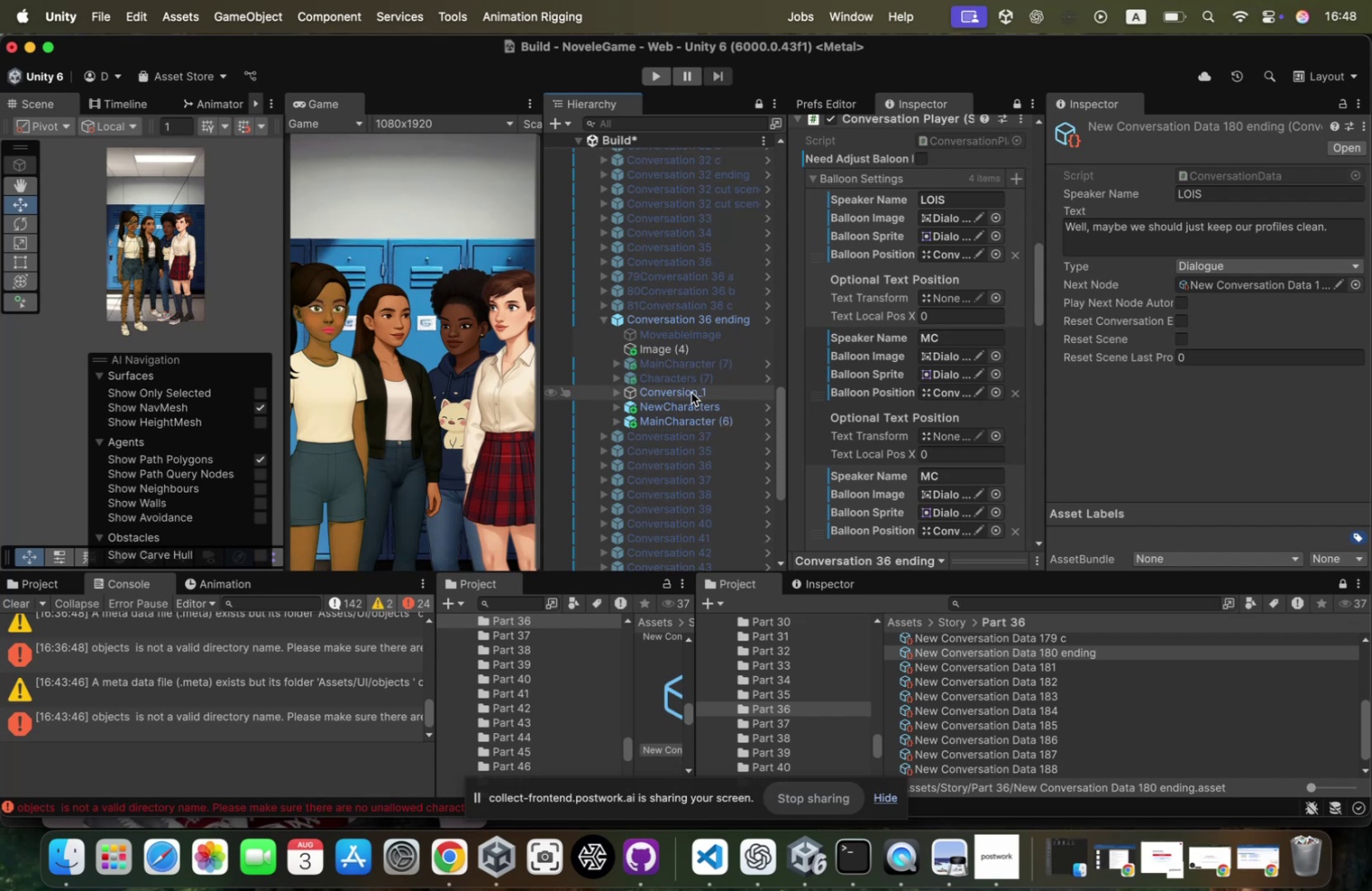 
left_click([941, 246])
 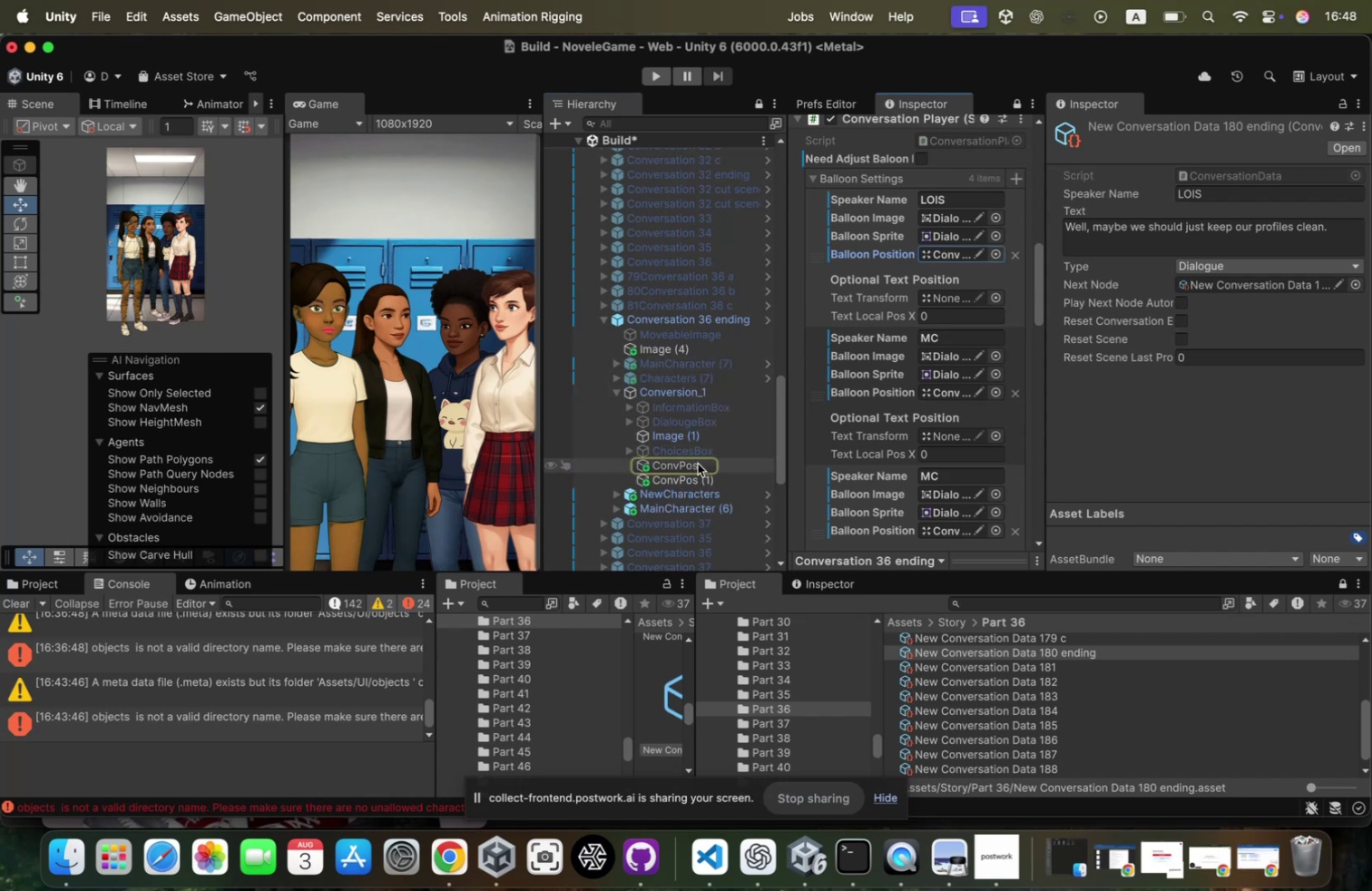 
left_click([697, 468])
 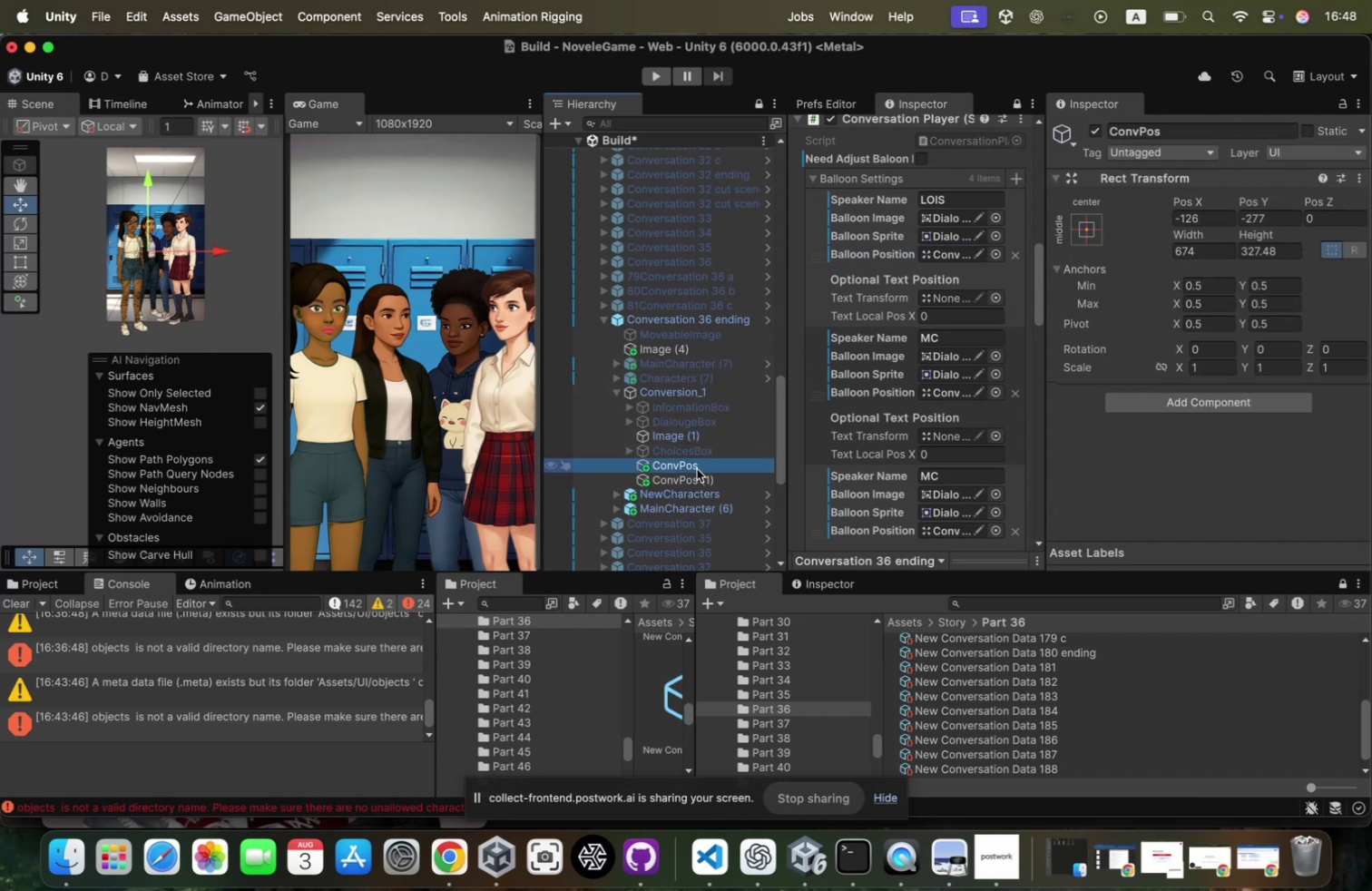 
key(Meta+ArrowDown)
 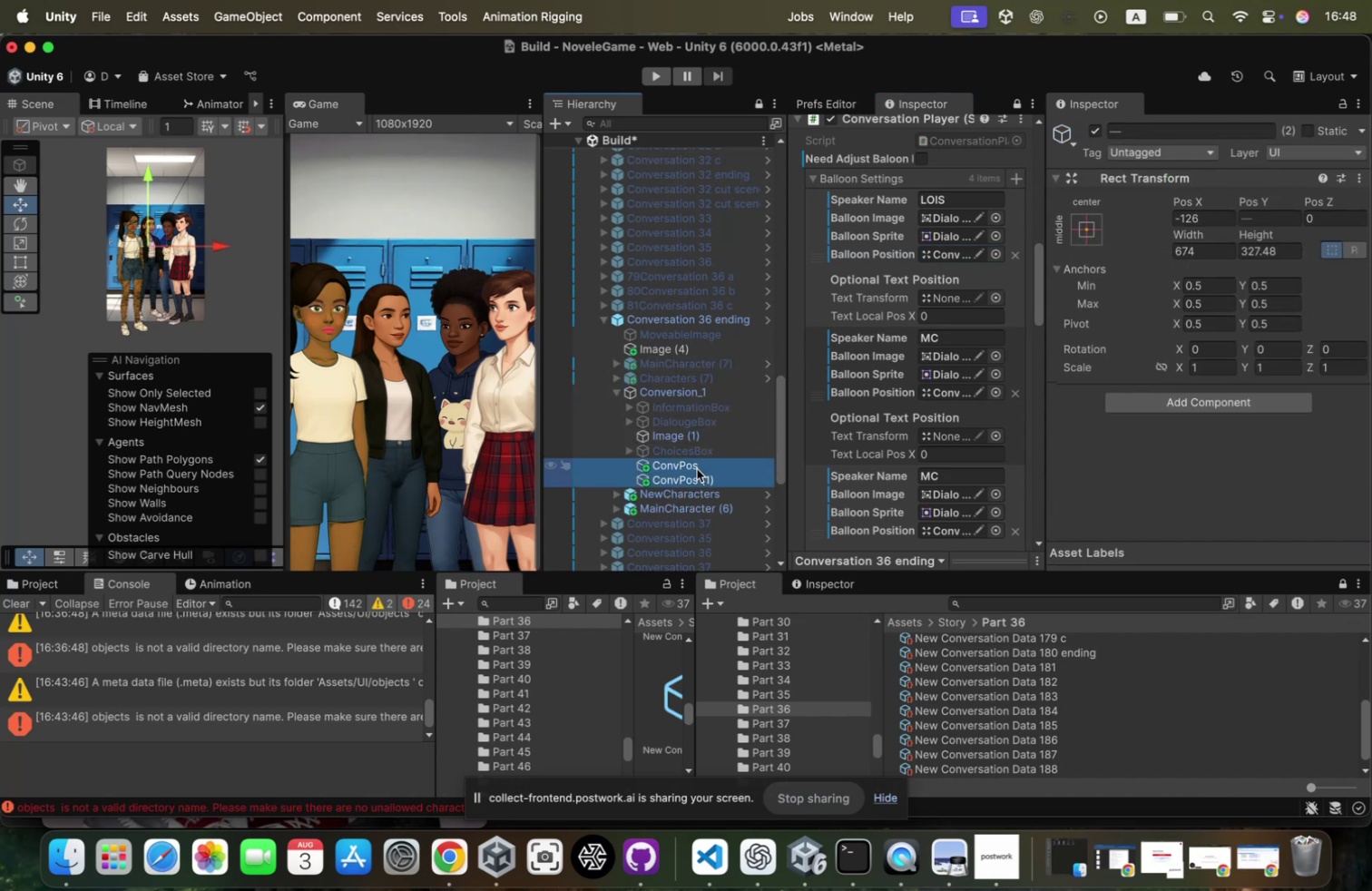 
key(Meta+Backspace)
 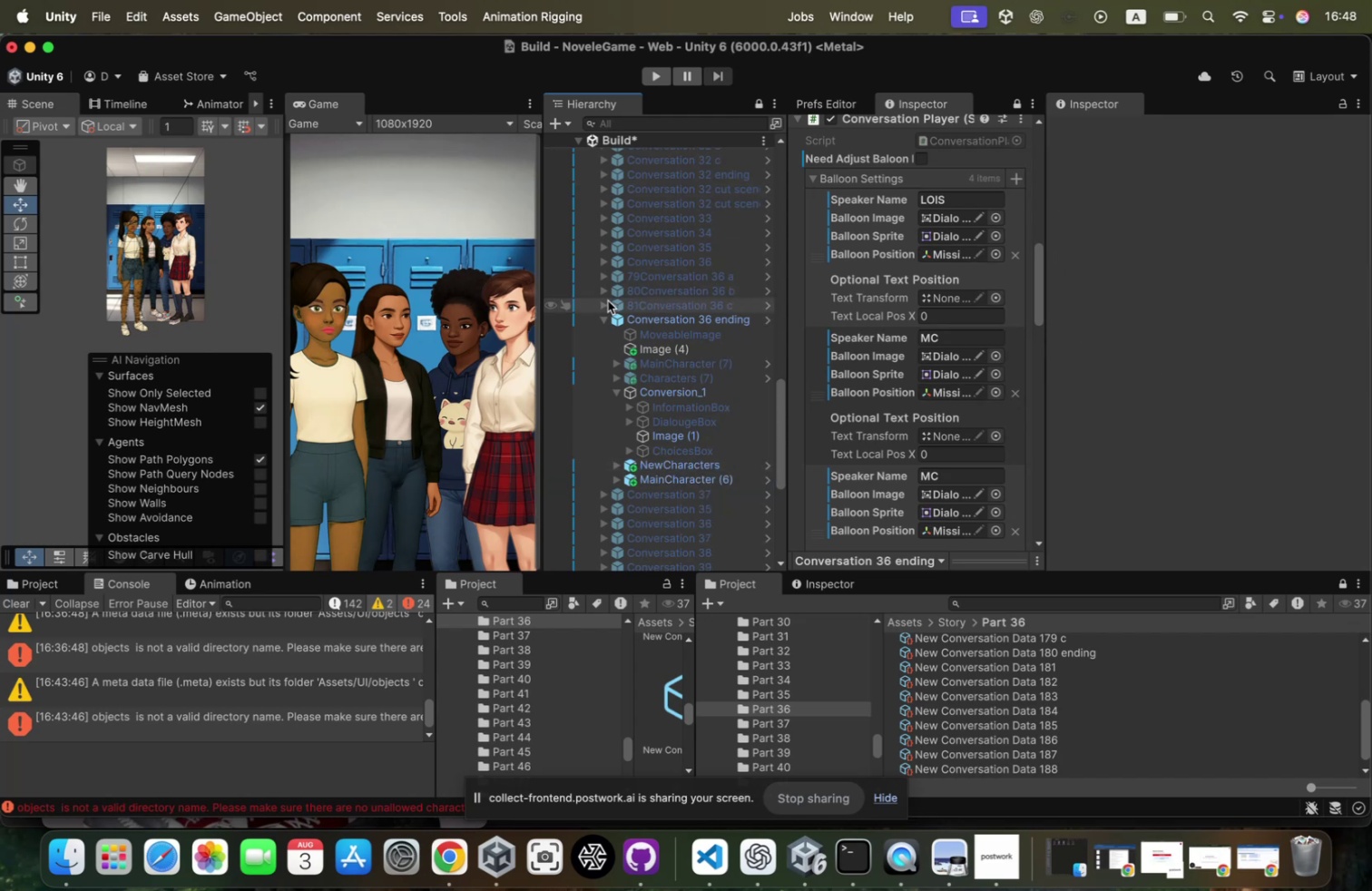 
left_click([607, 300])
 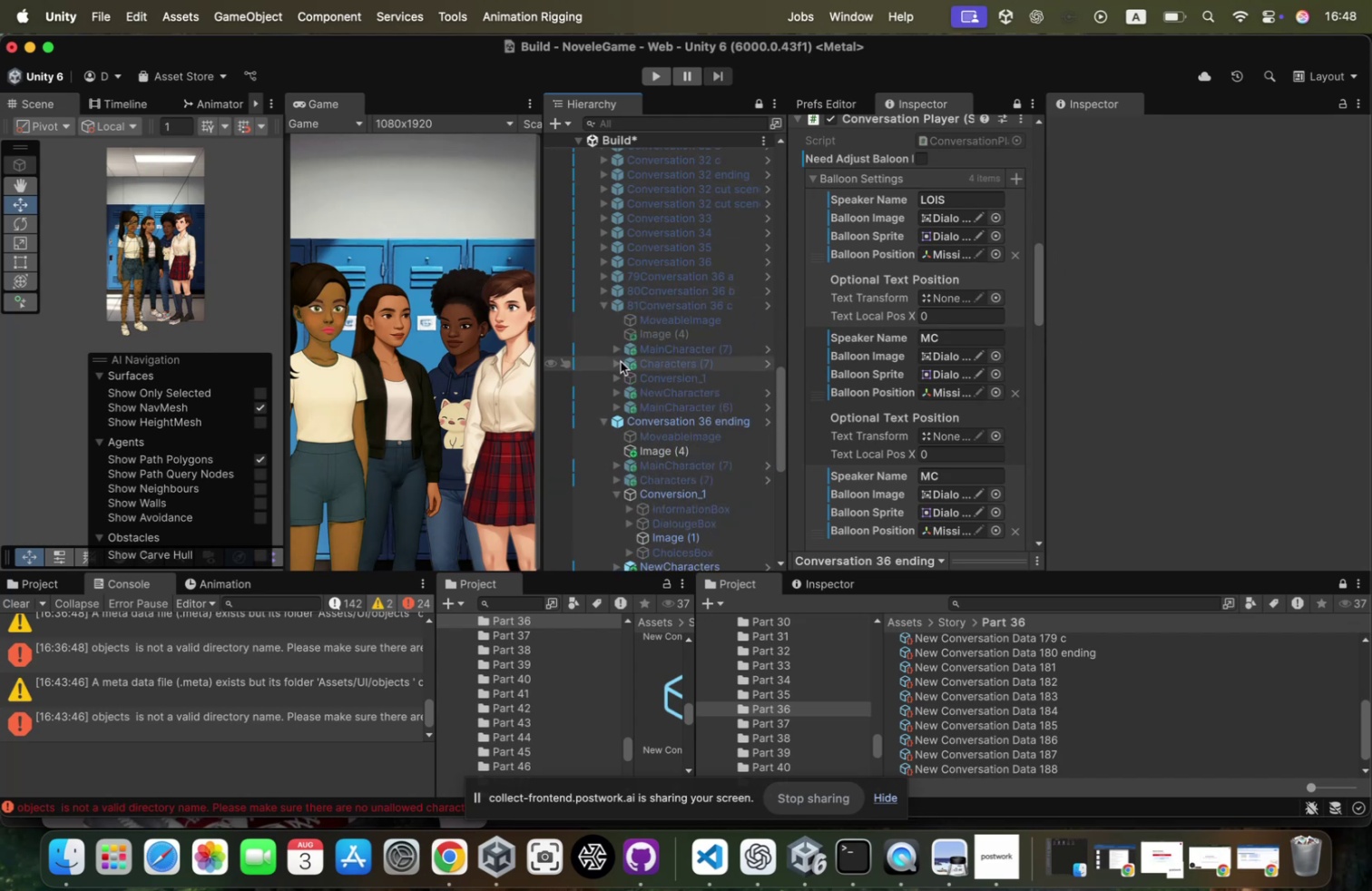 
left_click([620, 361])
 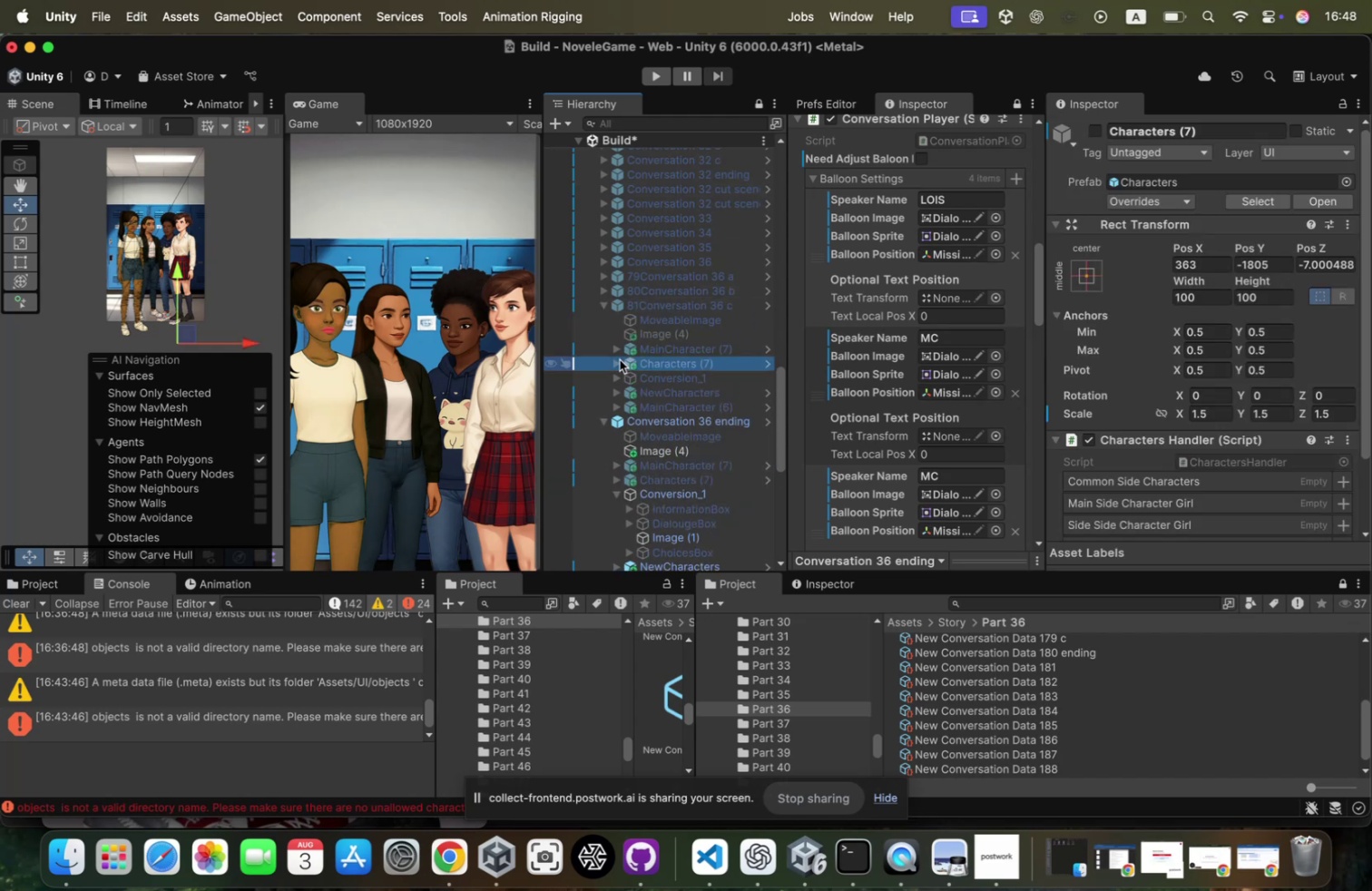 
key(ArrowRight)
 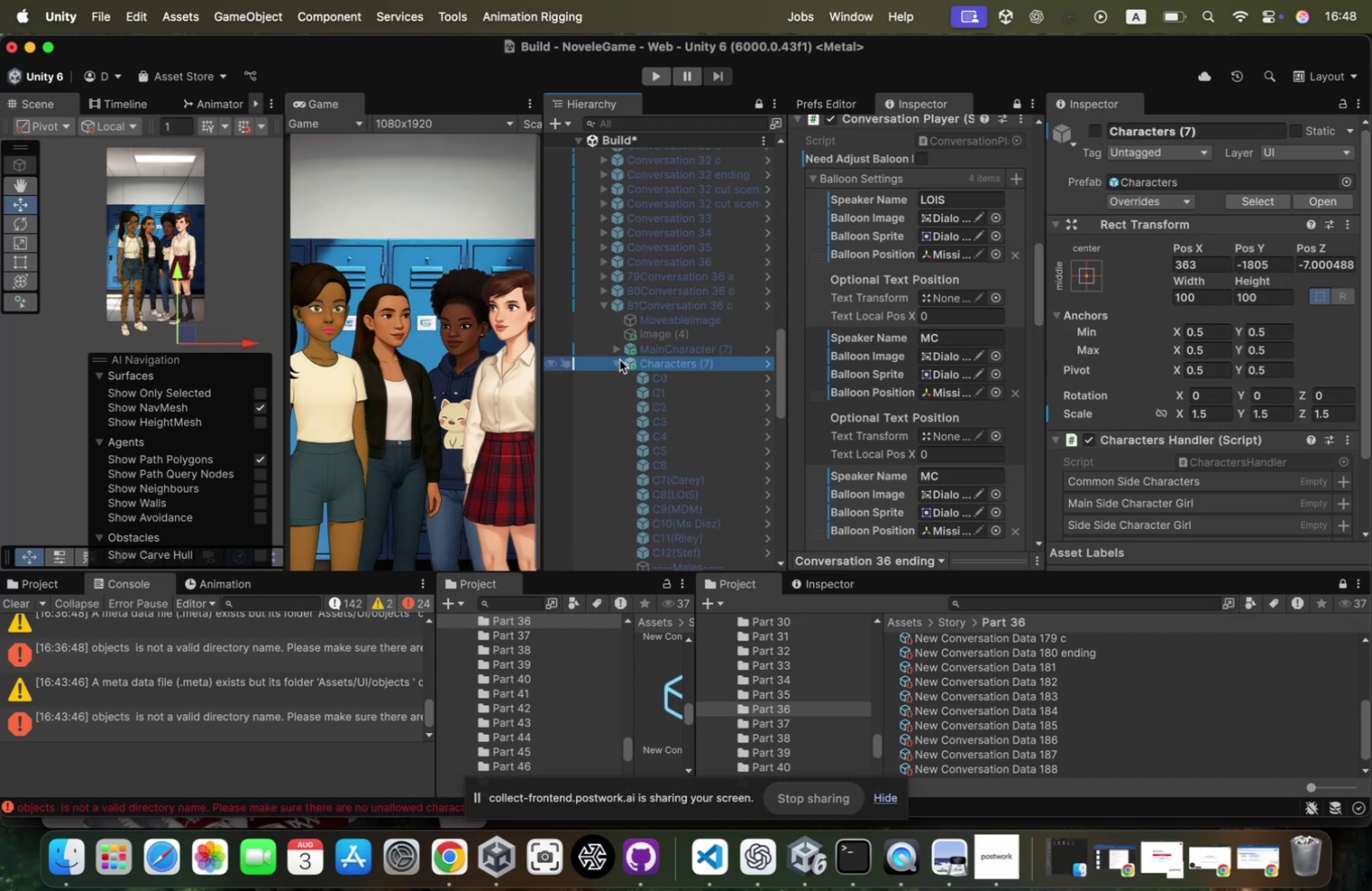 
scroll: coordinate [620, 359], scroll_direction: down, amount: 13.0
 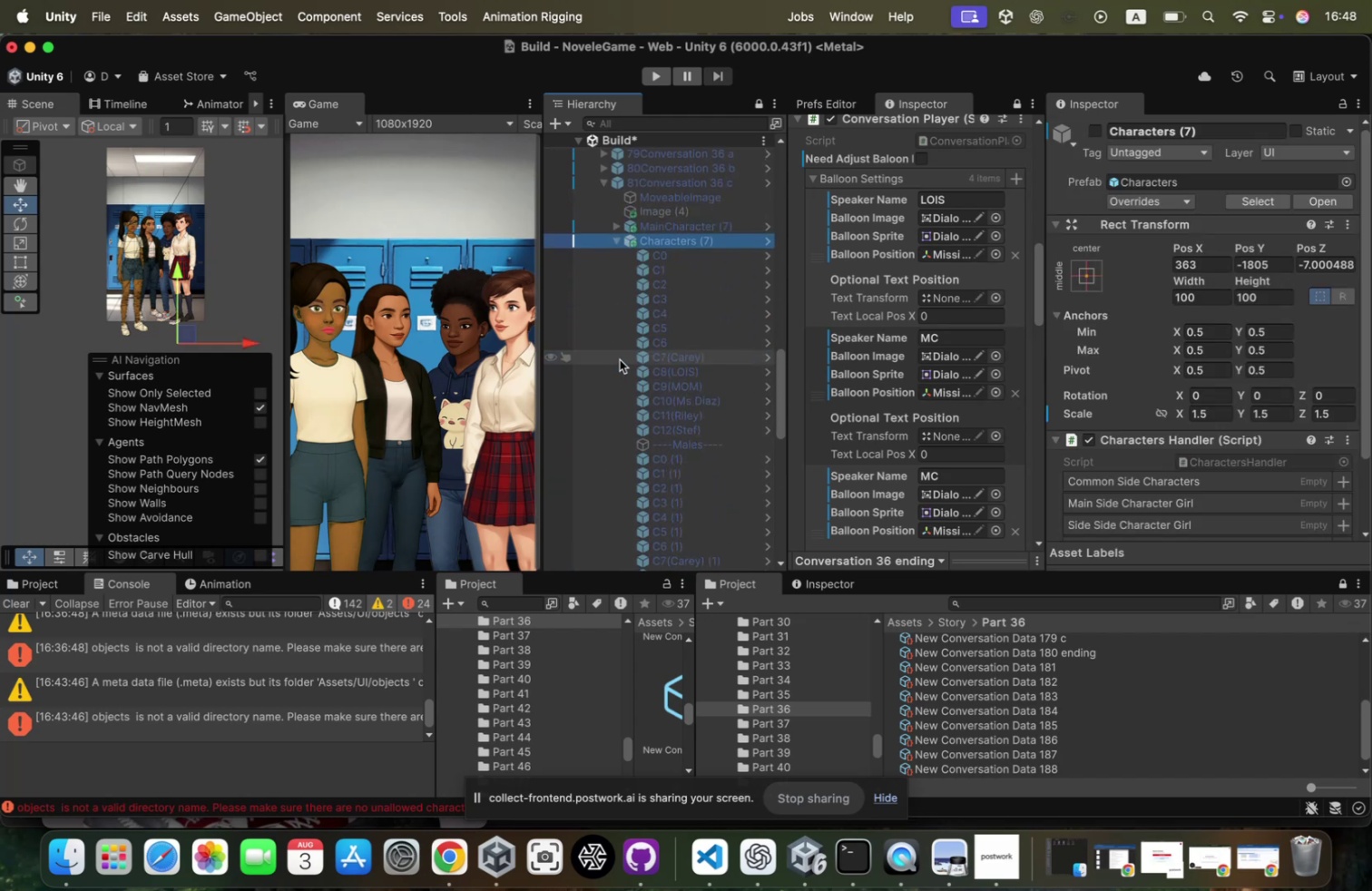 
key(ArrowLeft)
 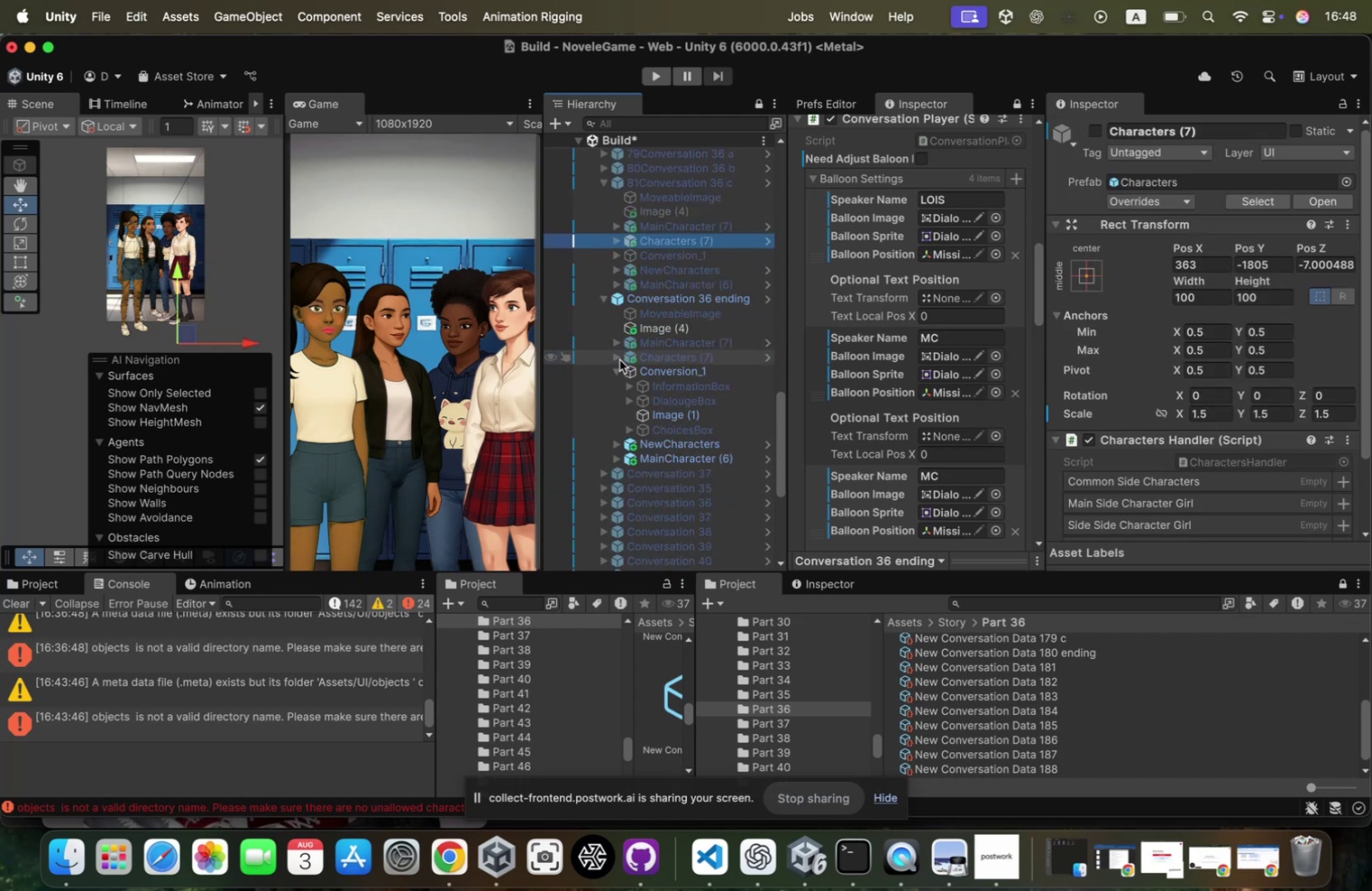 
key(ArrowDown)
 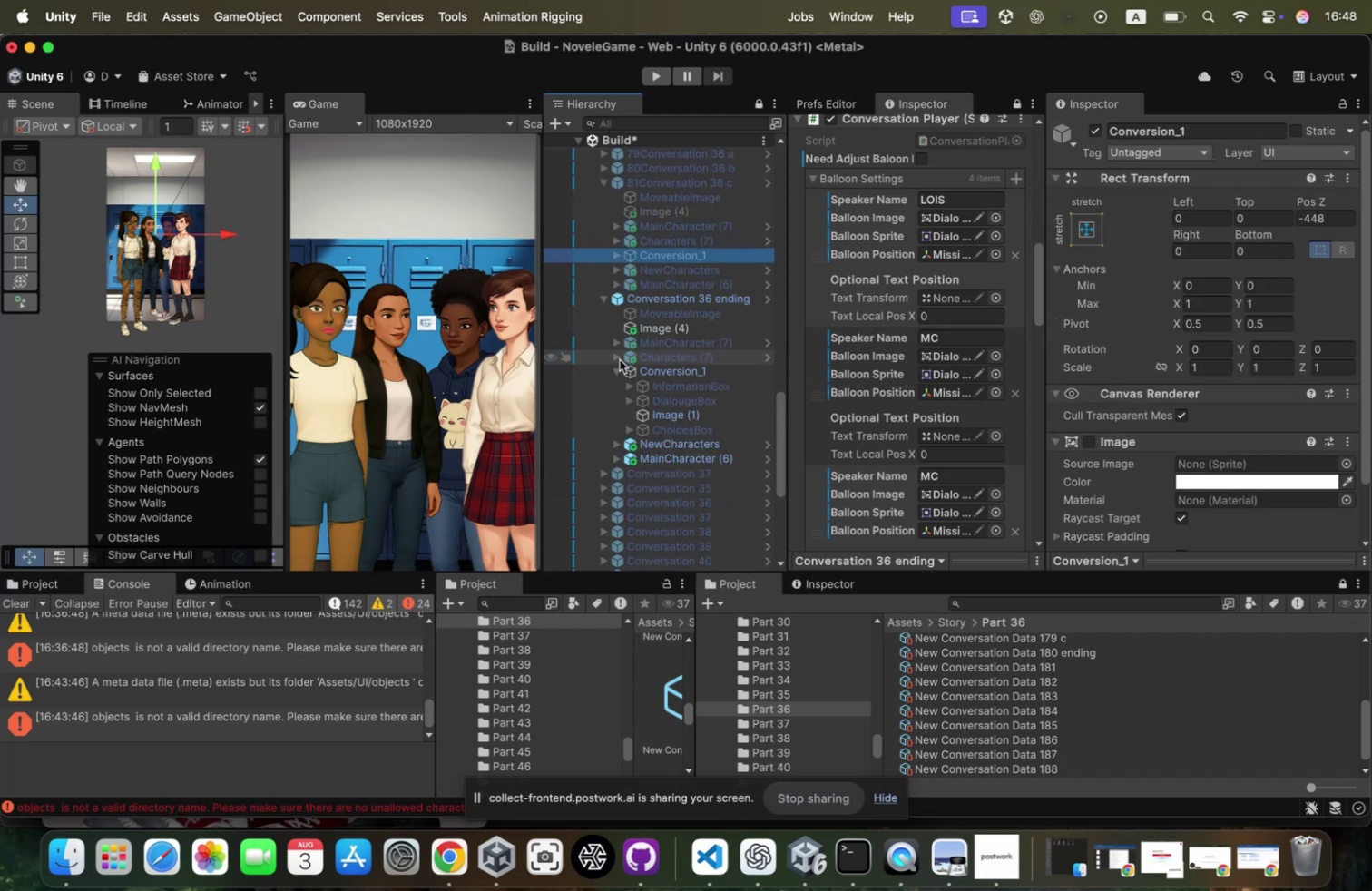 
key(ArrowDown)
 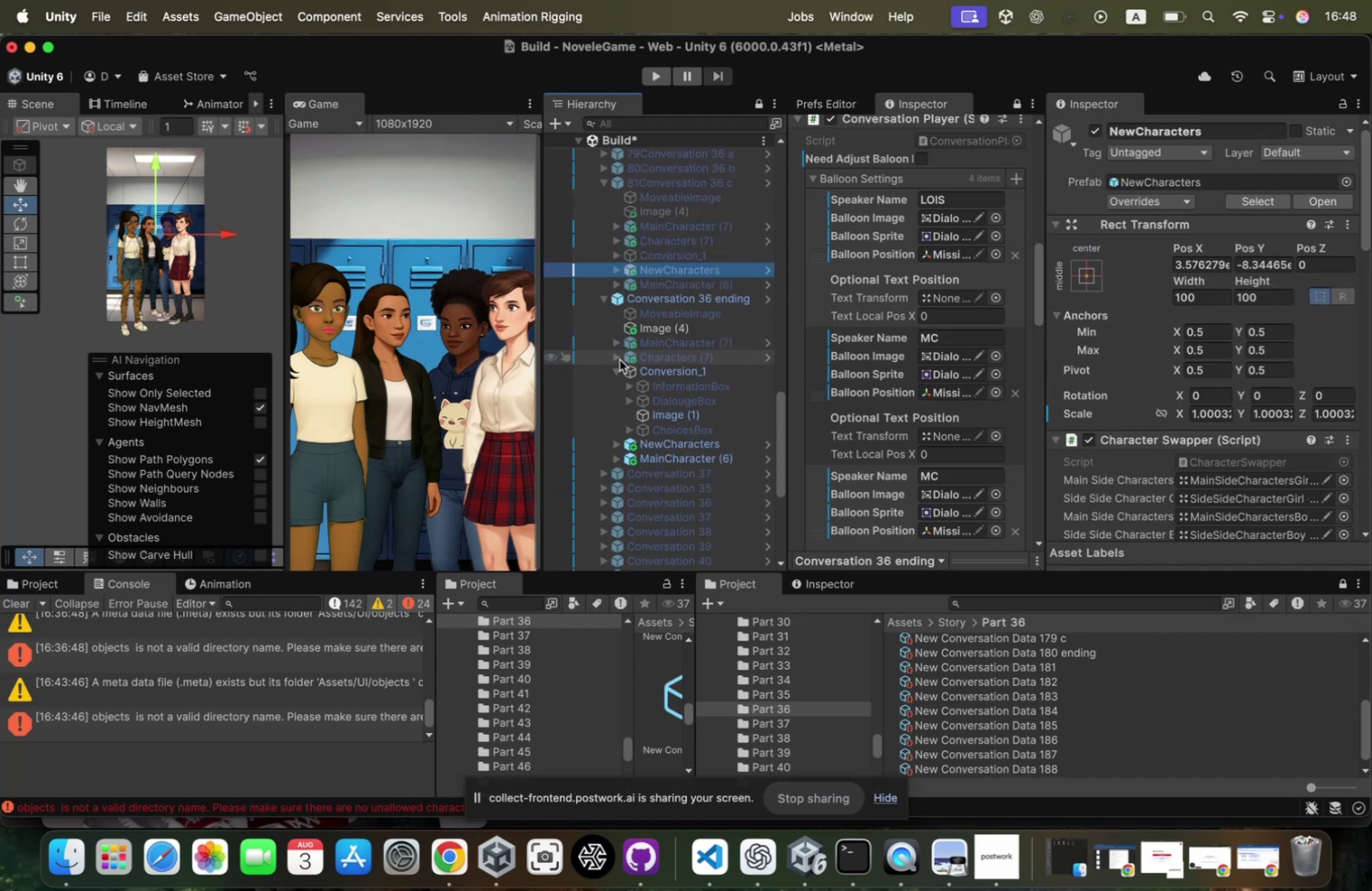 
key(ArrowUp)
 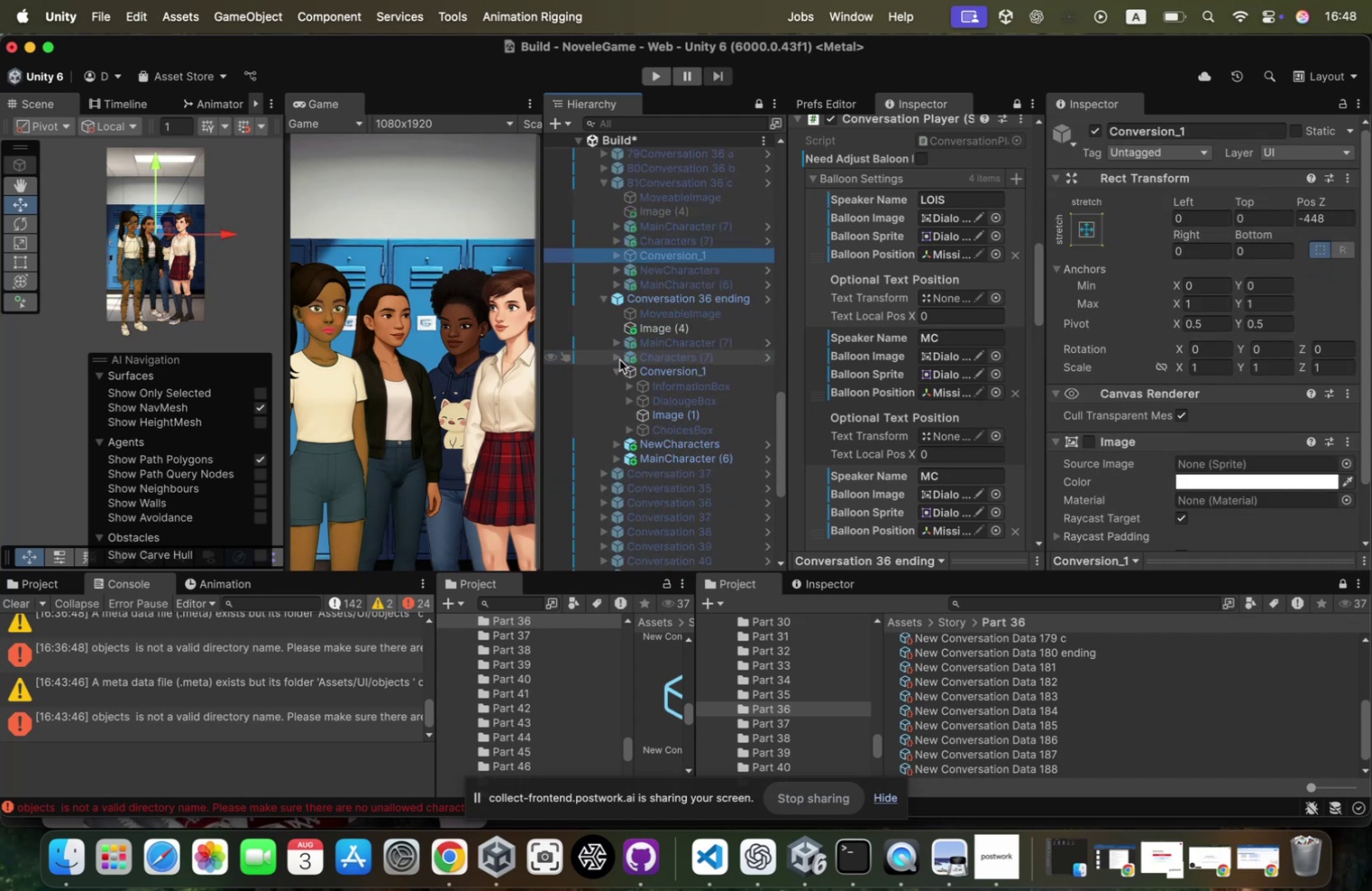 
key(ArrowRight)
 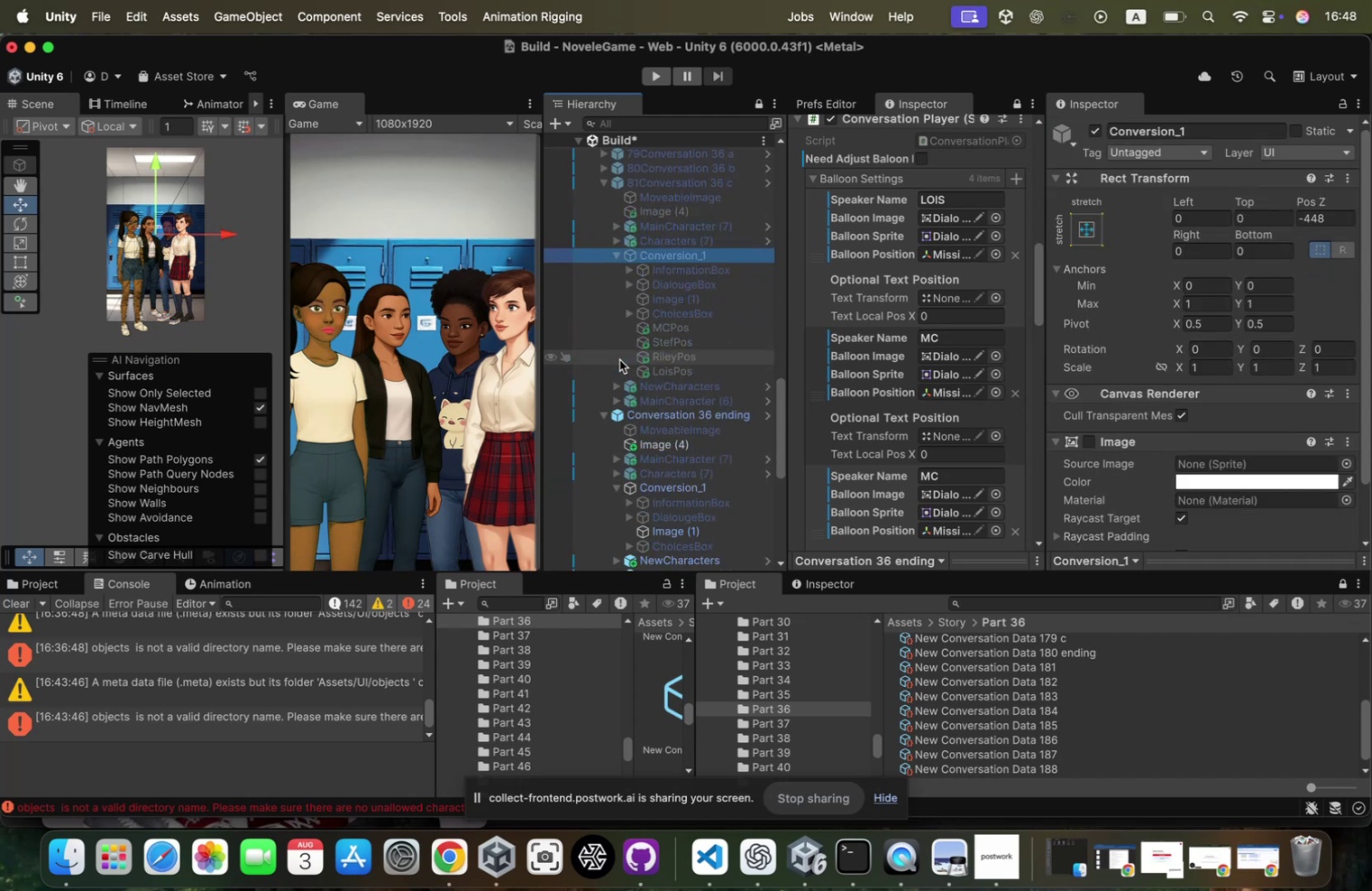 
key(ArrowDown)
 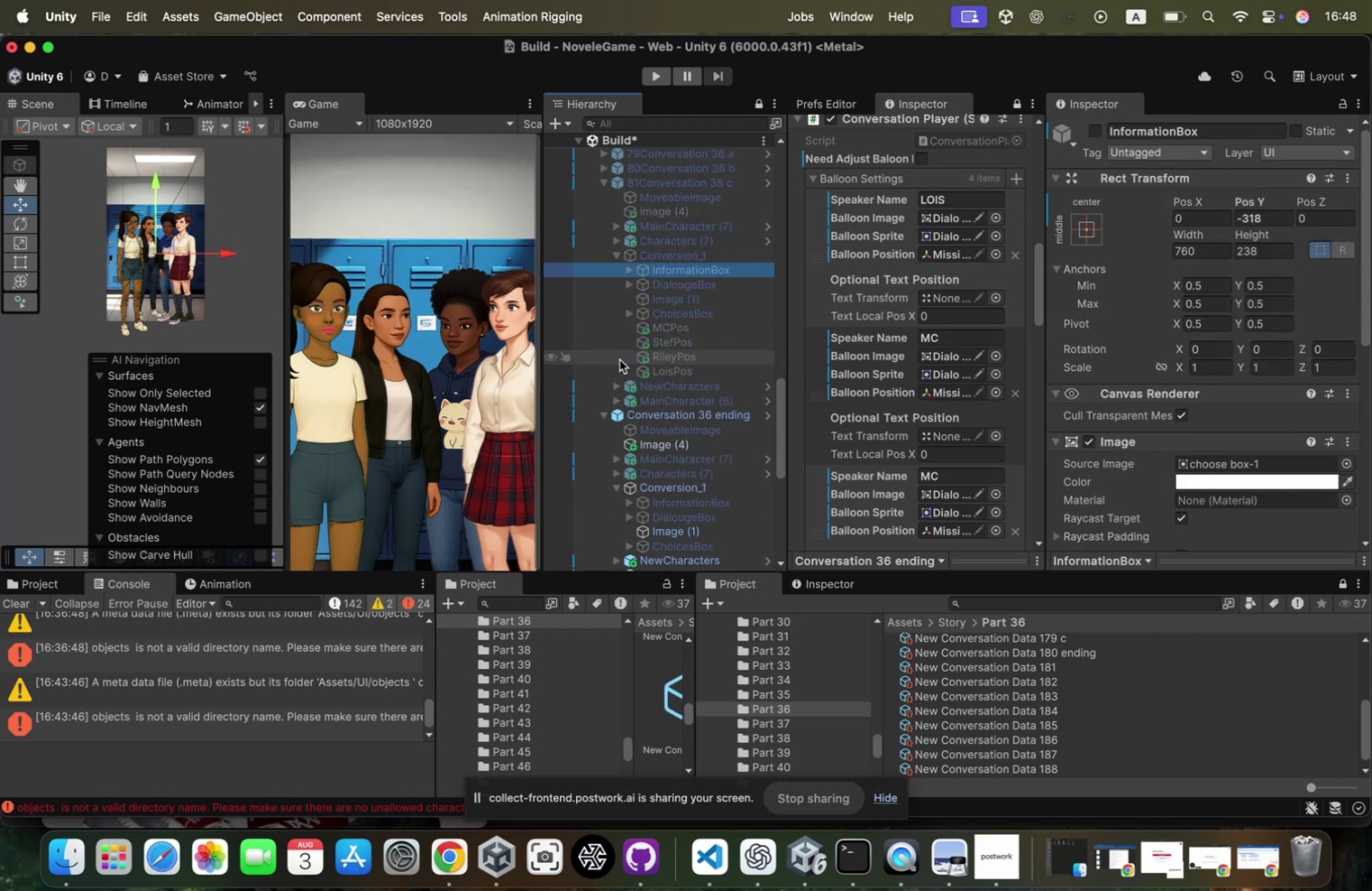 
key(ArrowDown)
 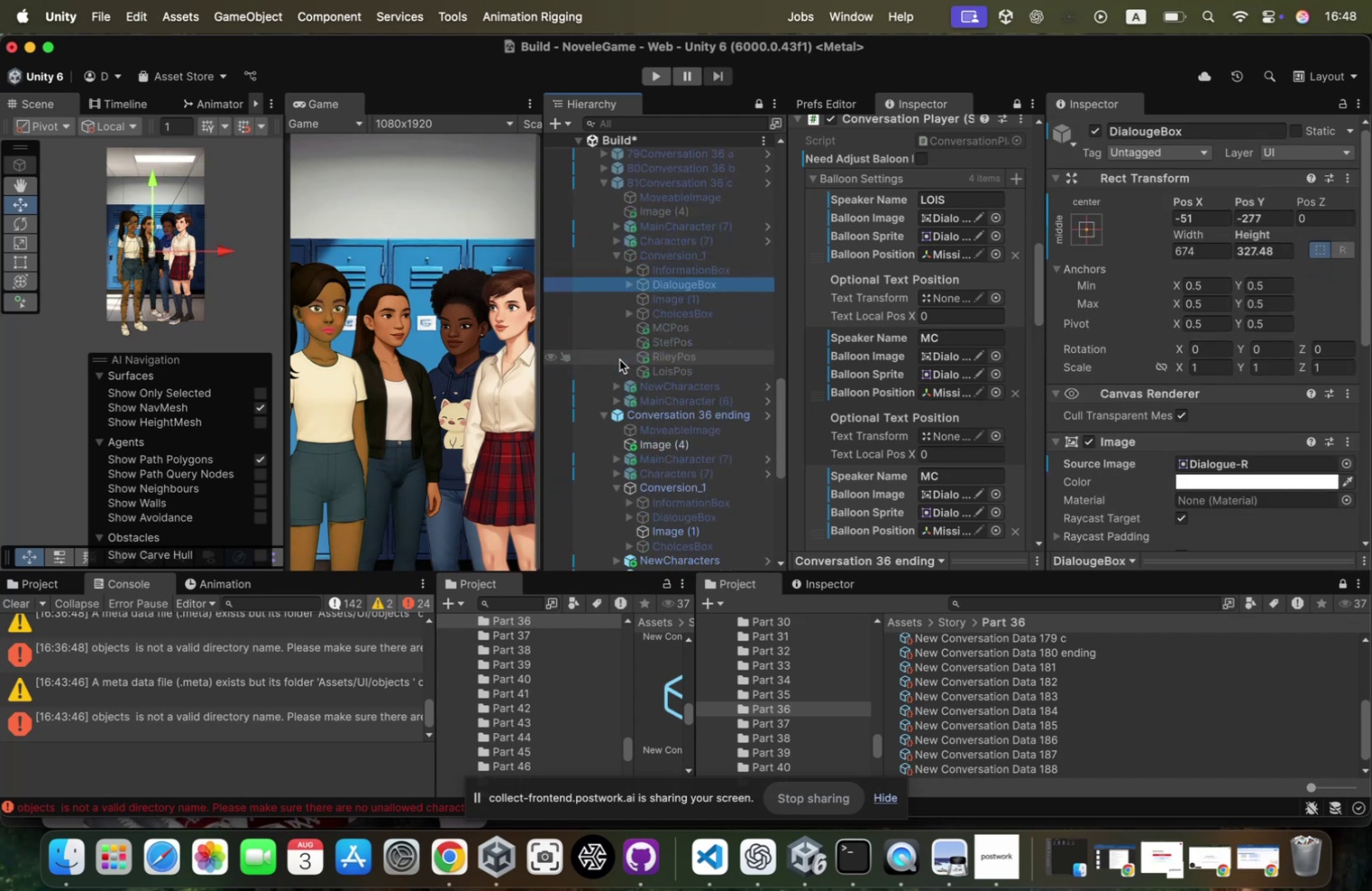 
key(ArrowDown)
 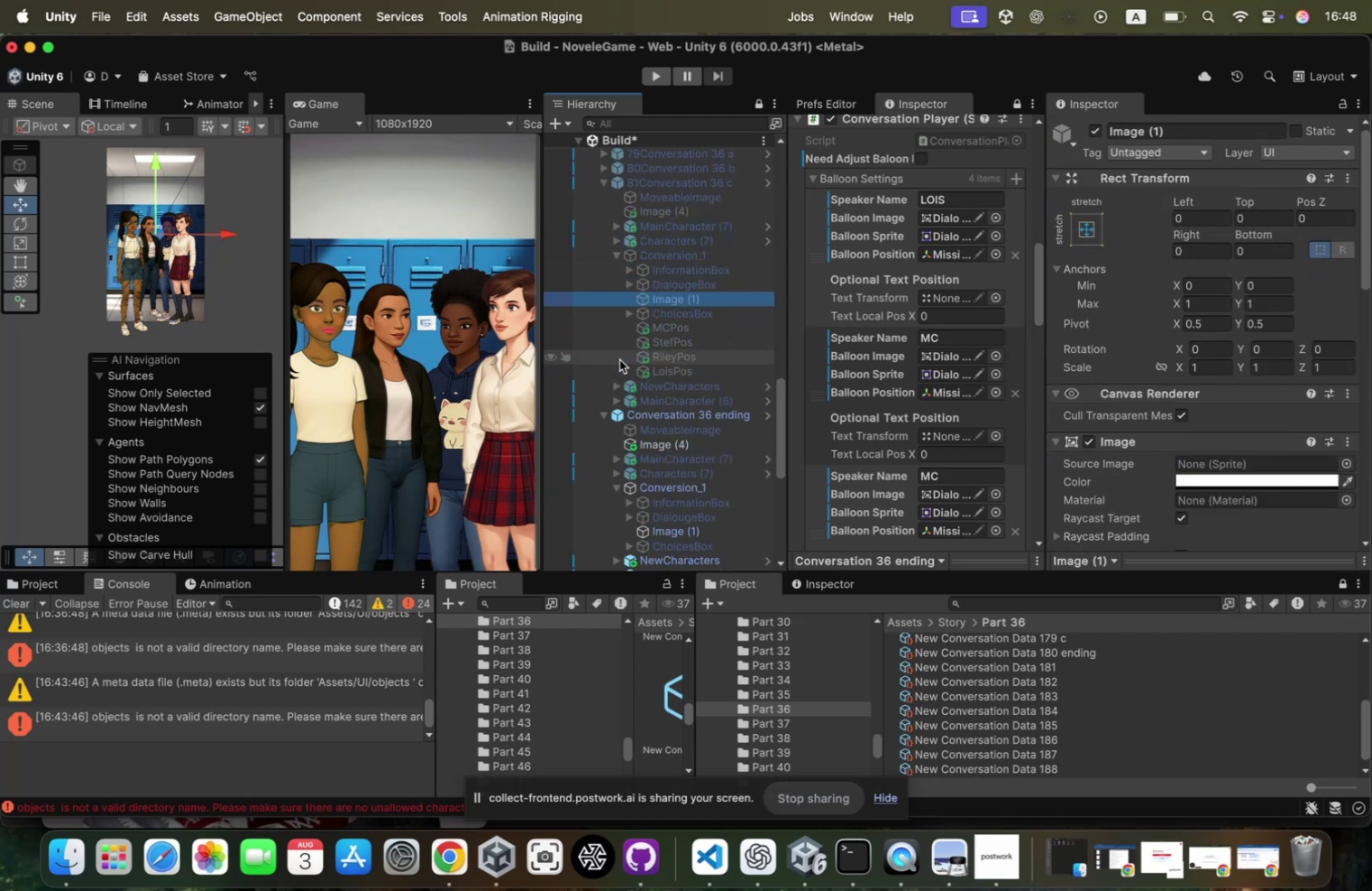 
key(ArrowDown)
 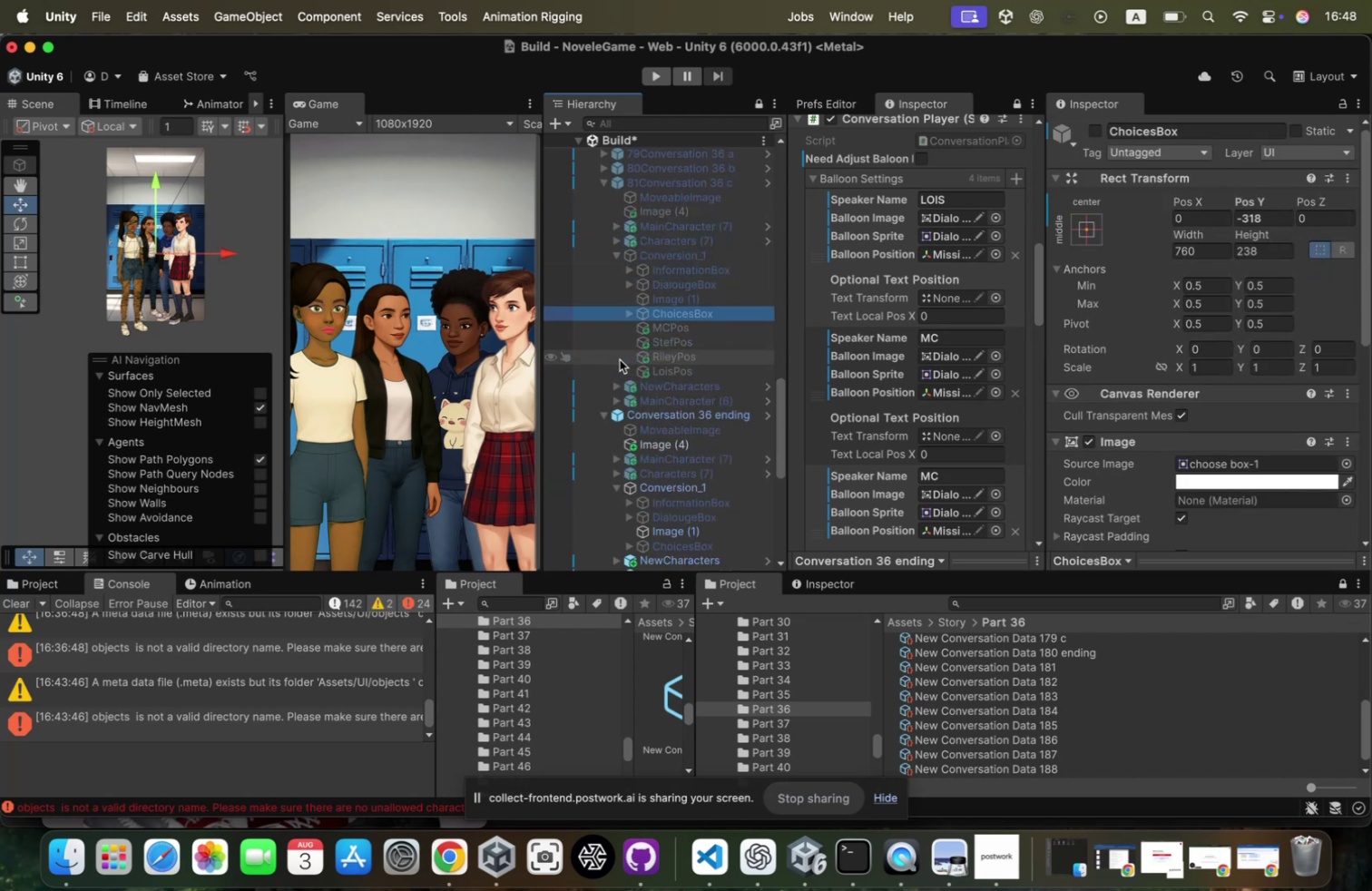 
key(ArrowDown)
 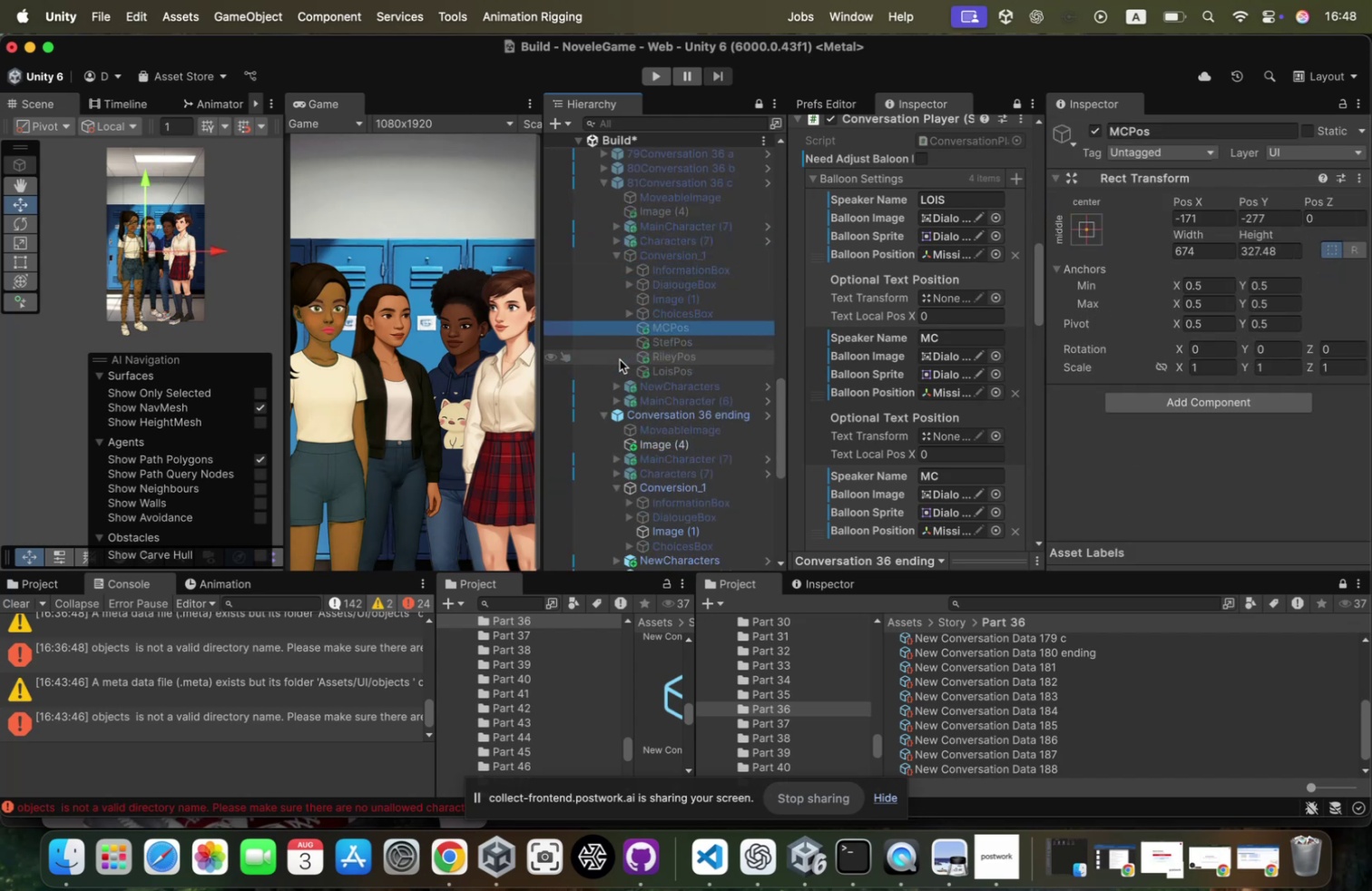 
key(Shift+ArrowDown)
 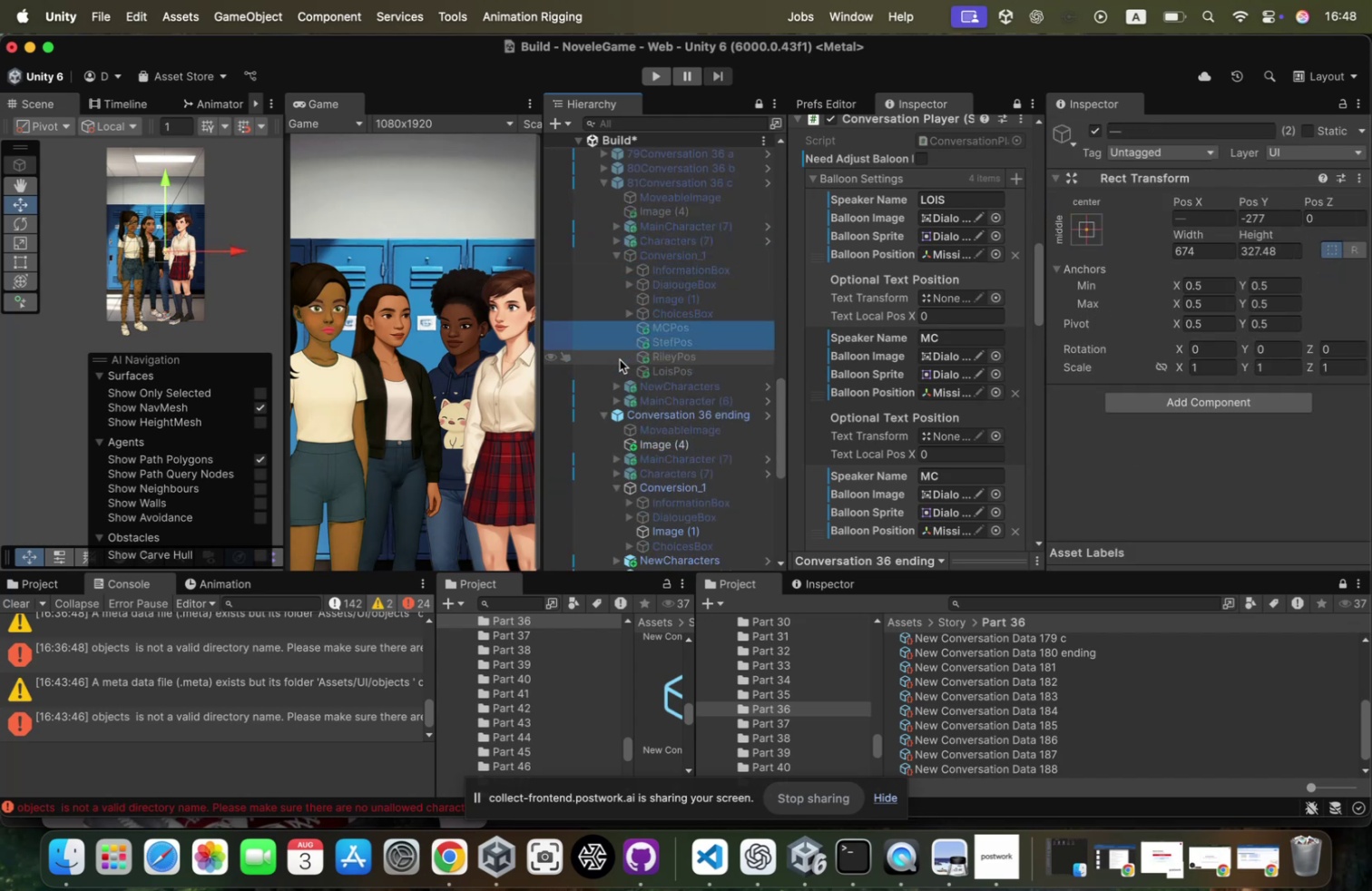 
key(Shift+ArrowDown)
 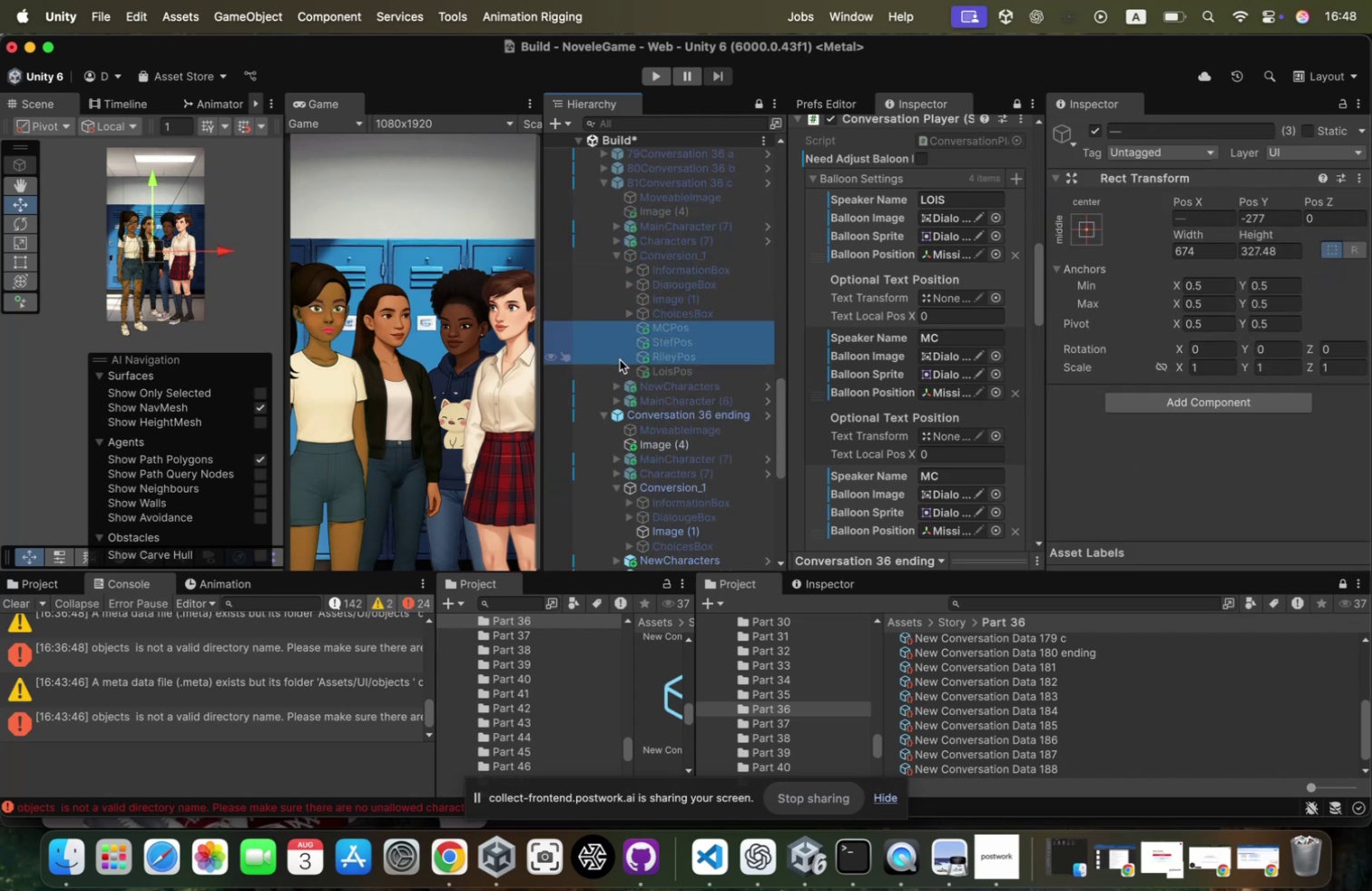 
key(Shift+ArrowDown)
 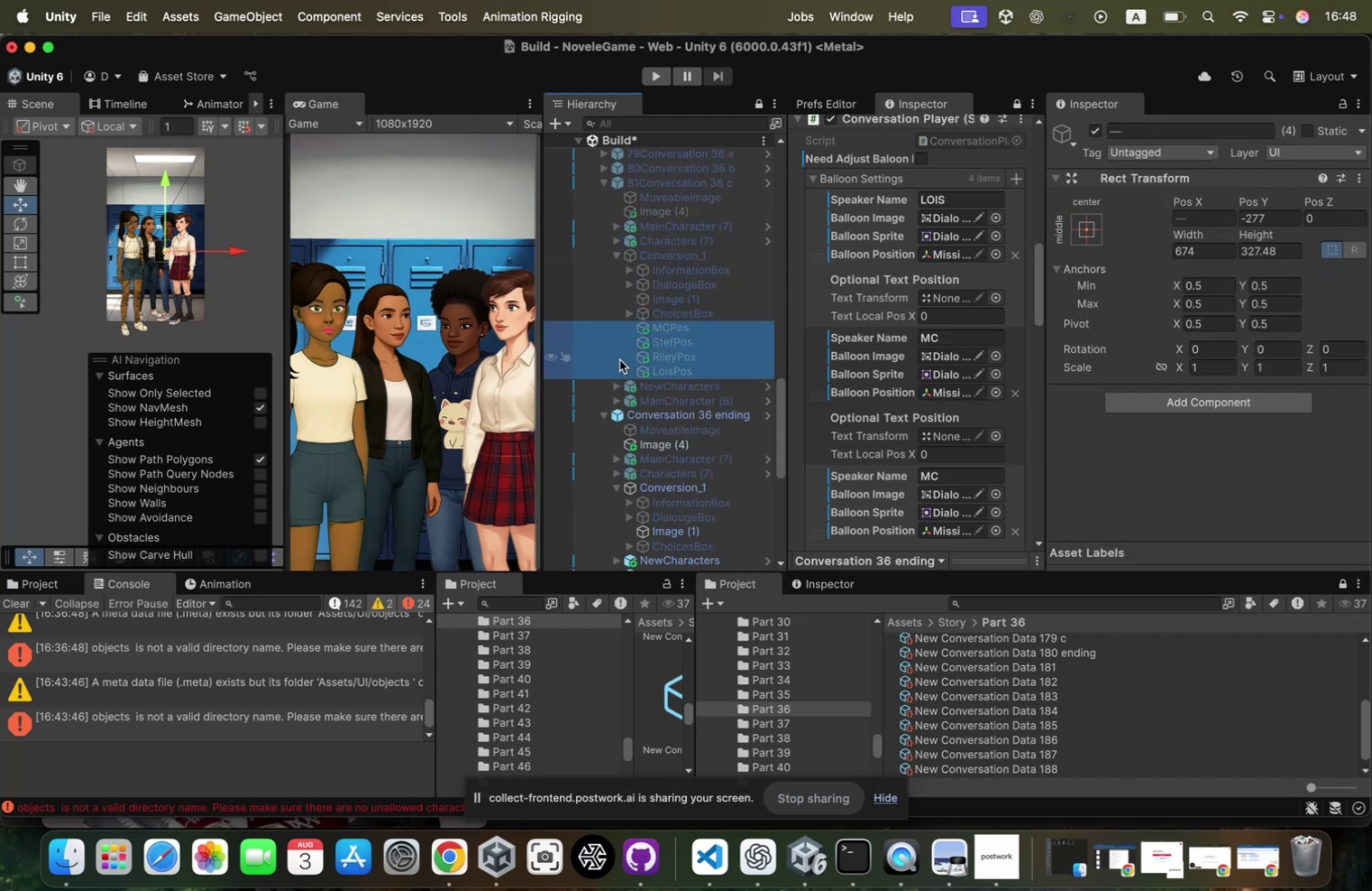 
key(Meta+C)
 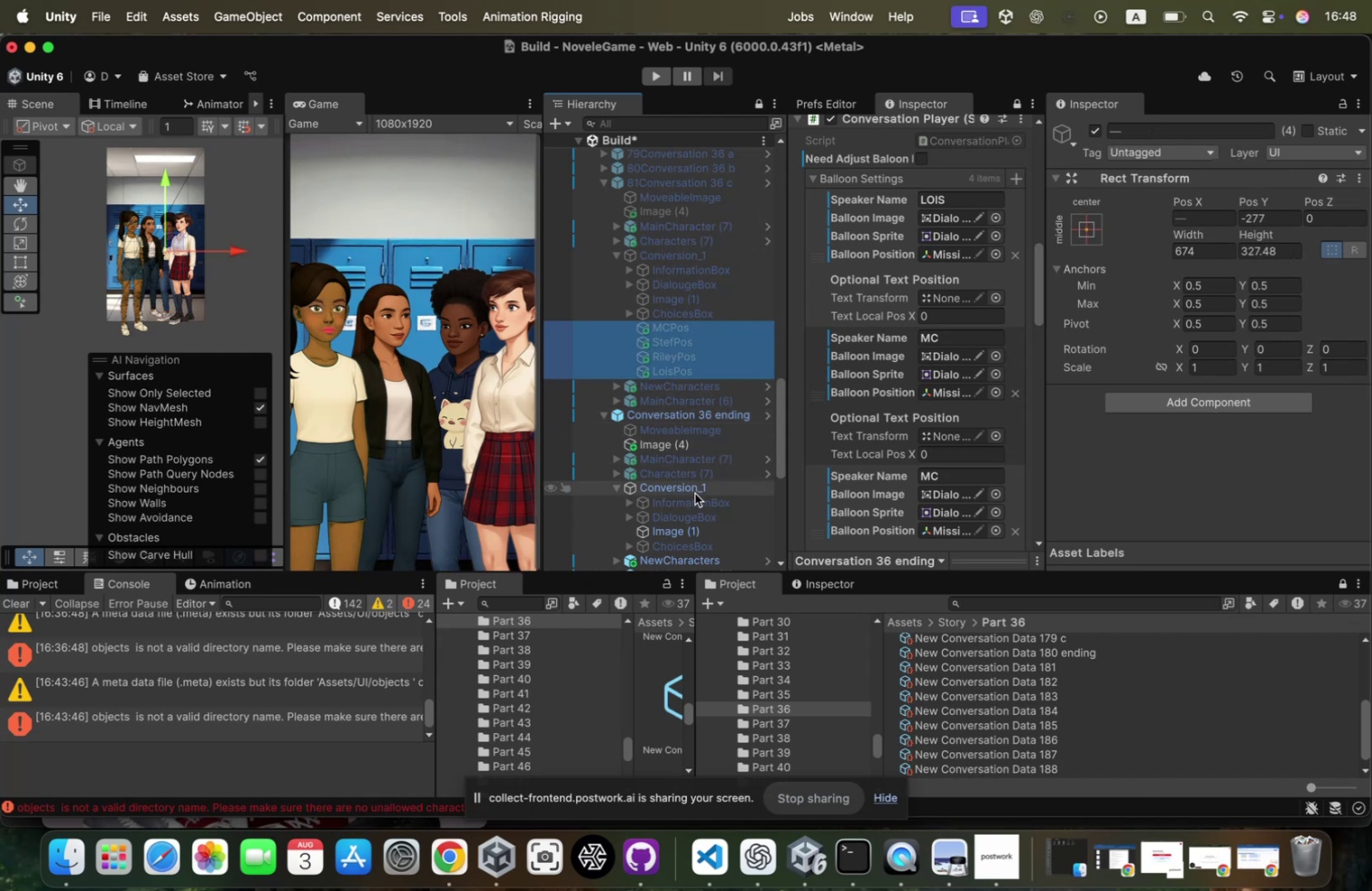 
left_click([695, 493])
 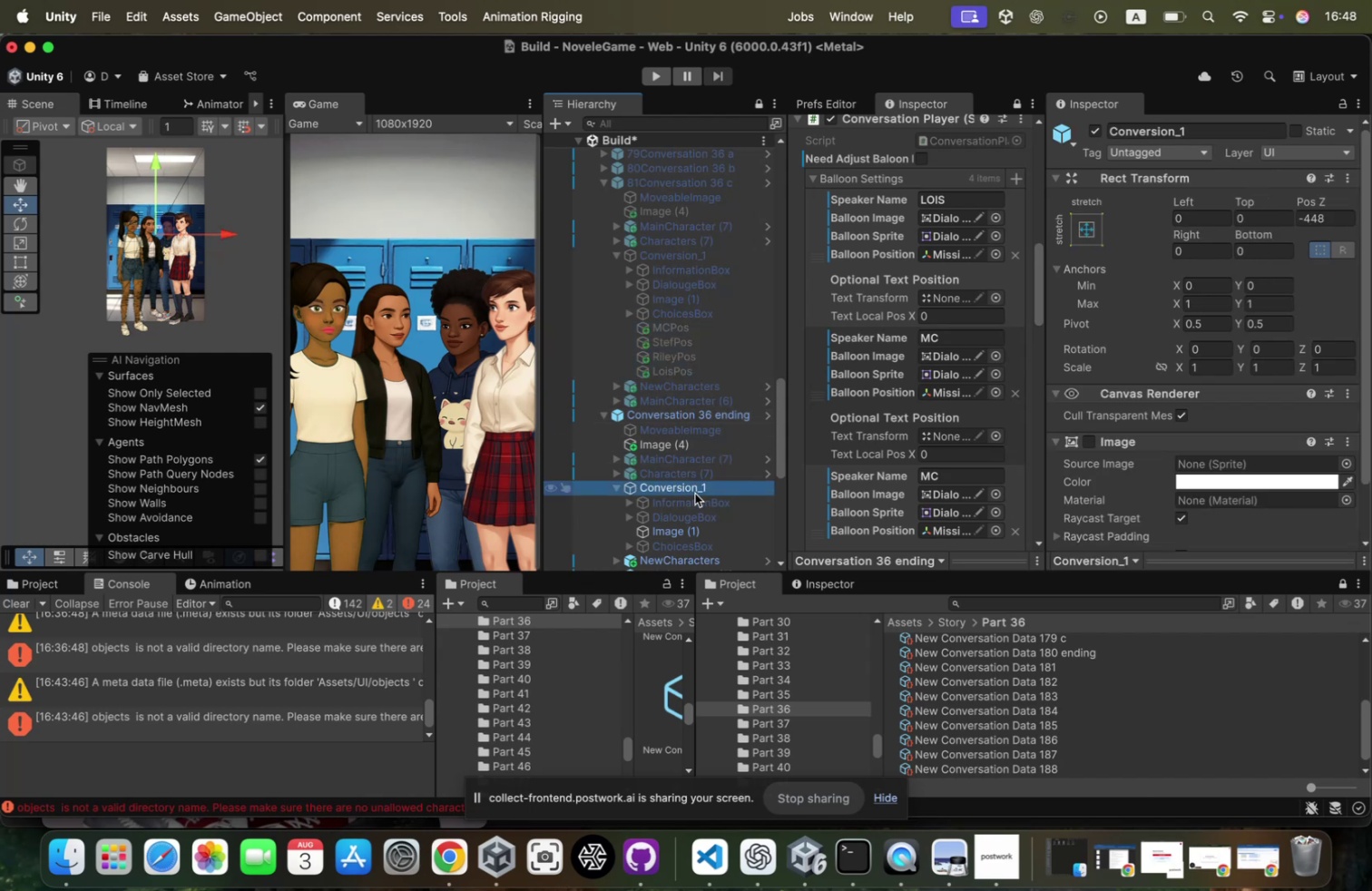 
key(Meta+V)
 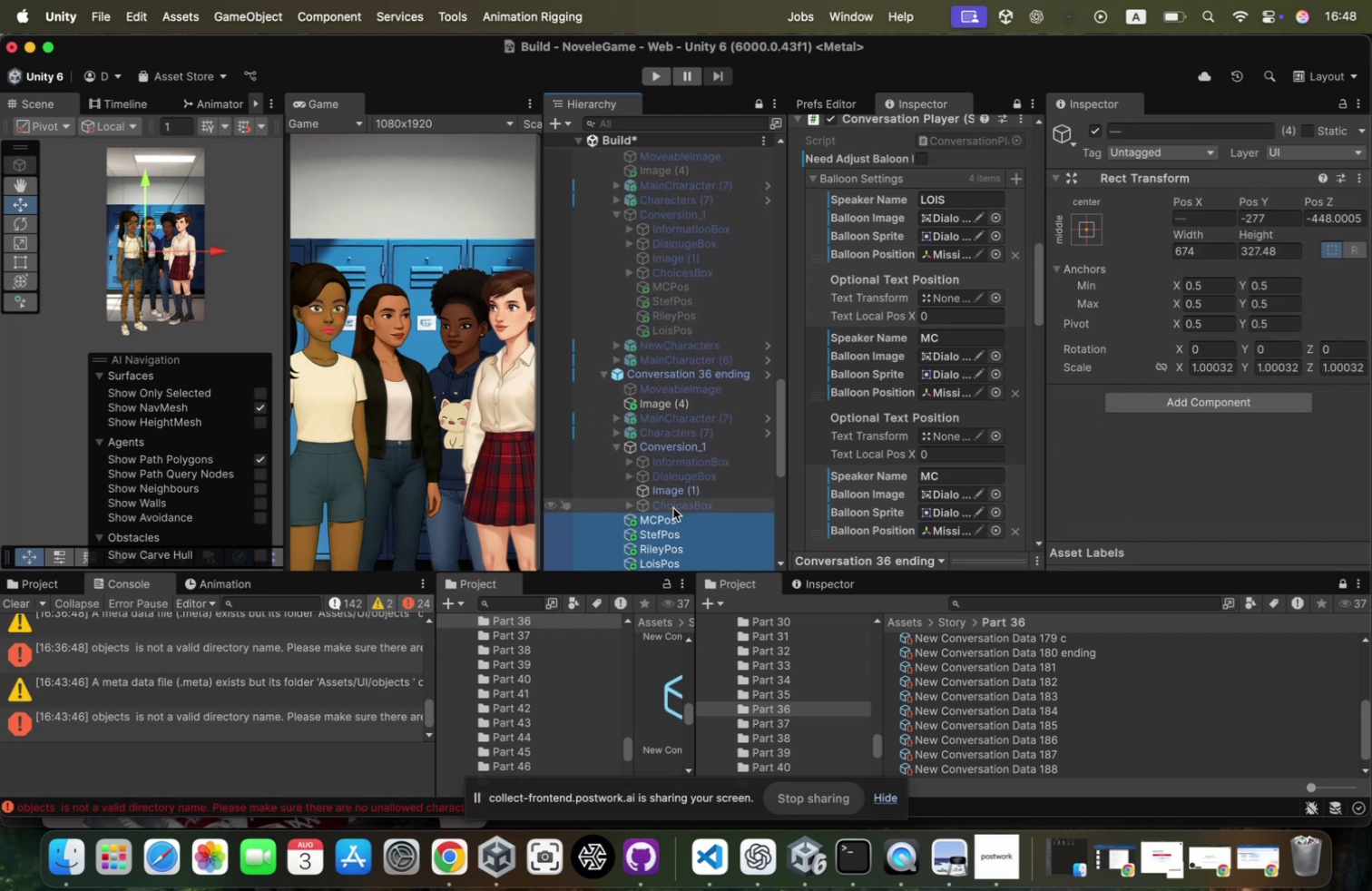 
left_click_drag(start_coordinate=[668, 523], to_coordinate=[672, 446])
 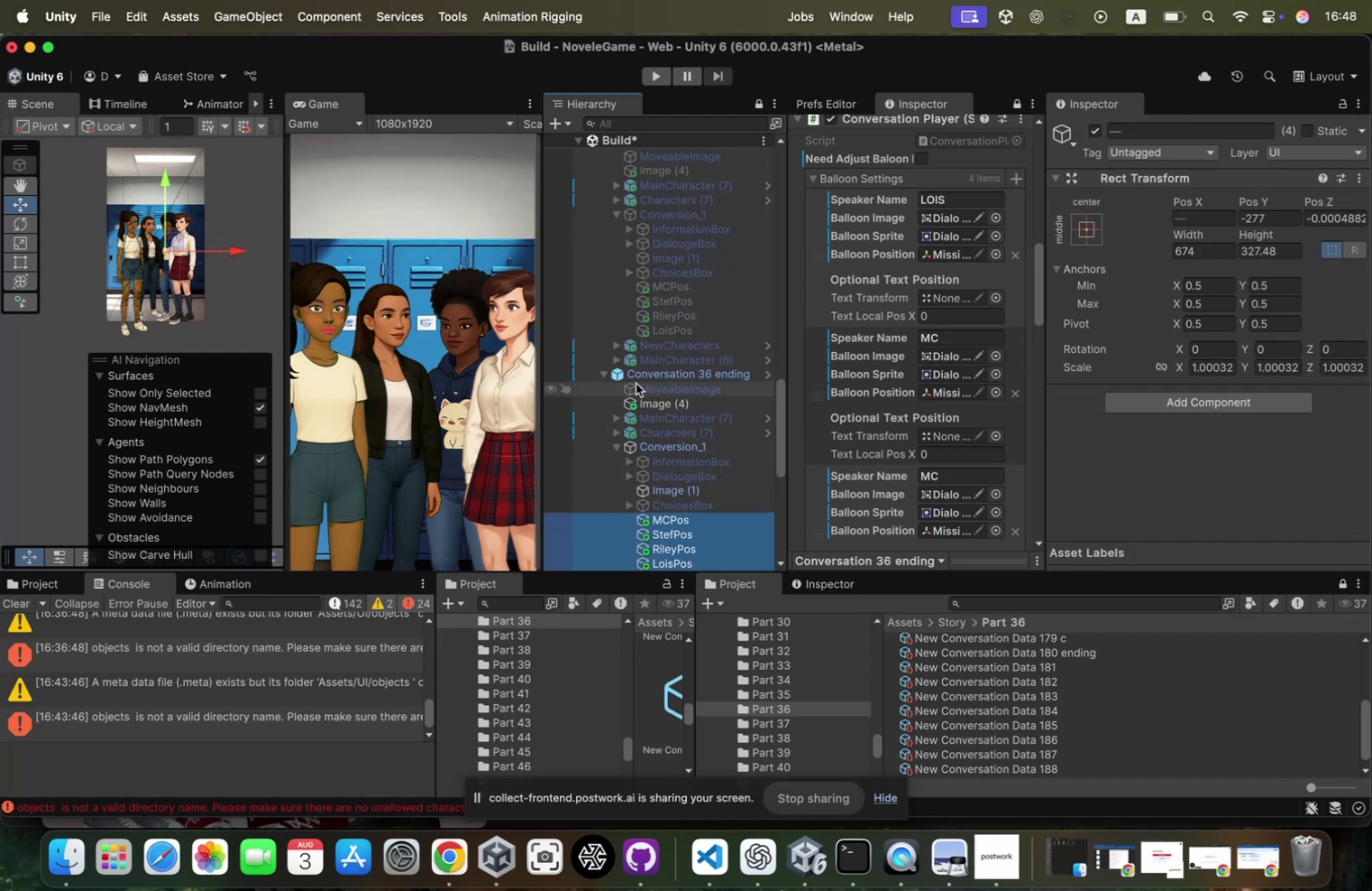 
scroll: coordinate [727, 479], scroll_direction: down, amount: 3.0
 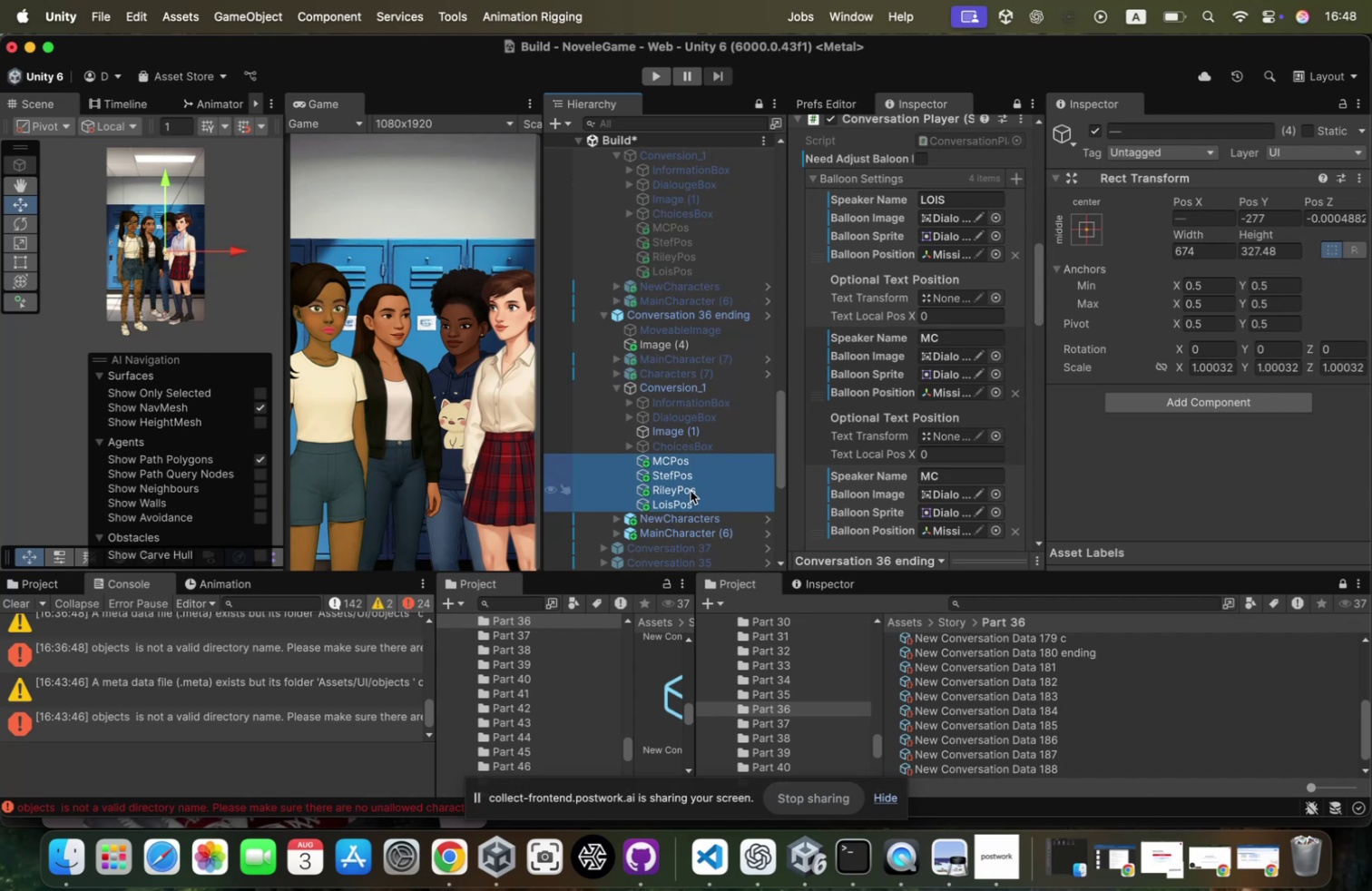 
left_click([710, 469])
 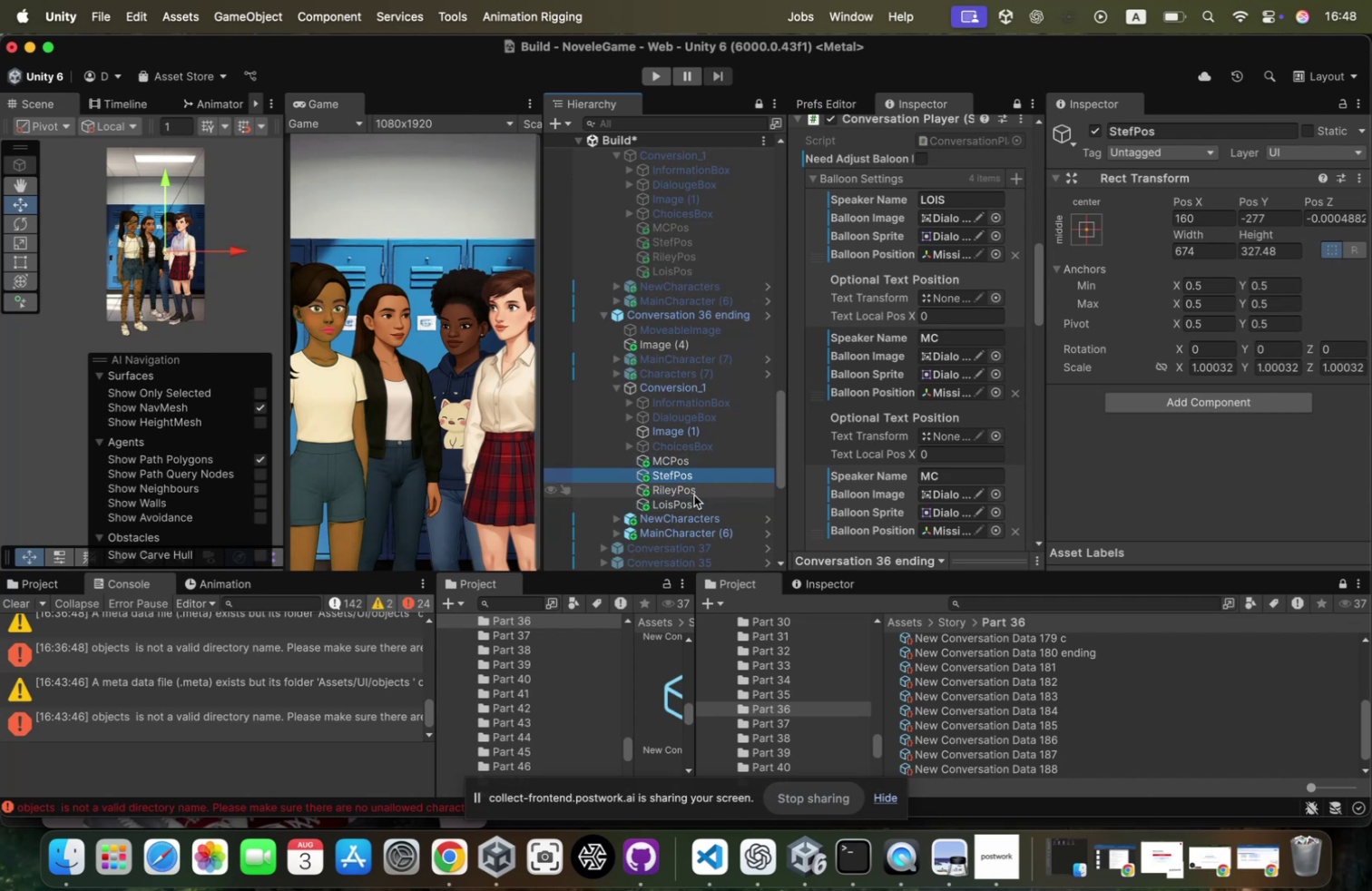 
left_click_drag(start_coordinate=[693, 502], to_coordinate=[959, 249])
 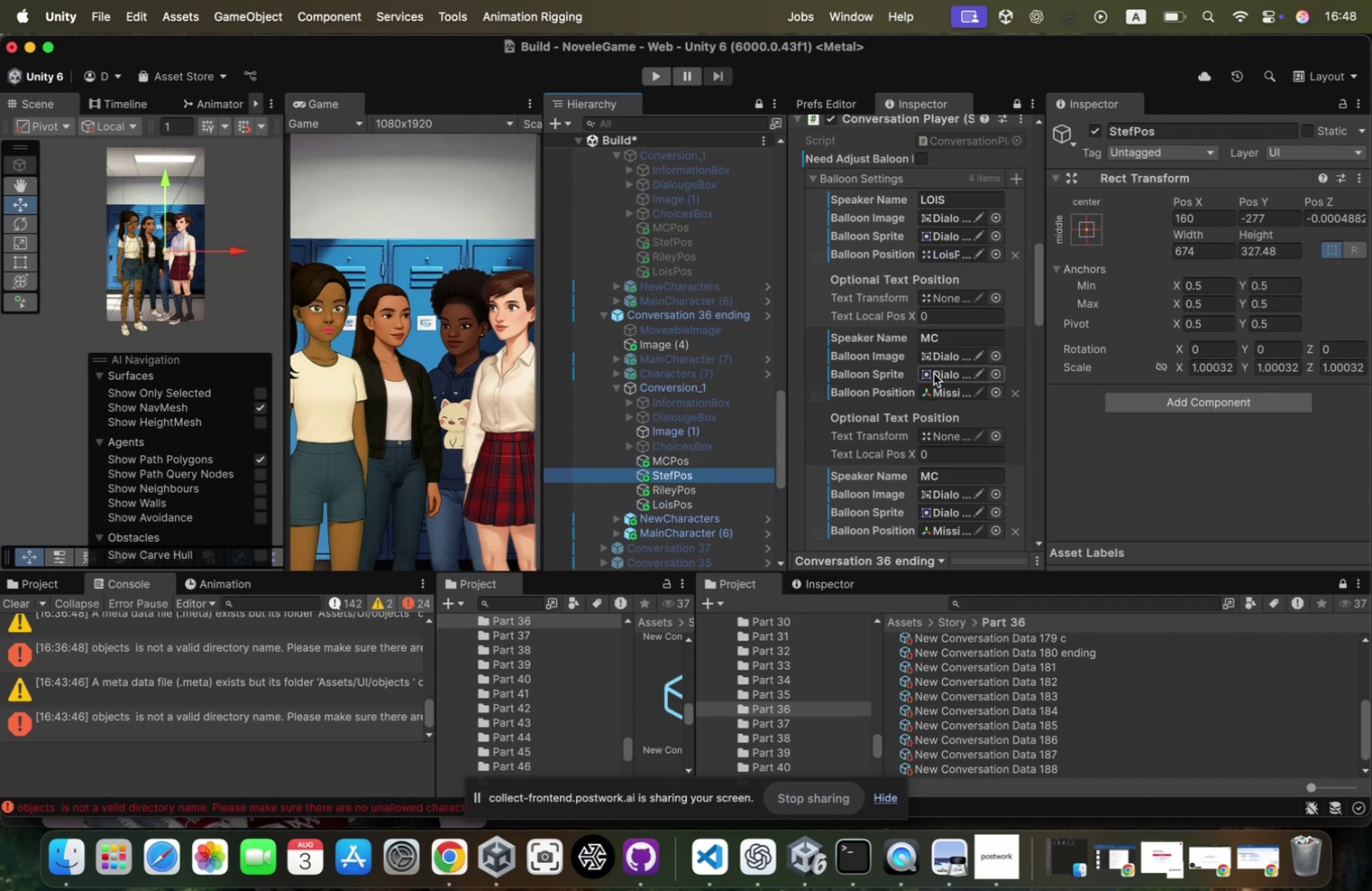 
left_click_drag(start_coordinate=[1047, 363], to_coordinate=[1191, 364])
 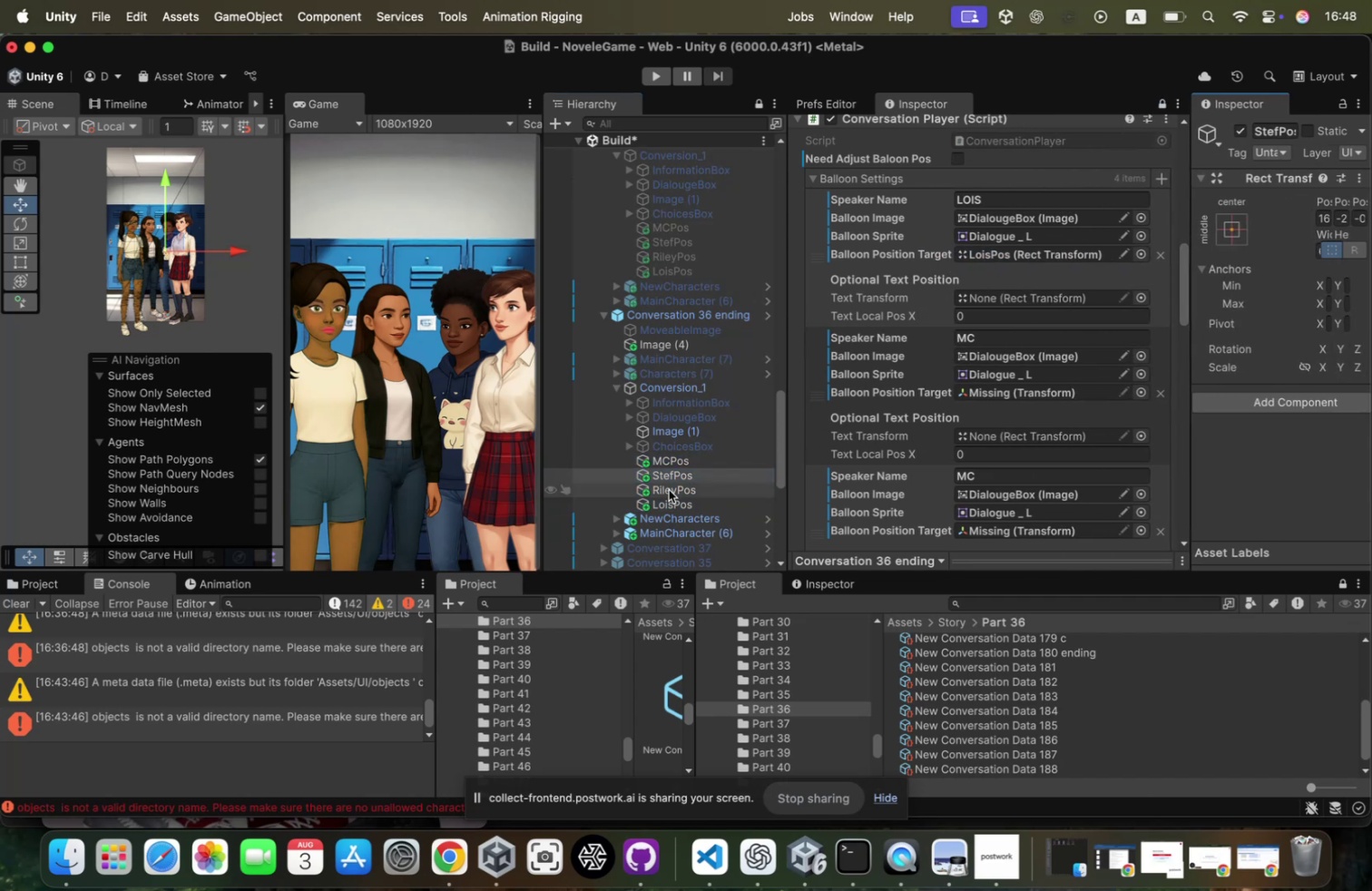 
left_click([670, 490])
 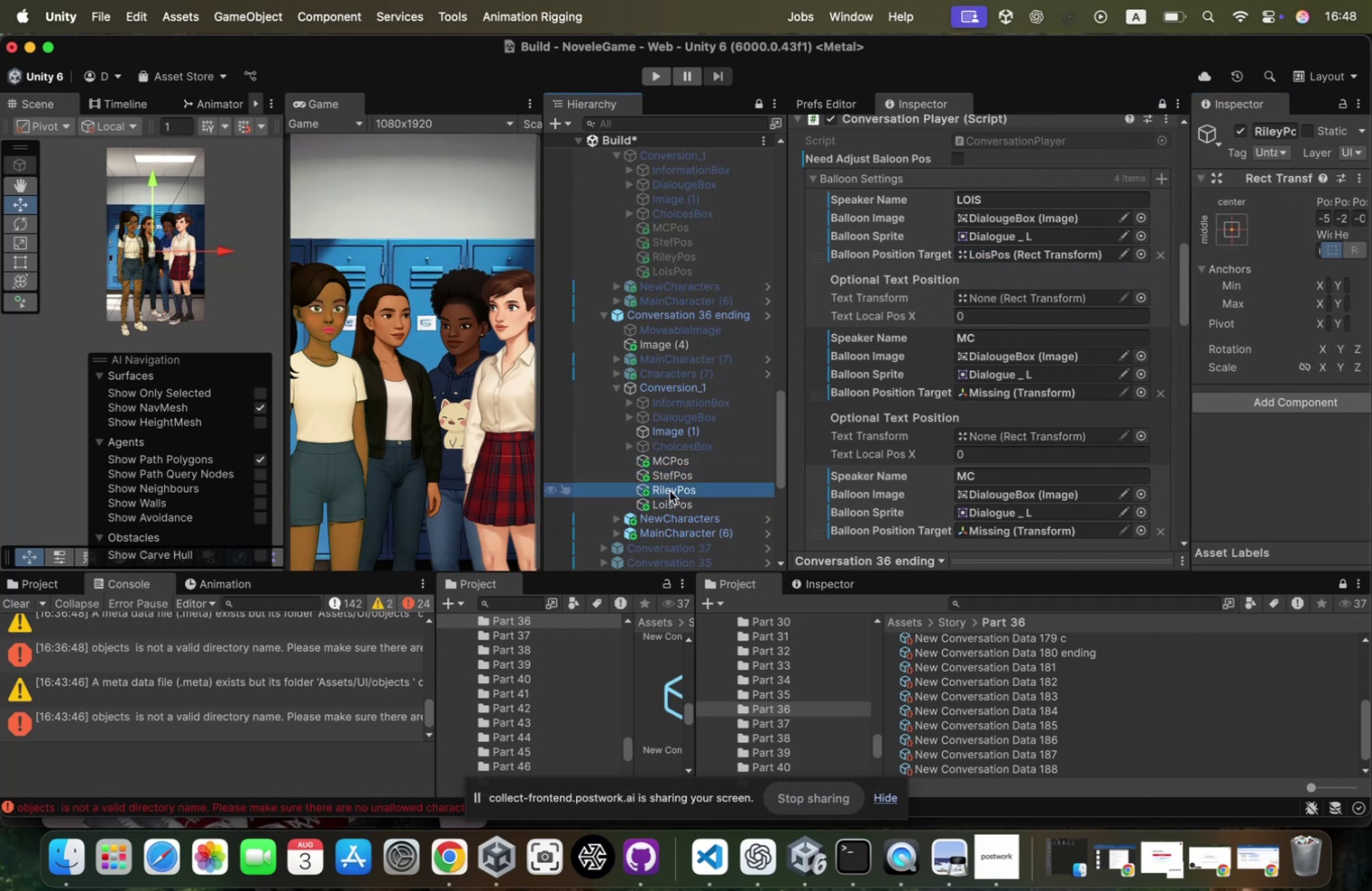 
key(ArrowUp)
 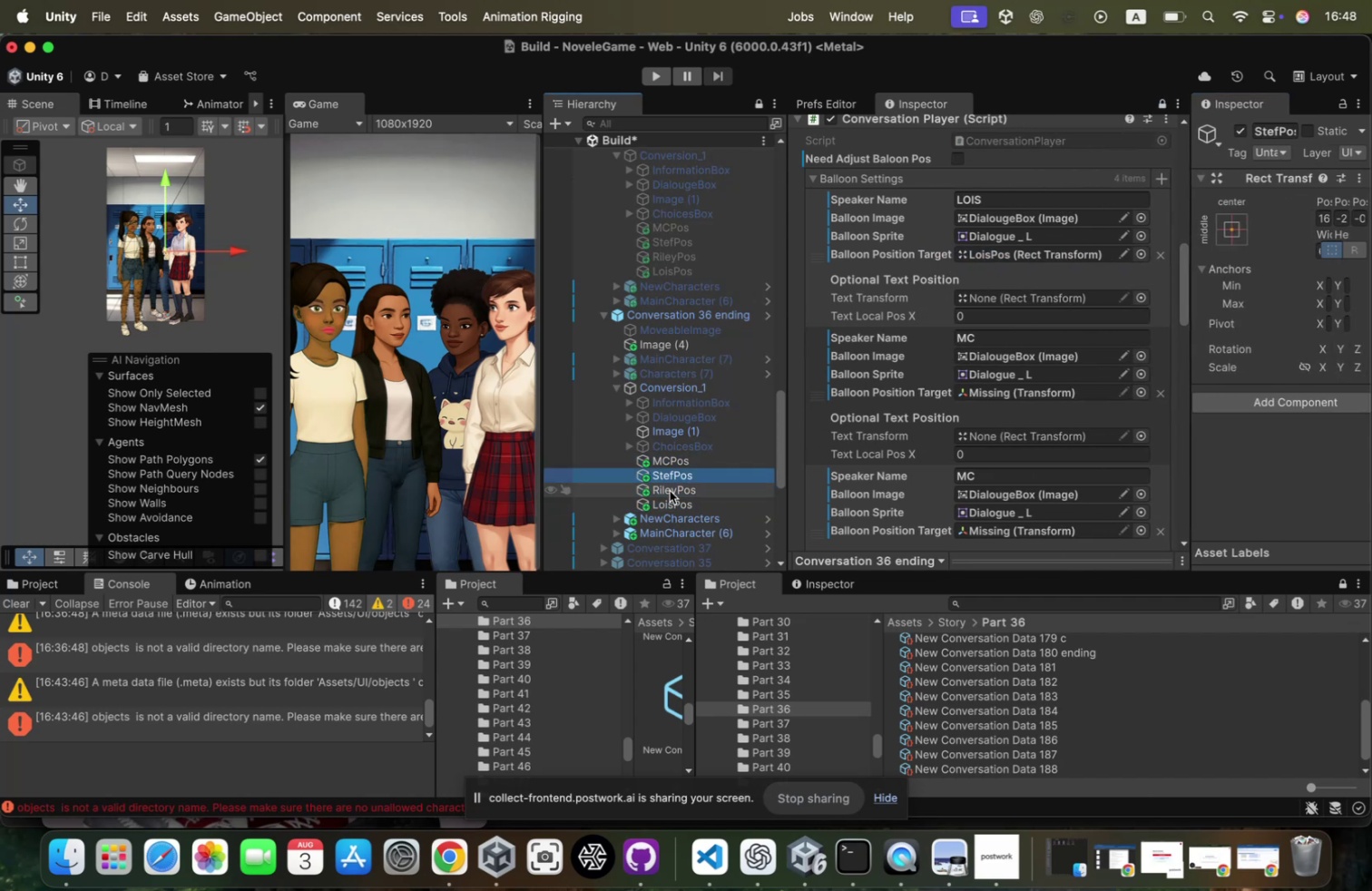 
key(ArrowUp)
 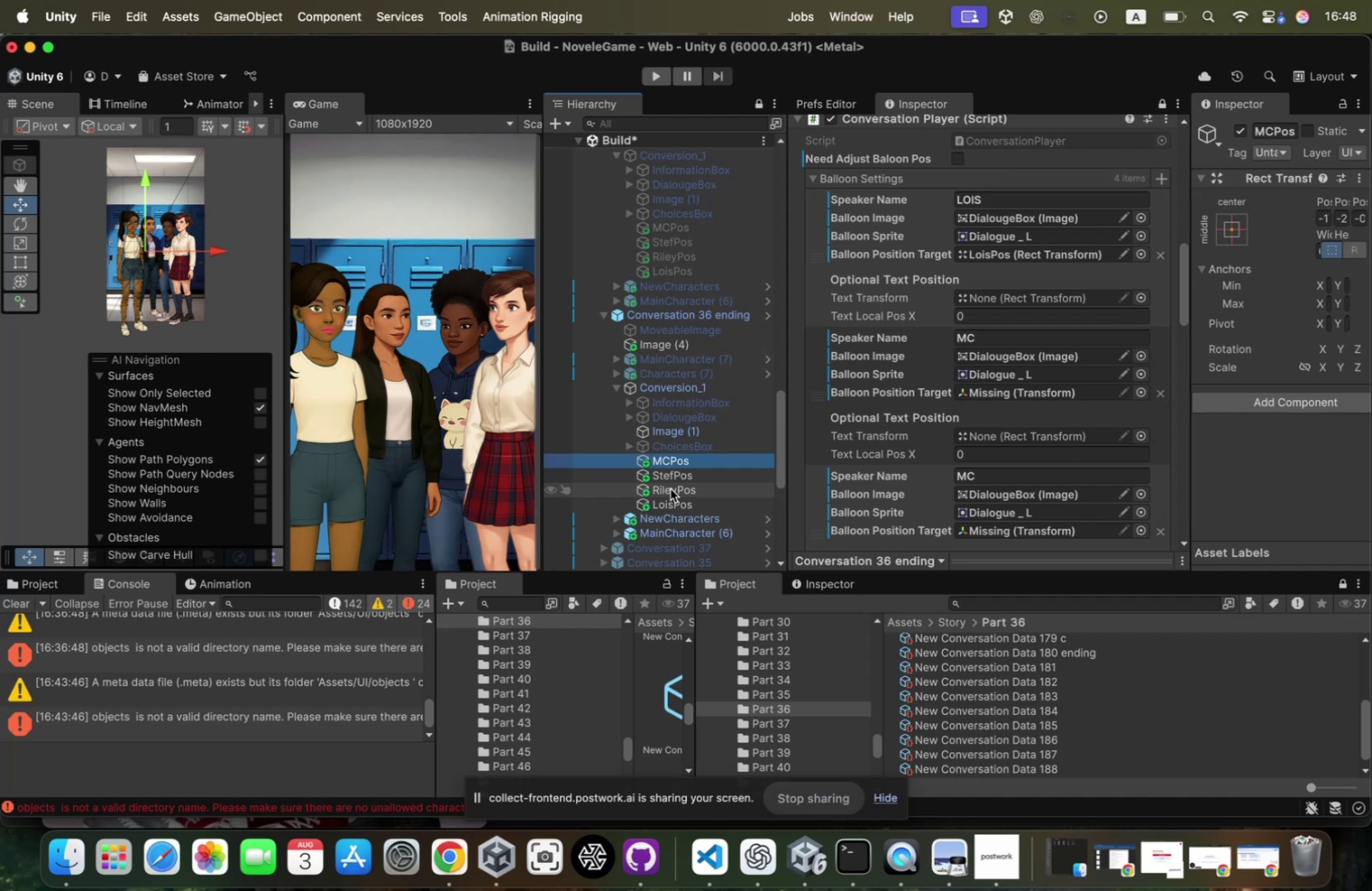 
left_click_drag(start_coordinate=[693, 463], to_coordinate=[1014, 388])
 